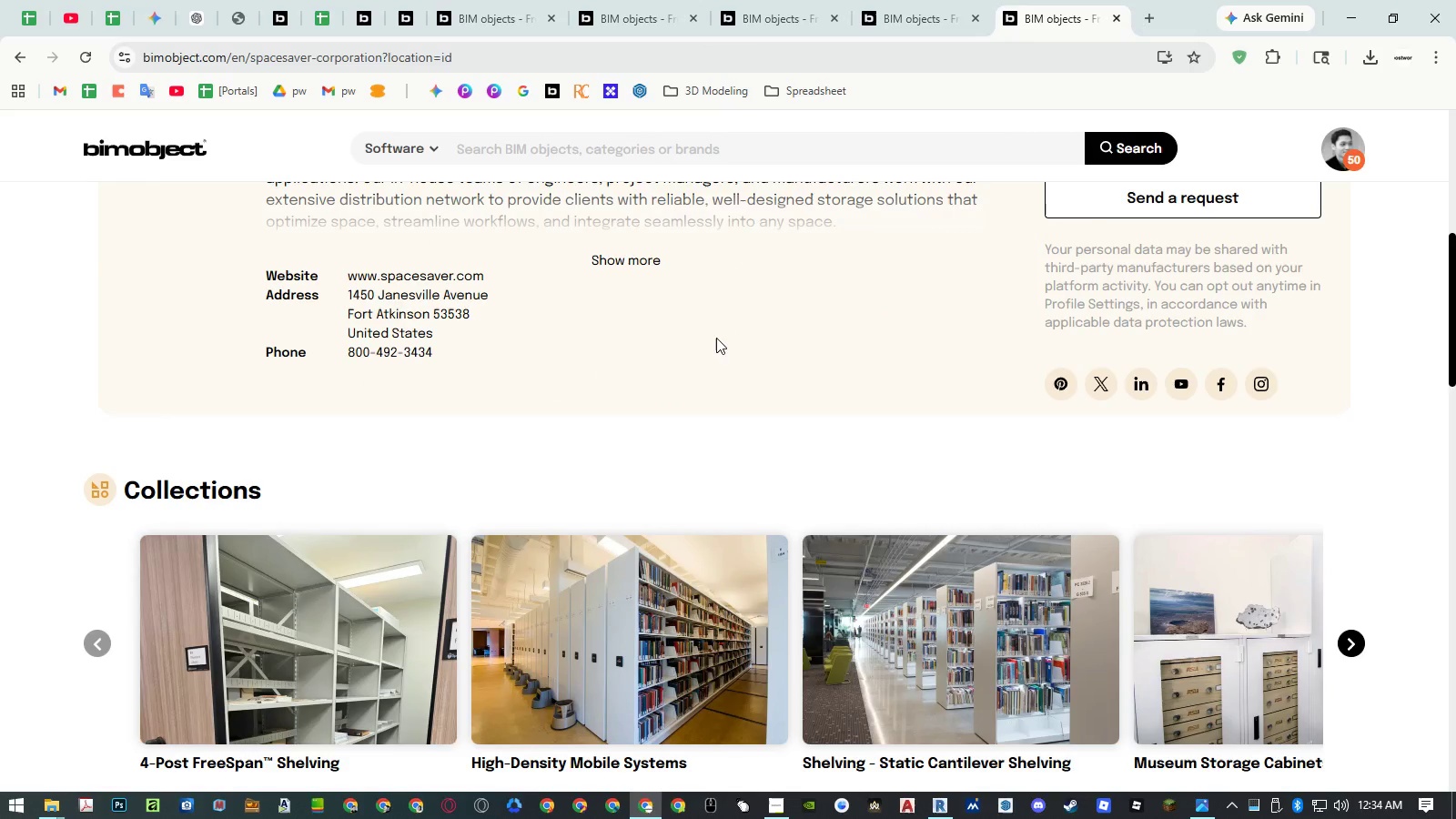 
left_click([716, 338])
 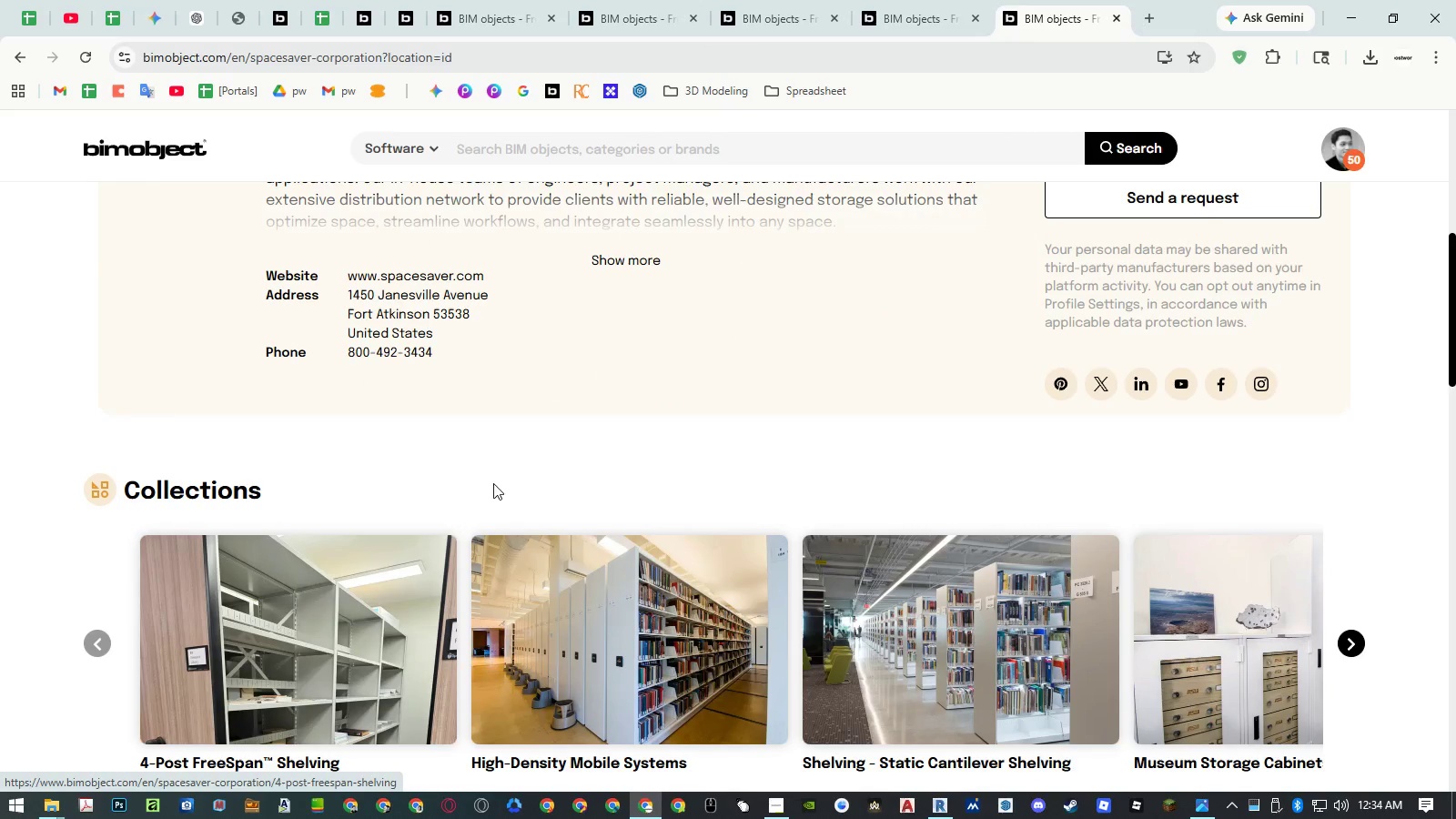 
scroll: coordinate [575, 416], scroll_direction: down, amount: 12.0
 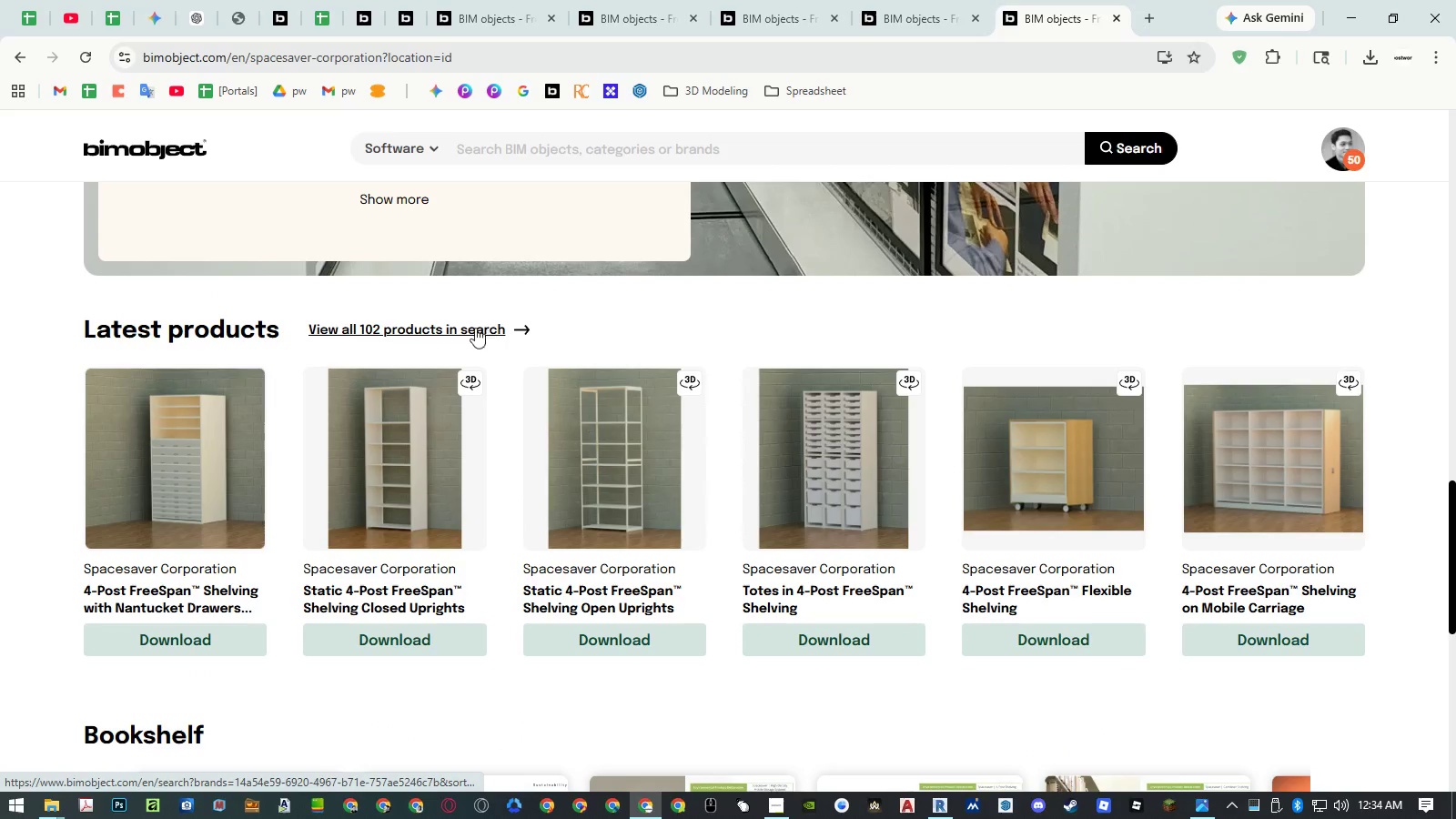 
left_click([463, 328])
 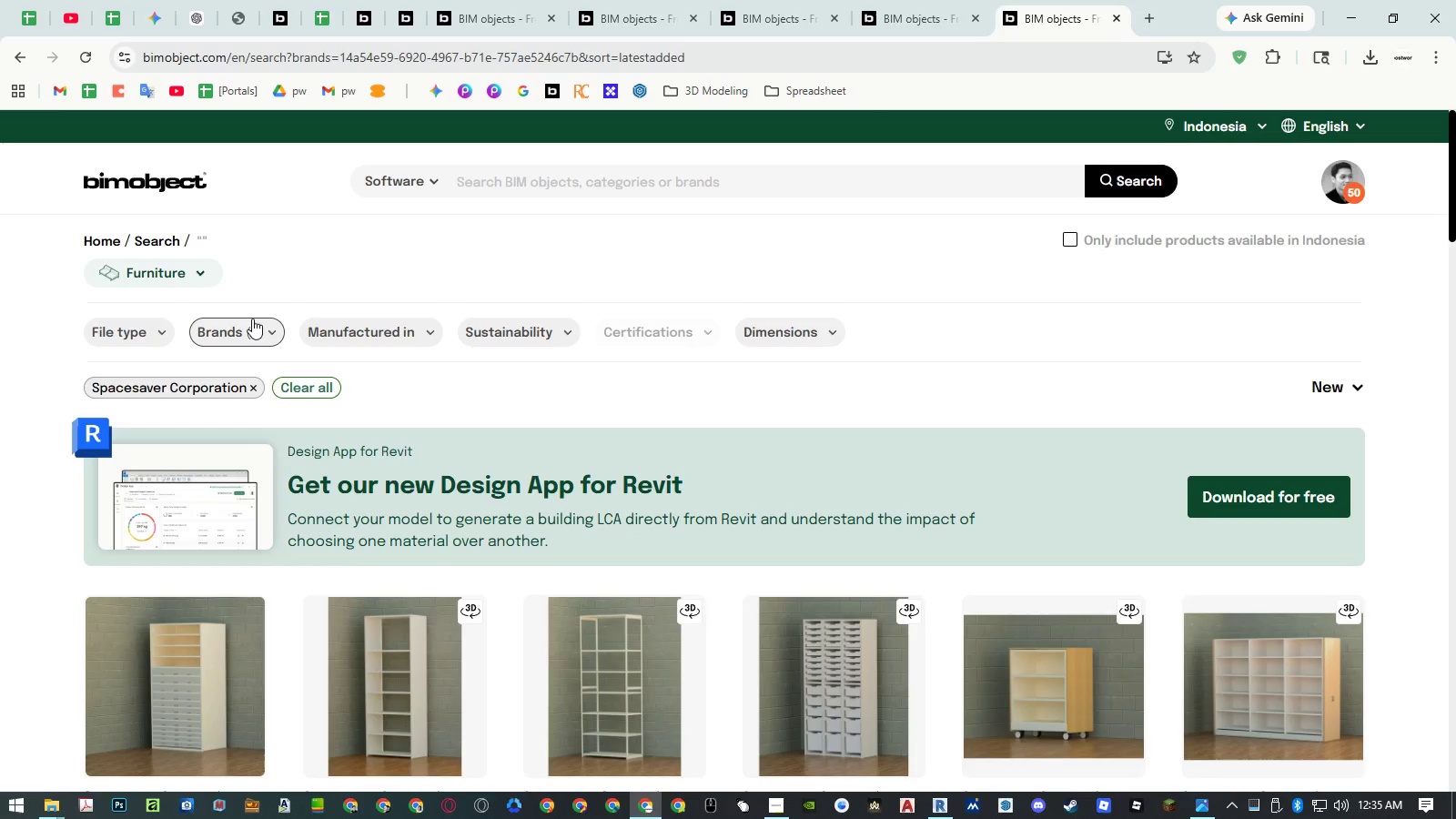 
wait(17.59)
 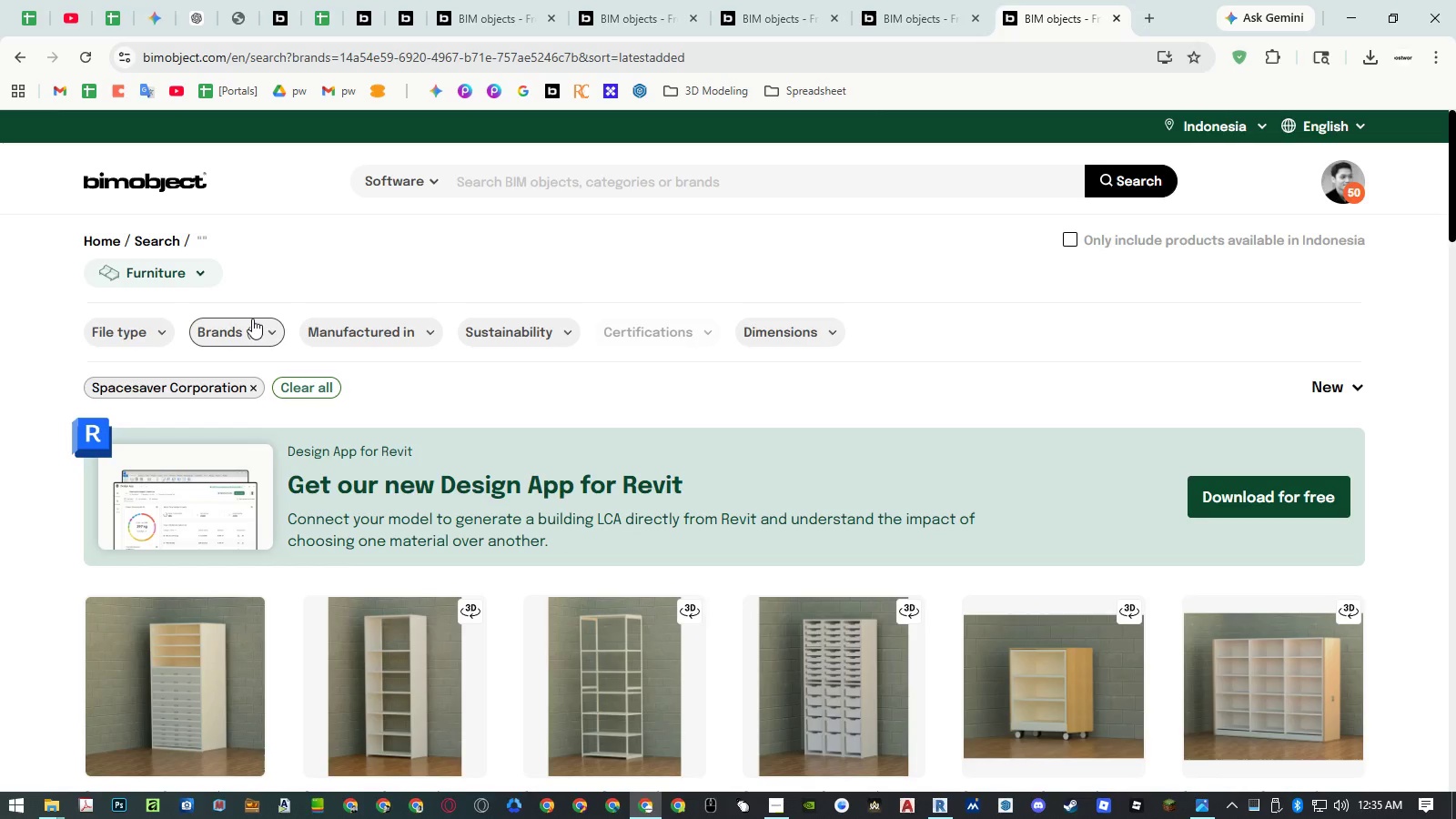 
scroll: coordinate [868, 360], scroll_direction: down, amount: 14.0
 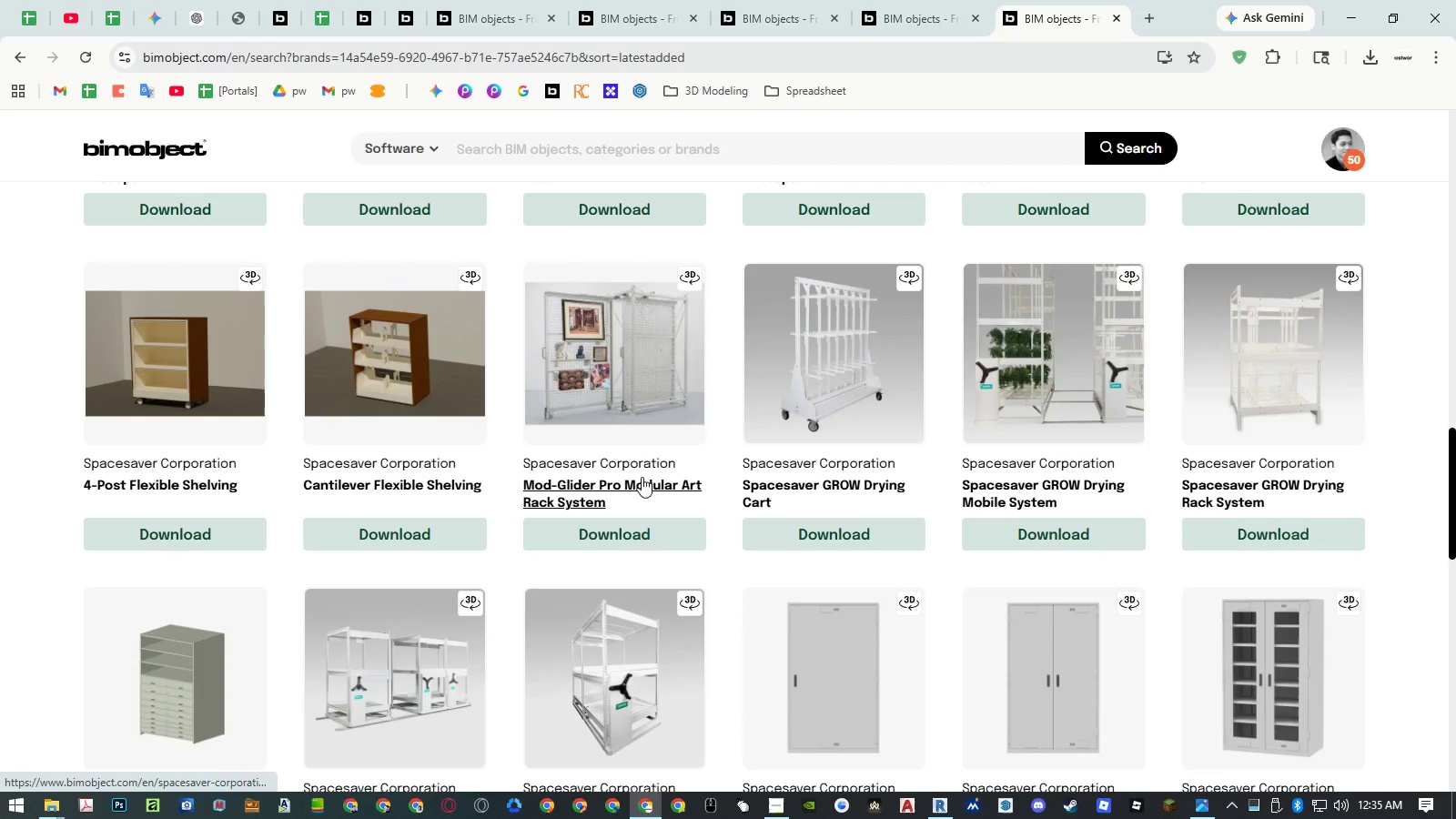 
middle_click([640, 480])
 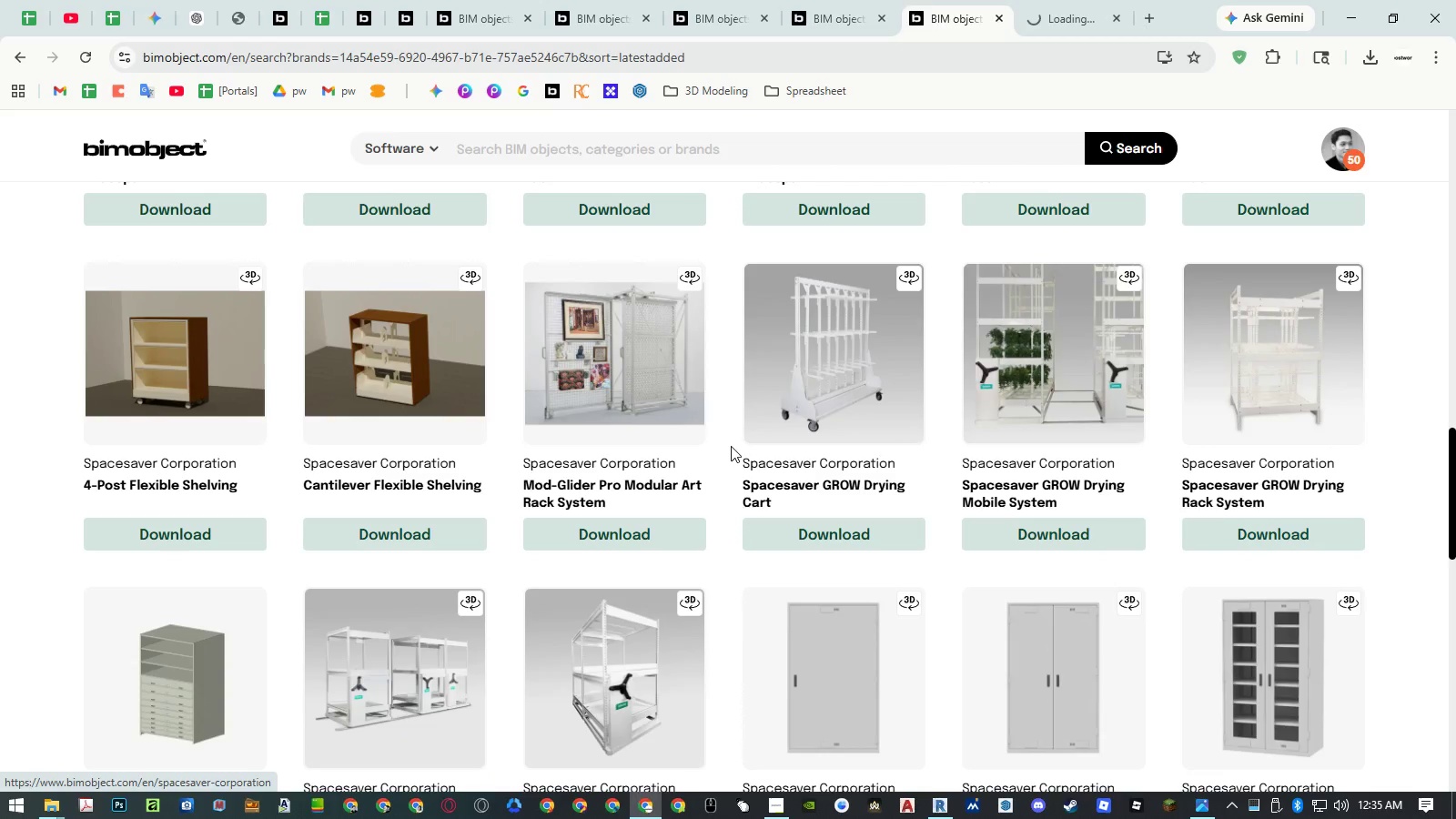 
scroll: coordinate [733, 444], scroll_direction: down, amount: 3.0
 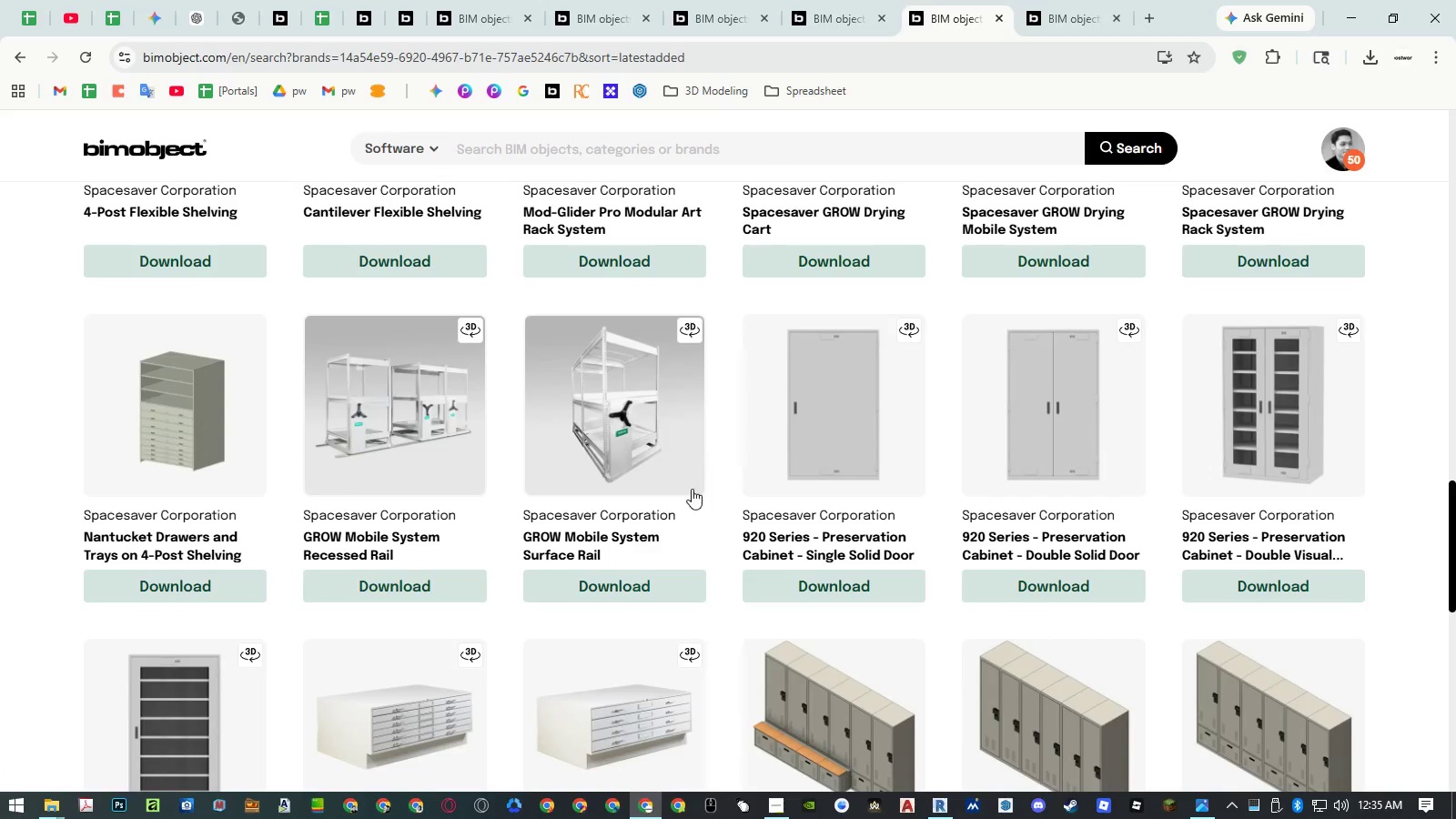 
middle_click([645, 539])
 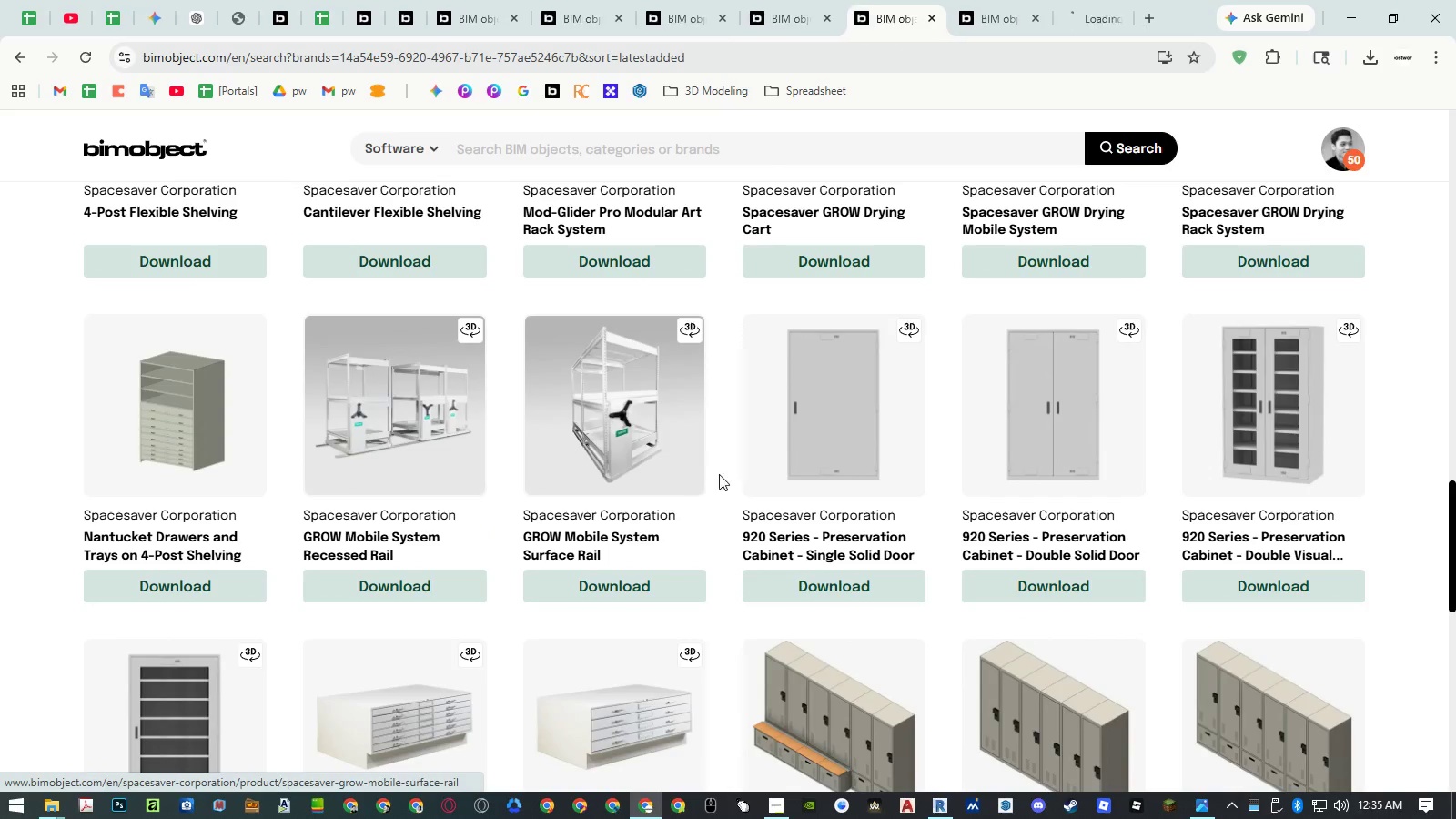 
scroll: coordinate [829, 471], scroll_direction: down, amount: 14.0
 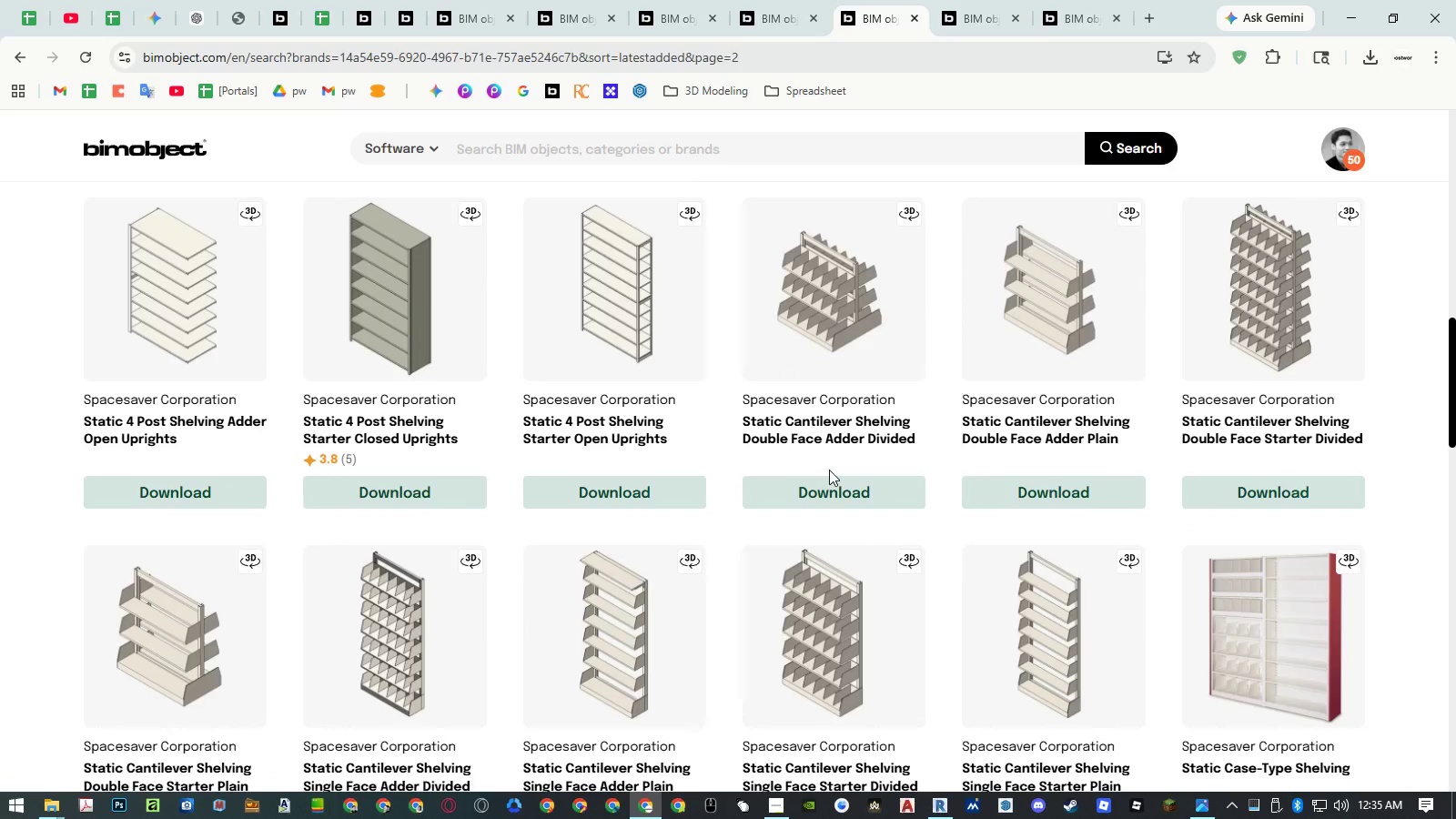 
wait(9.17)
 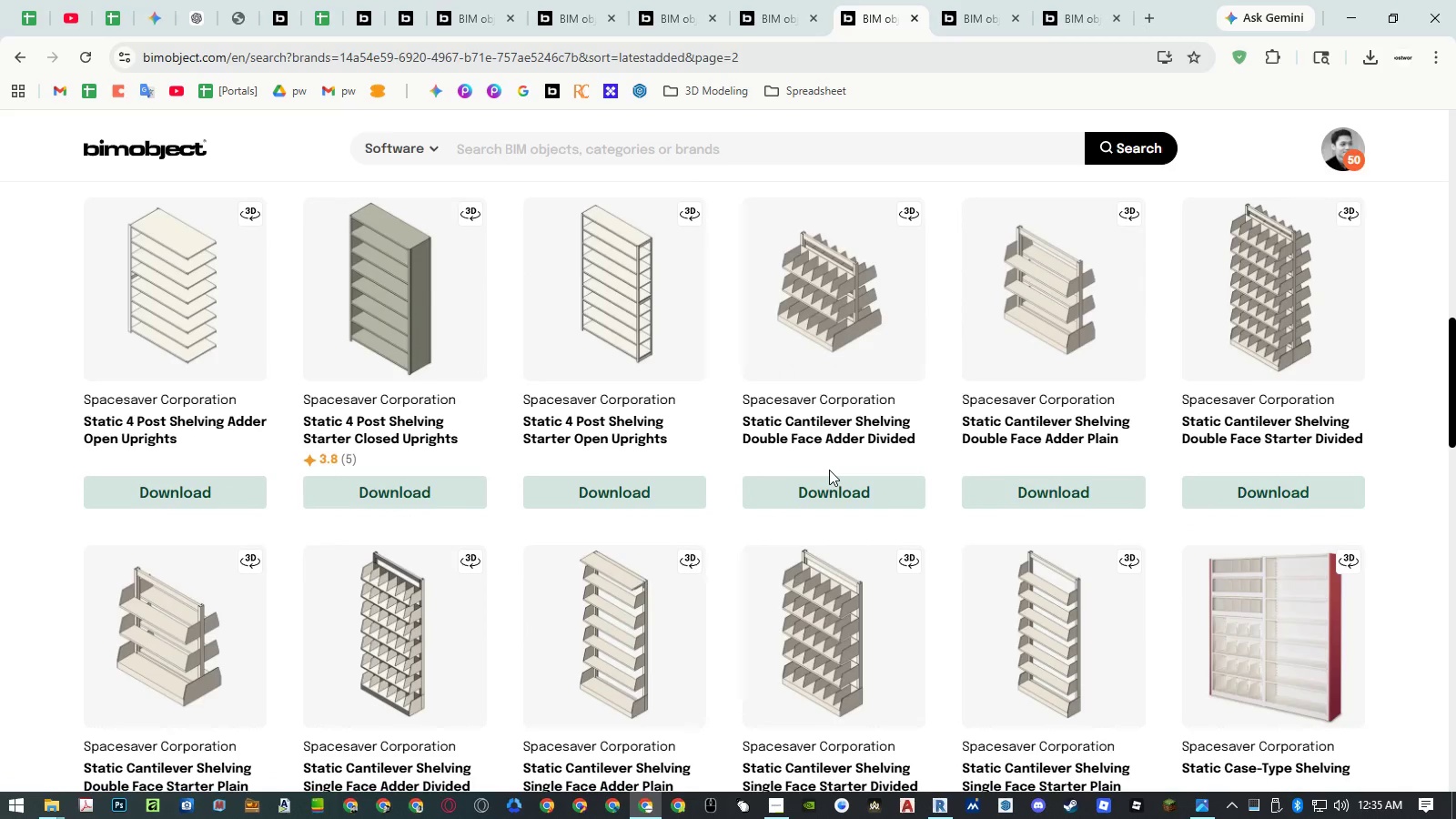 
scroll: coordinate [829, 470], scroll_direction: down, amount: 2.0
 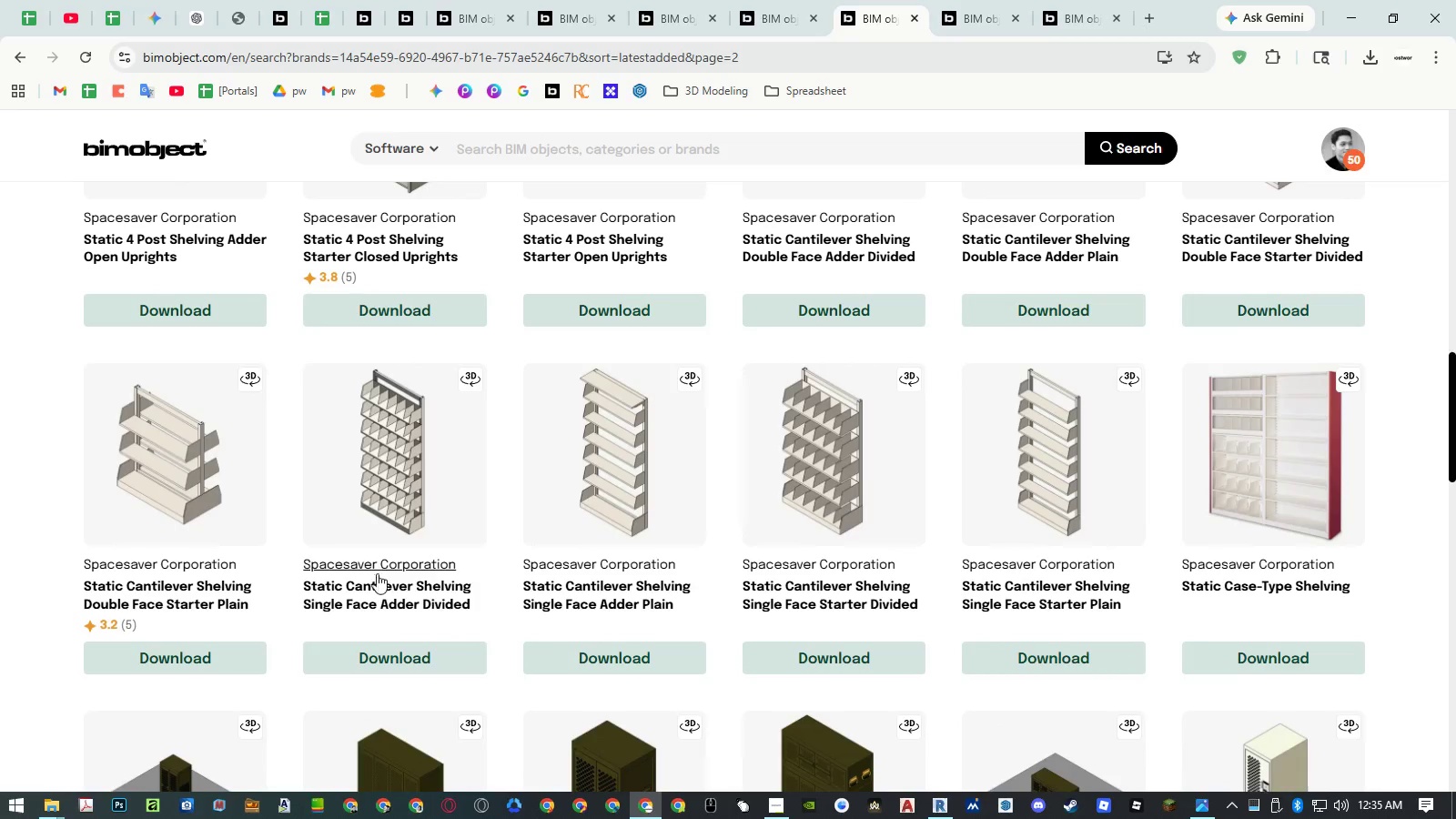 
middle_click([372, 591])
 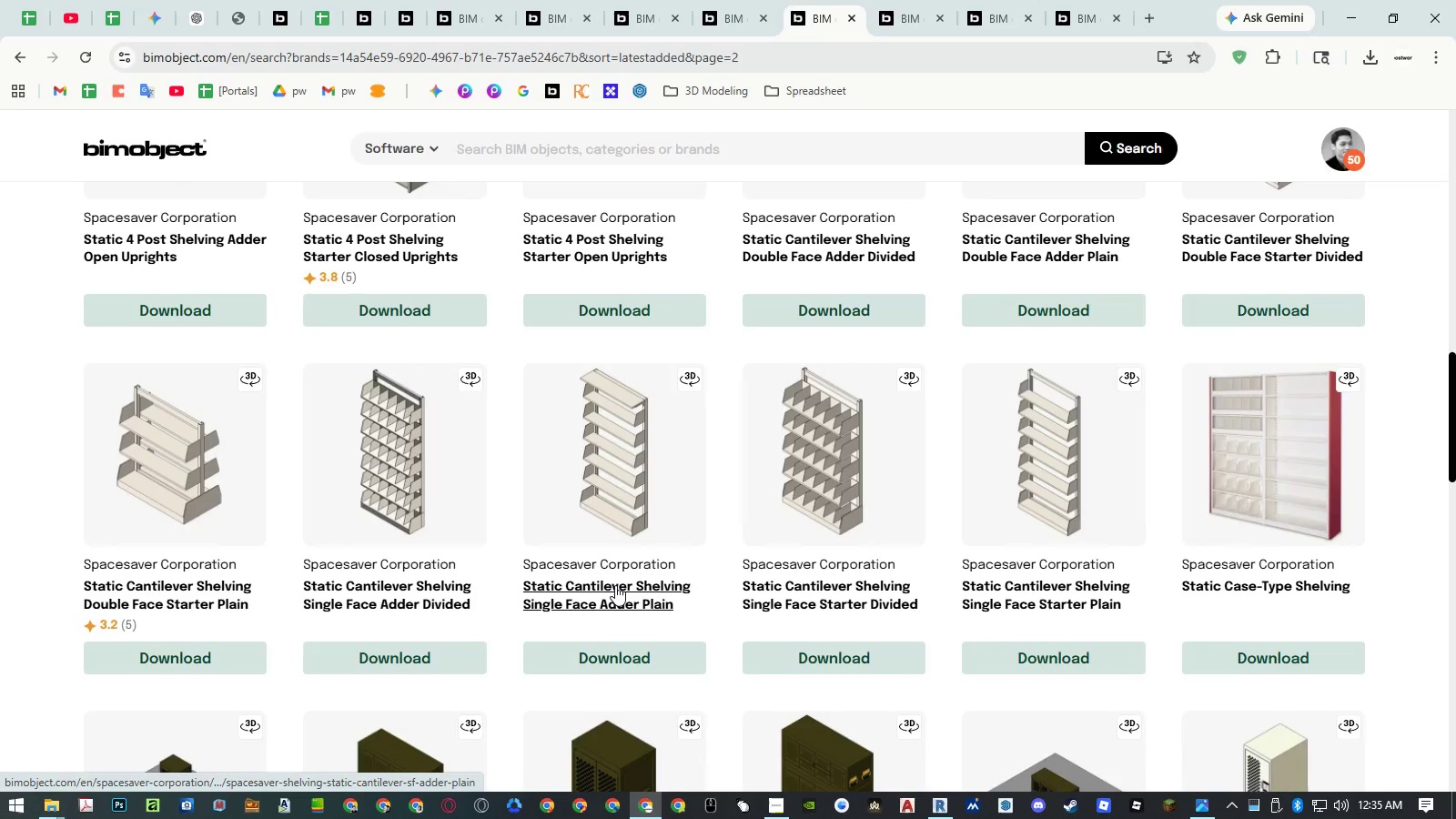 
middle_click([615, 587])
 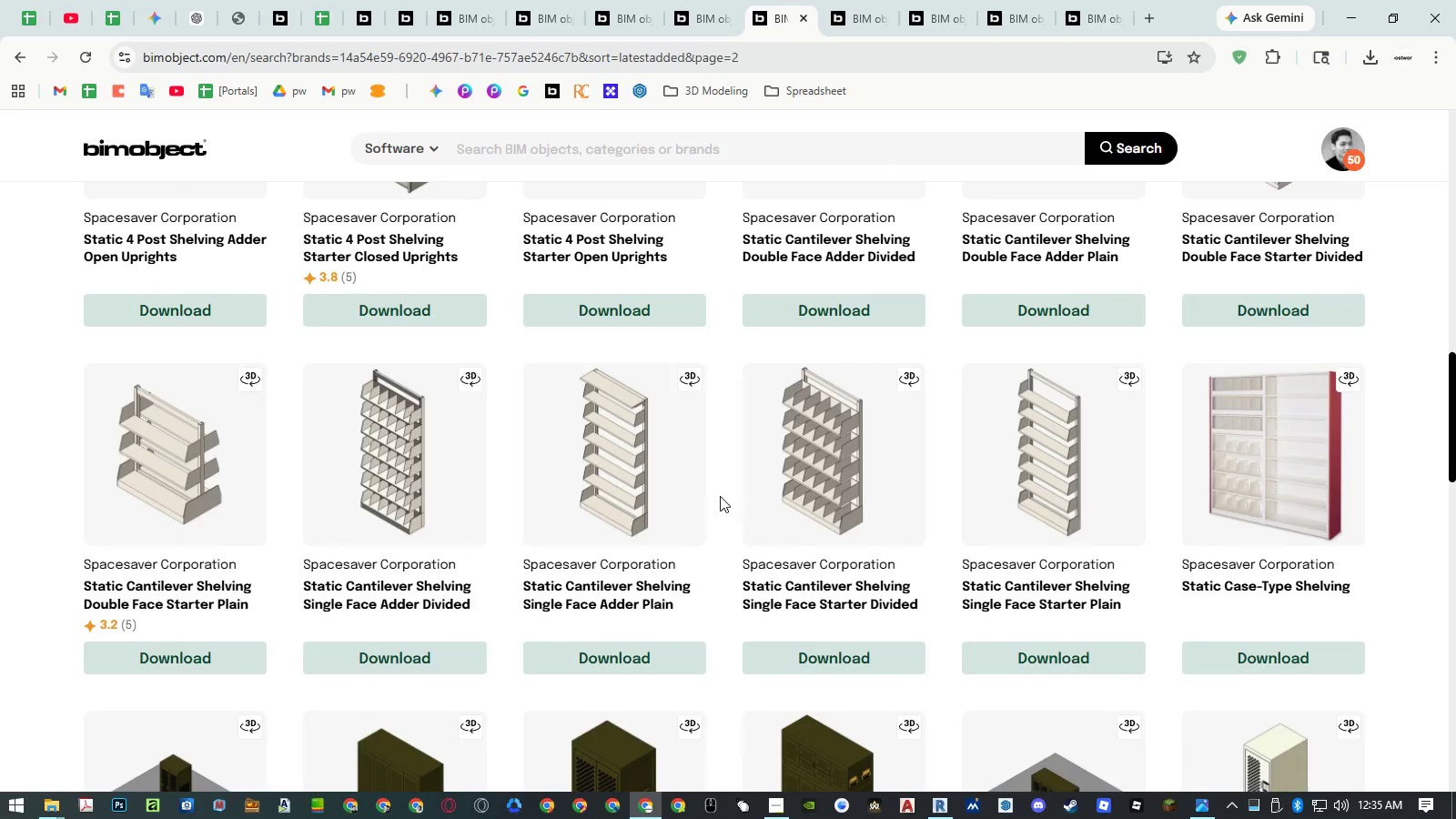 
wait(5.91)
 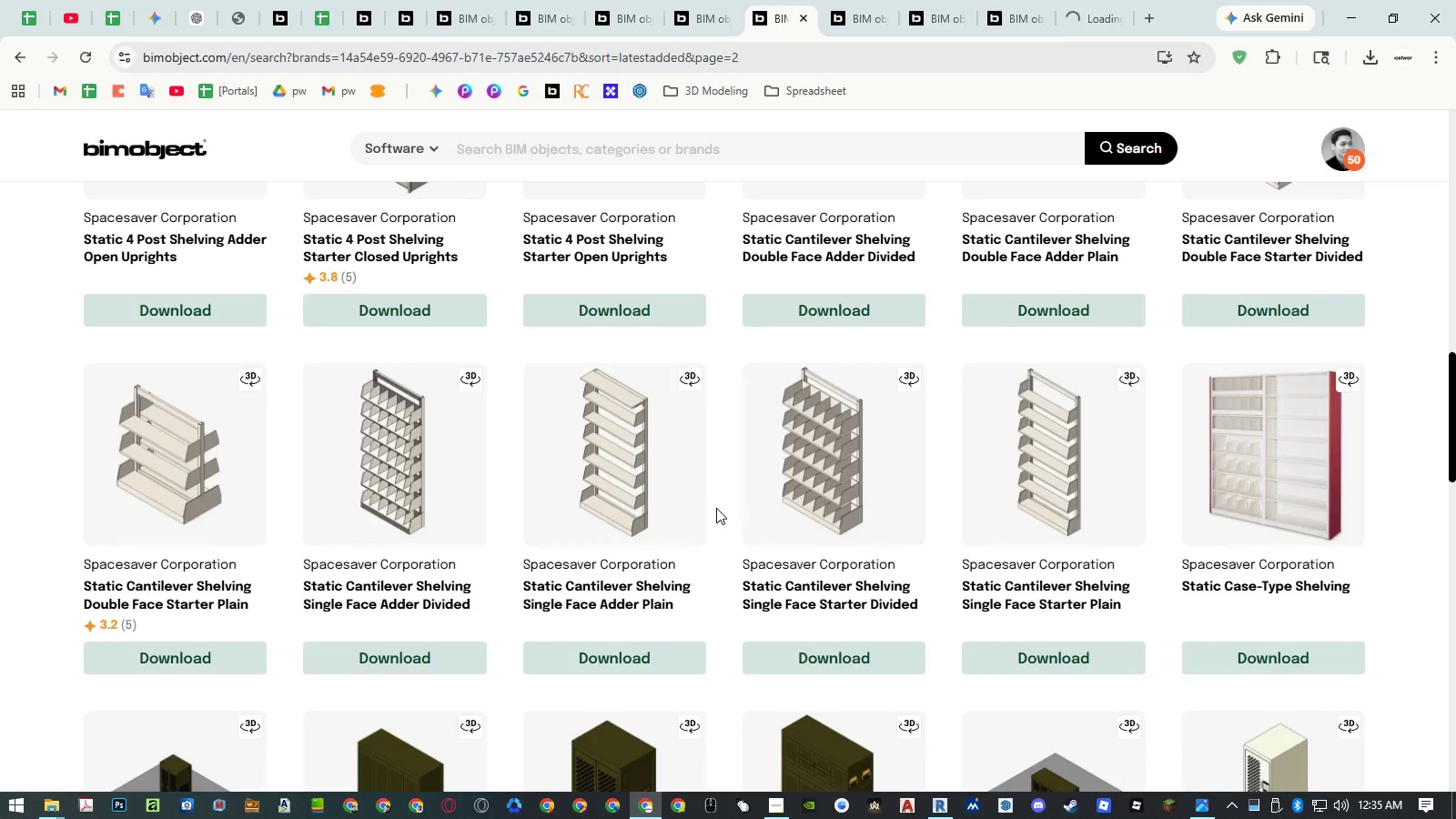 
scroll: coordinate [886, 297], scroll_direction: down, amount: 4.0
 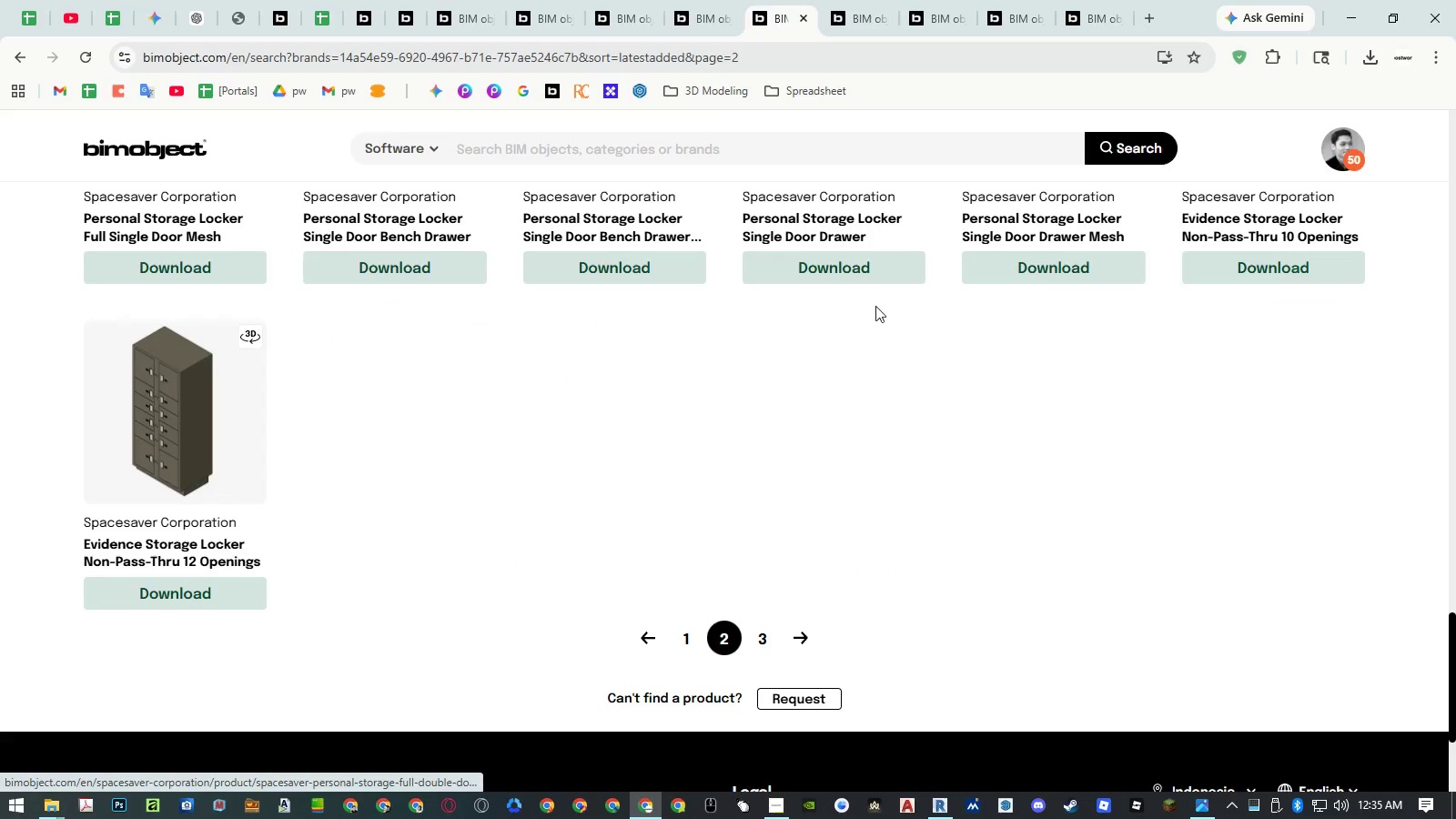 
left_click([755, 632])
 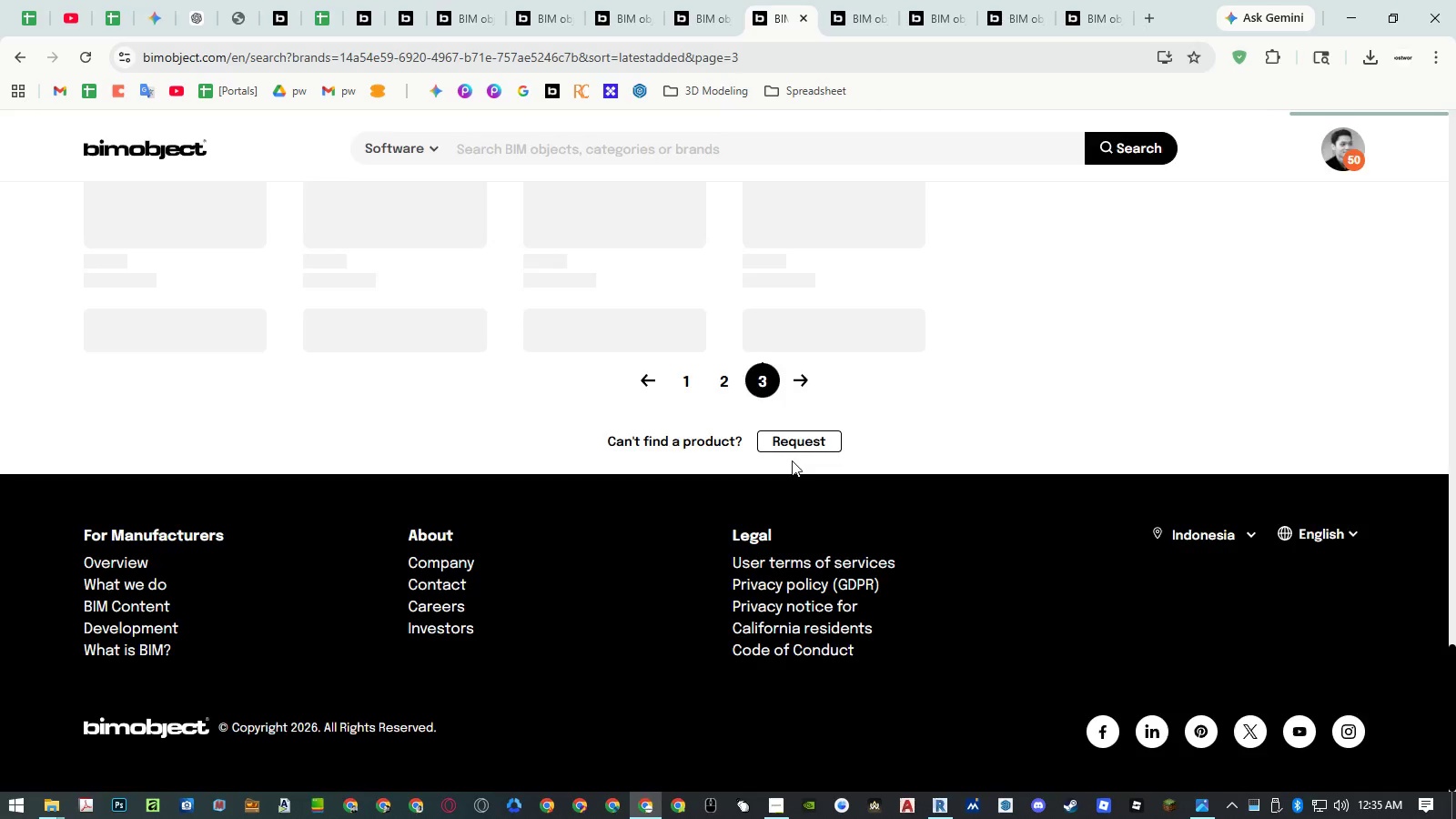 
scroll: coordinate [792, 436], scroll_direction: down, amount: 16.0
 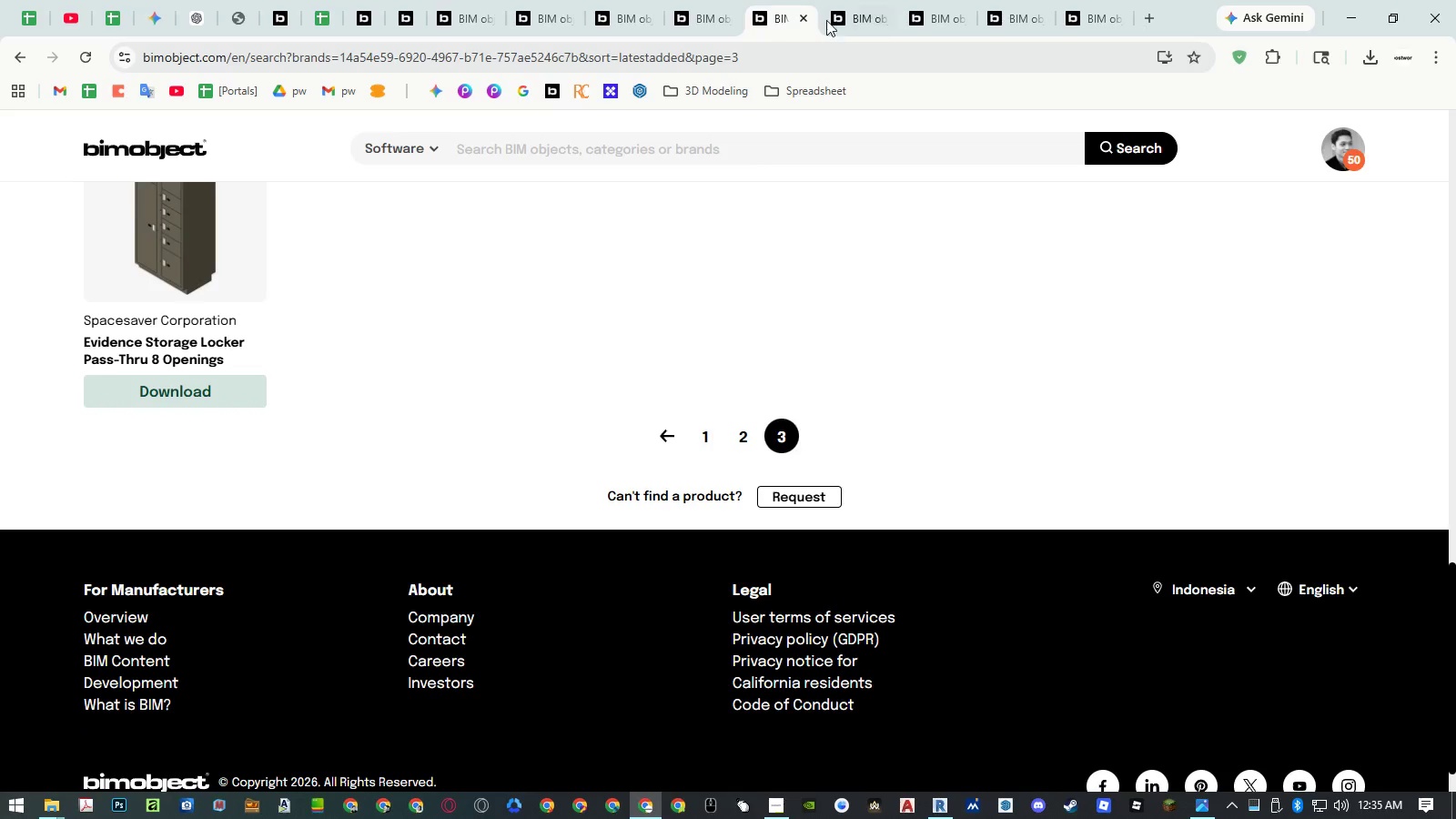 
middle_click([793, 25])
 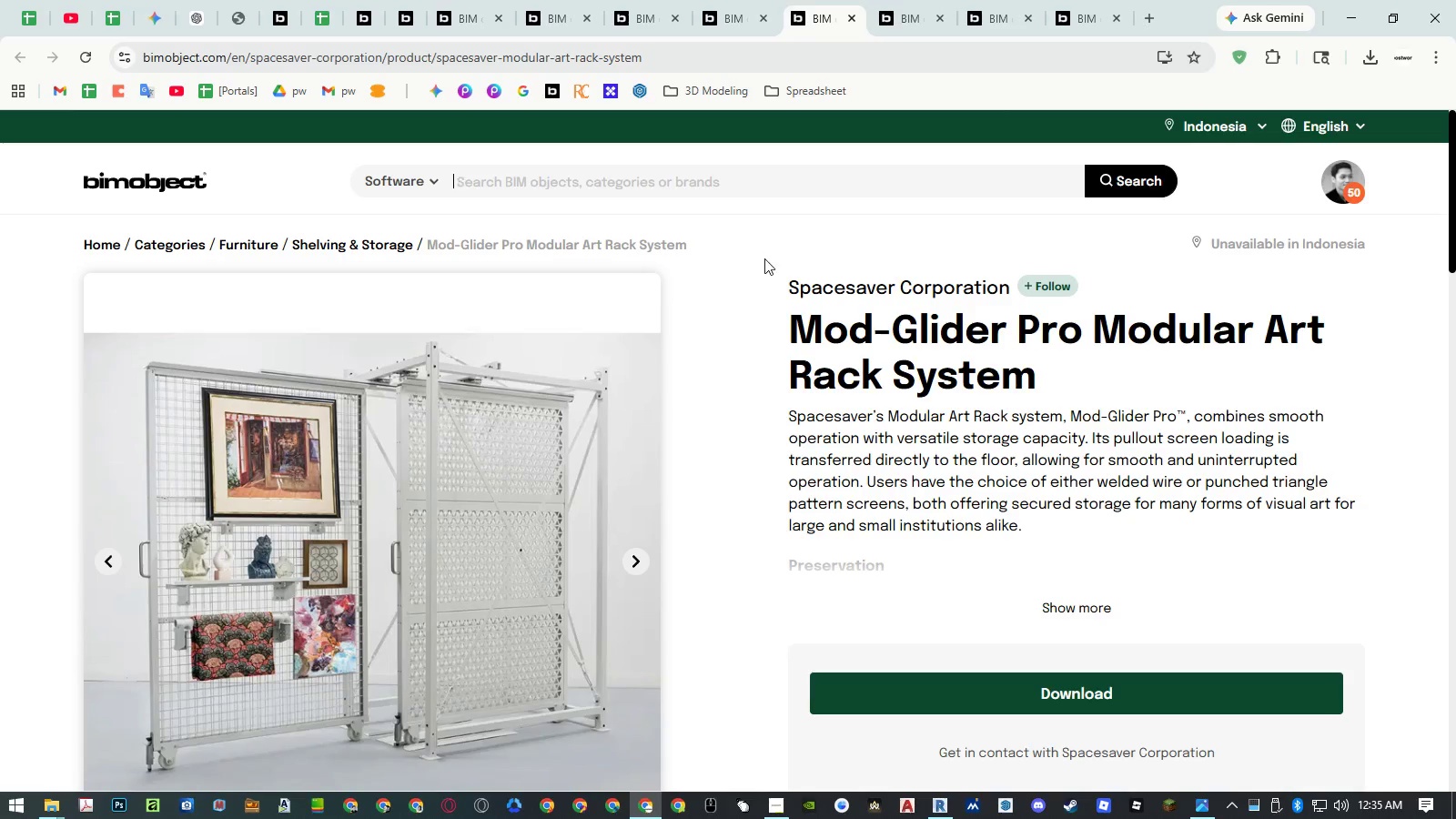 
scroll: coordinate [761, 283], scroll_direction: down, amount: 3.0
 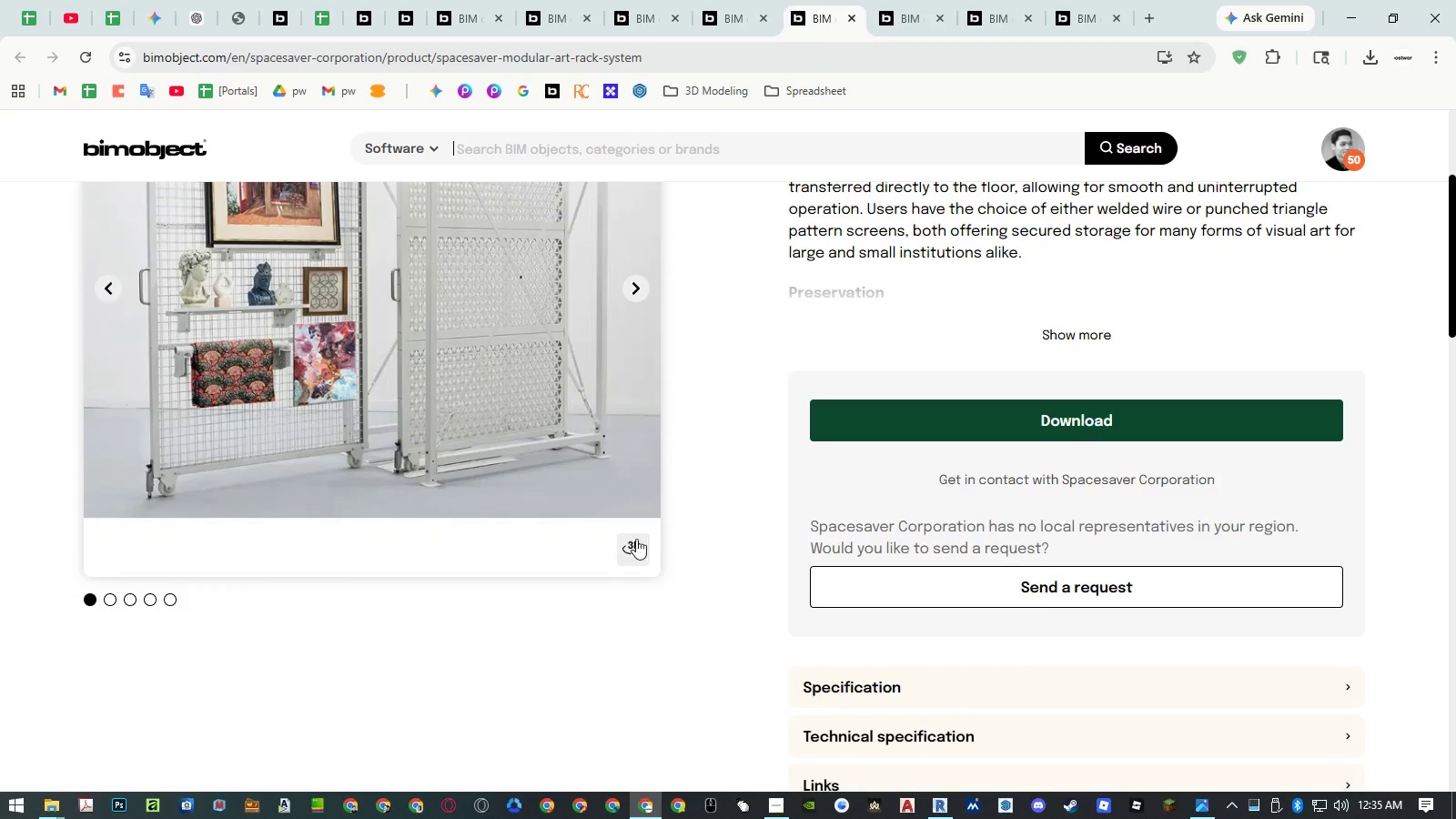 
left_click([632, 549])
 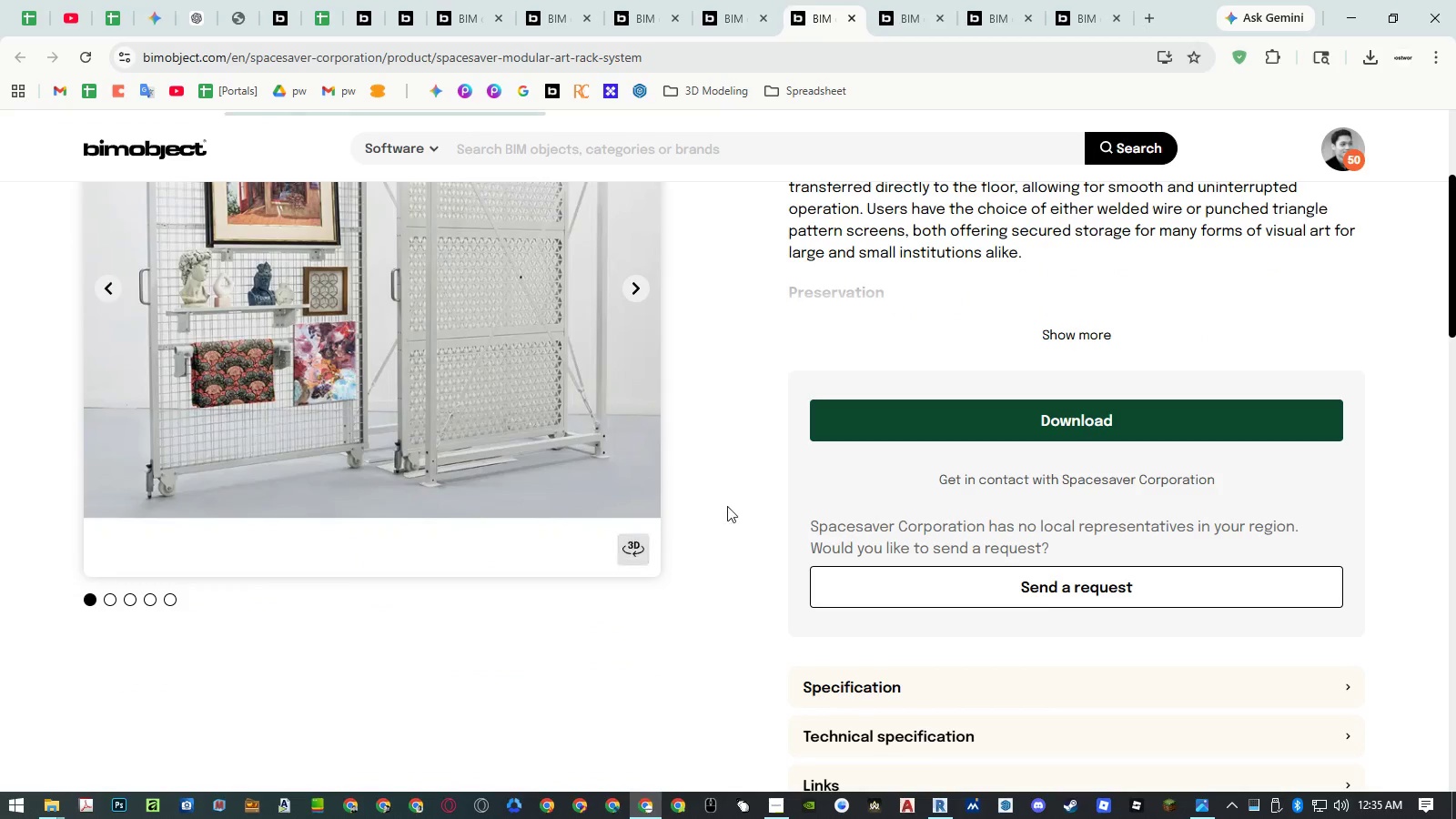 
mouse_move([769, 495])
 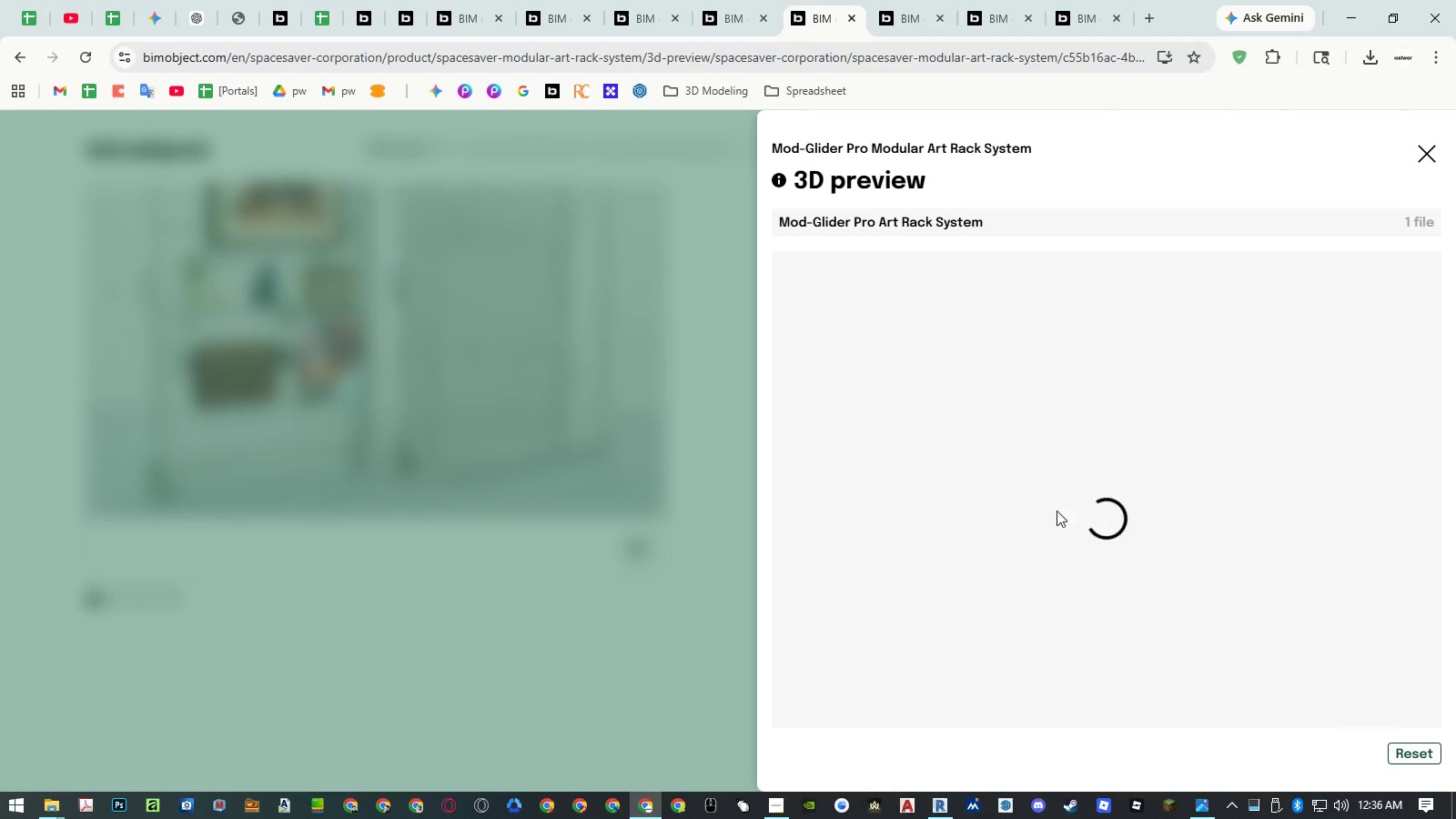 
wait(13.03)
 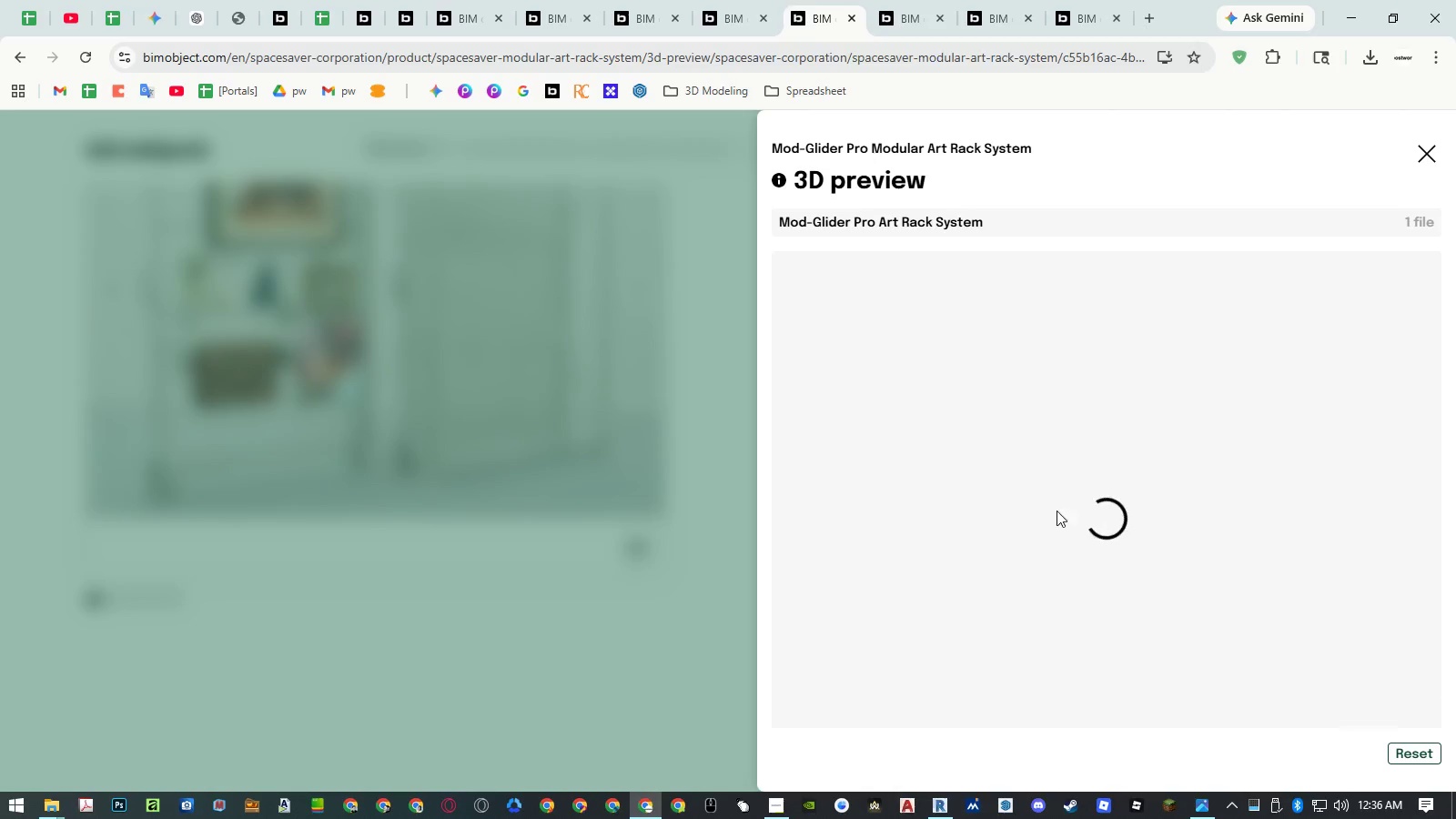 
left_click([672, 409])
 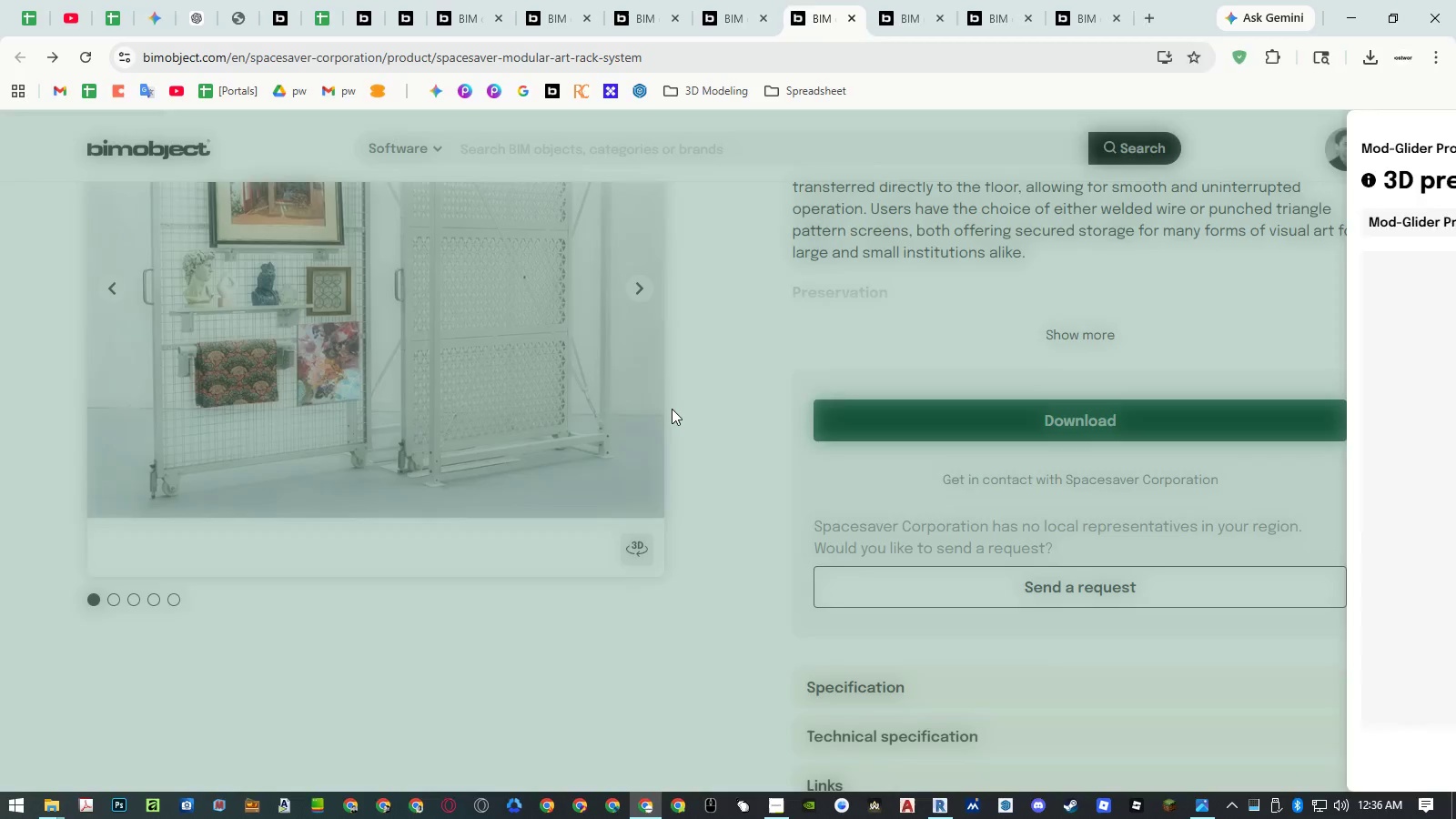 
key(F5)
 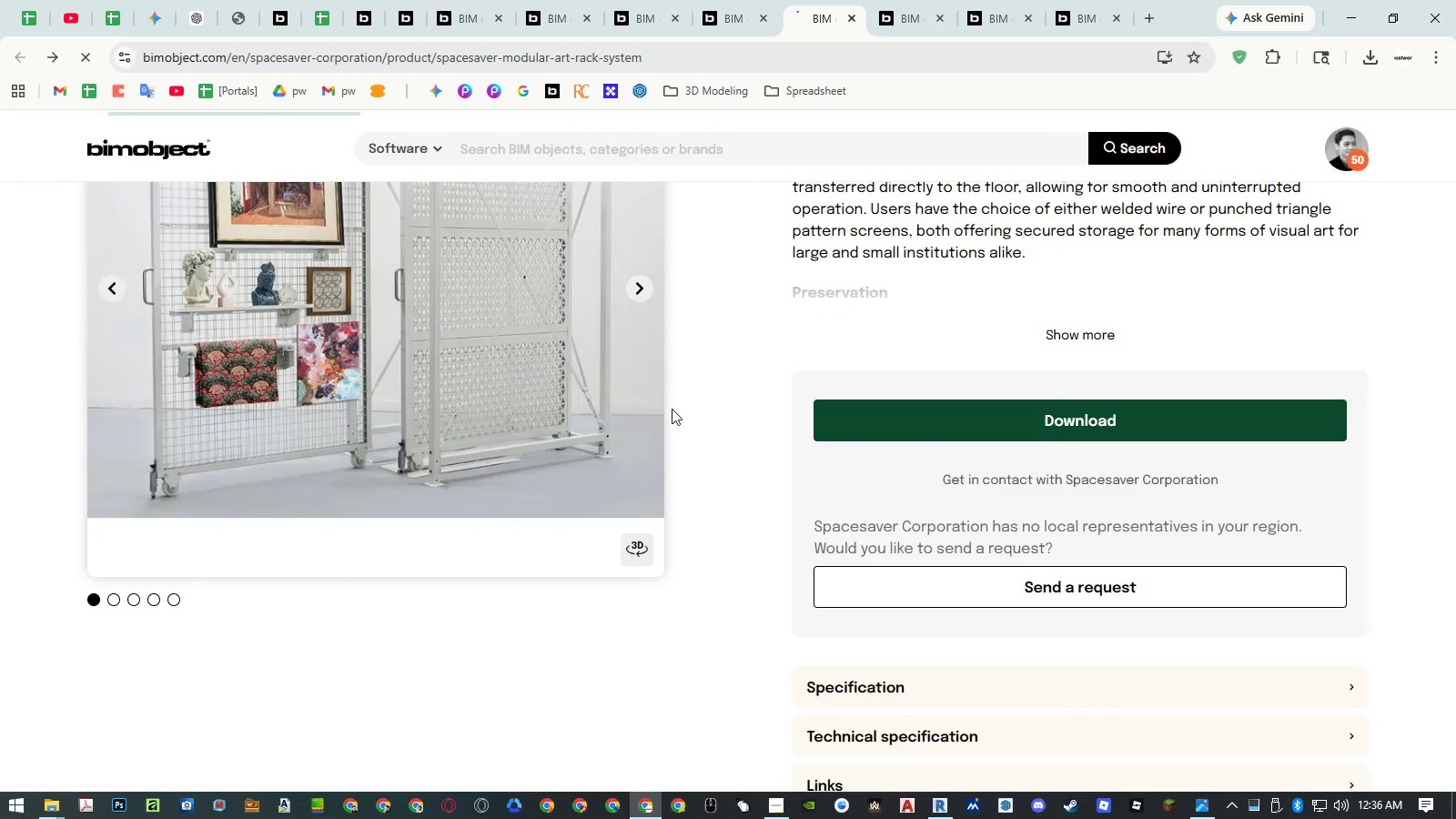 
key(F5)
 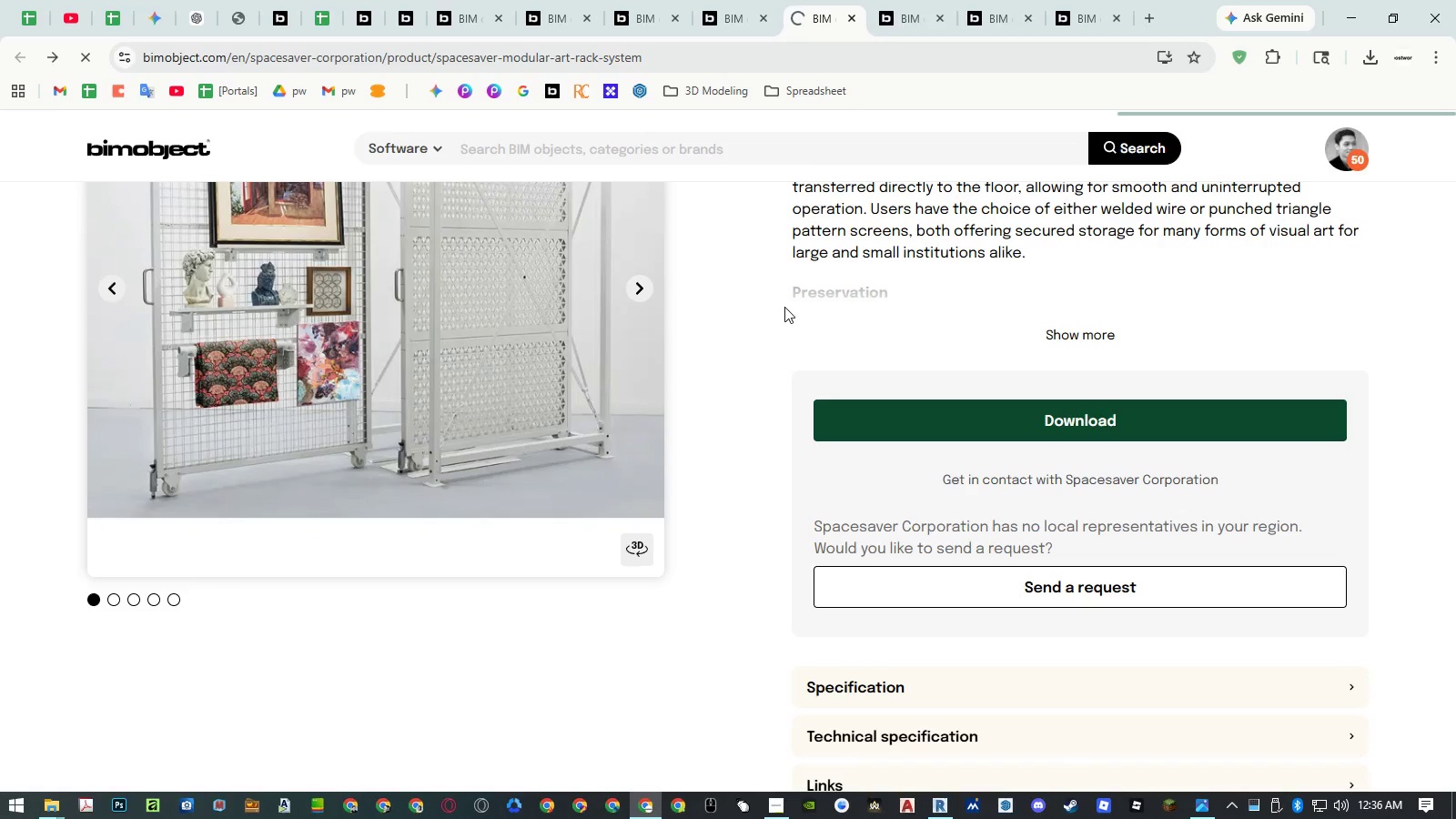 
wait(12.19)
 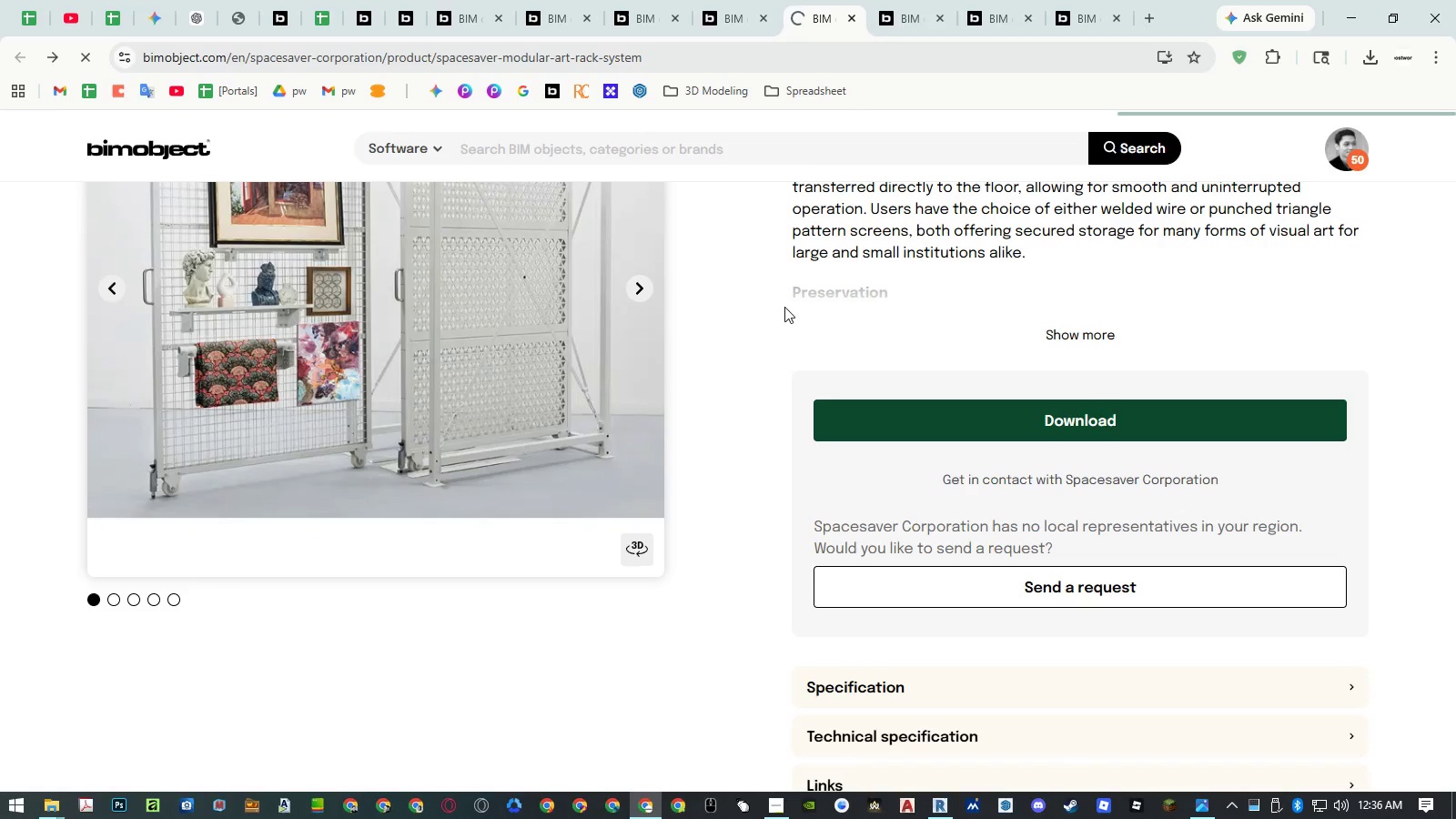 
left_click([854, 283])
 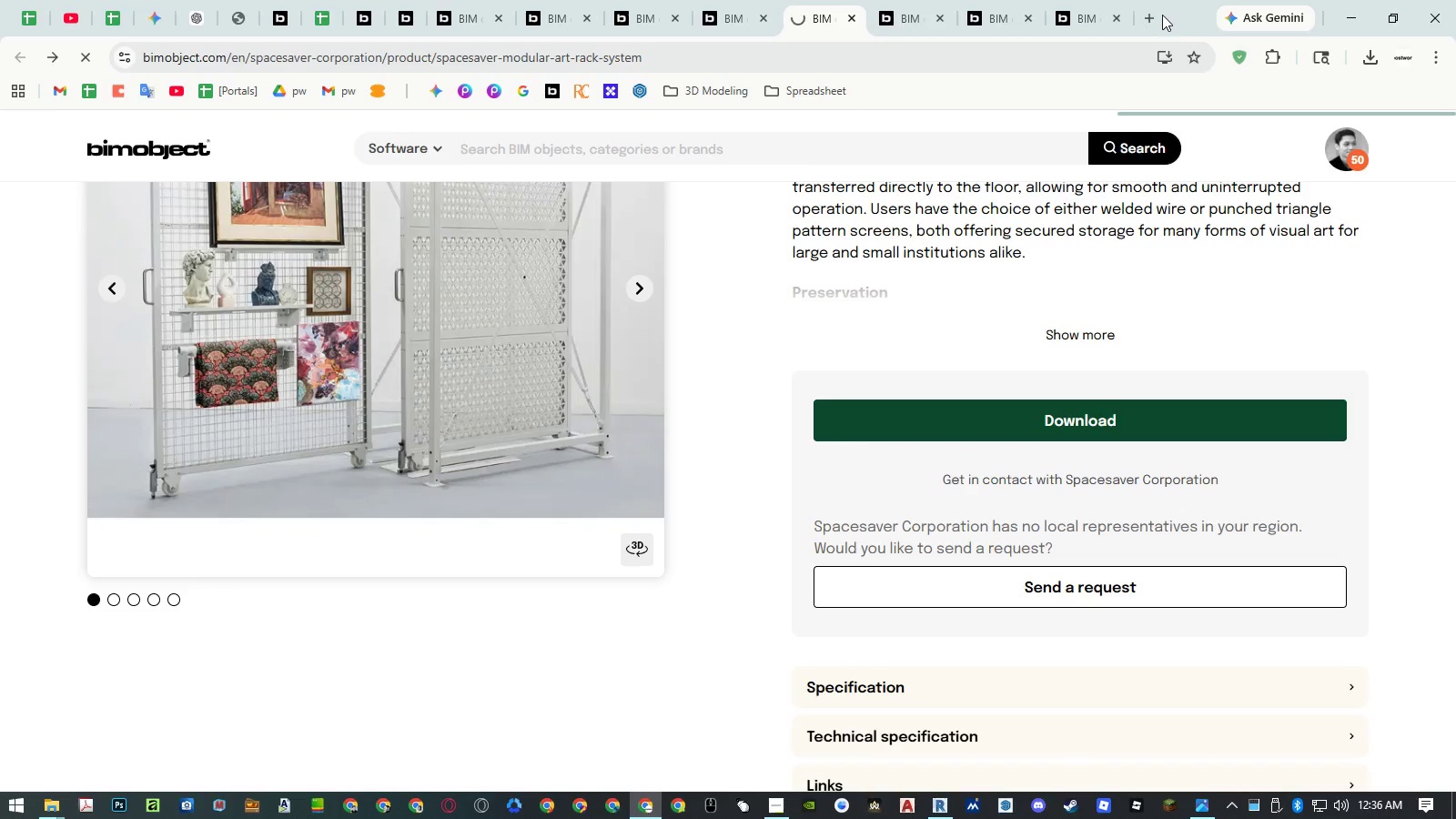 
left_click([1154, 22])
 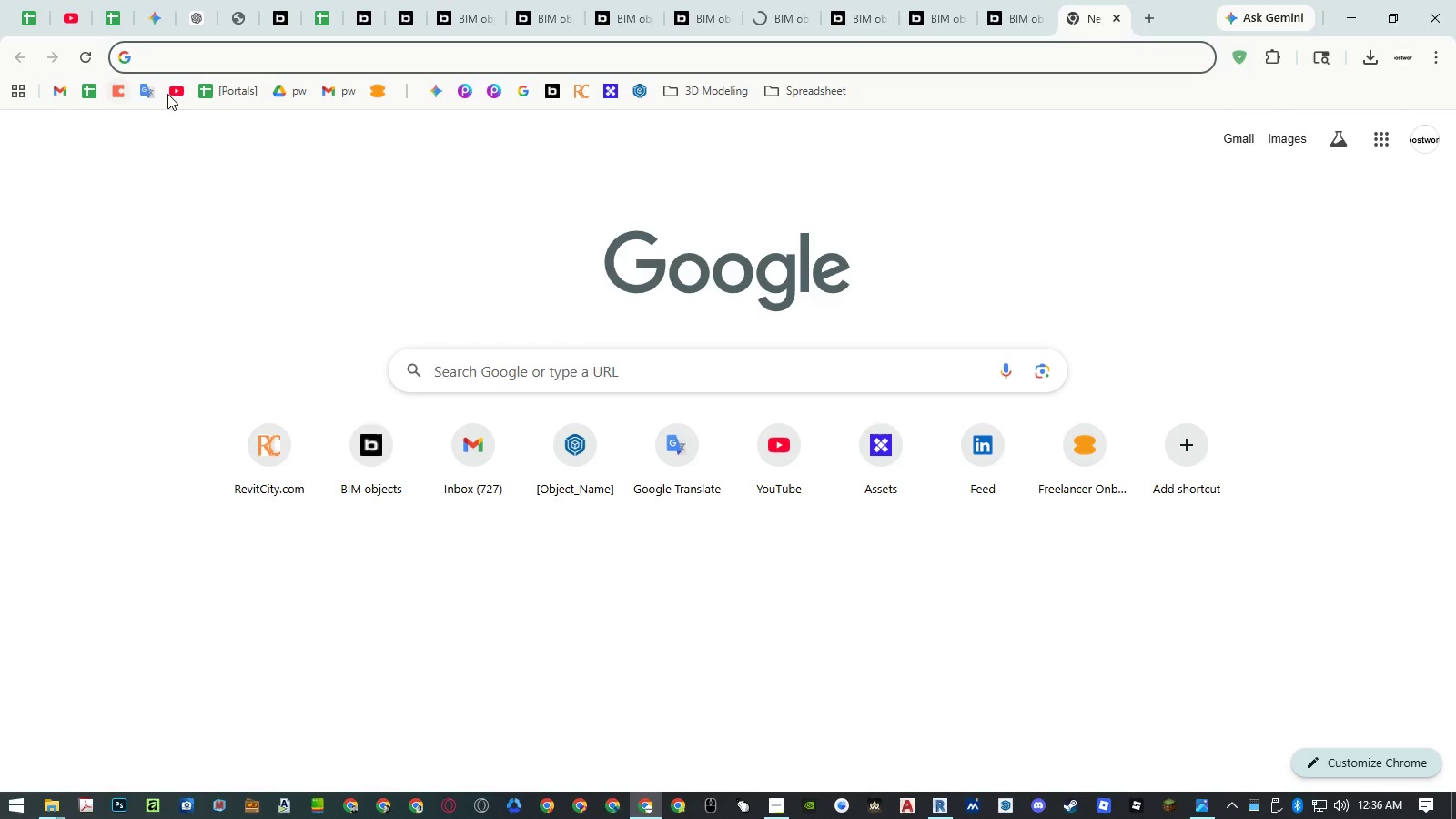 
left_click([174, 94])
 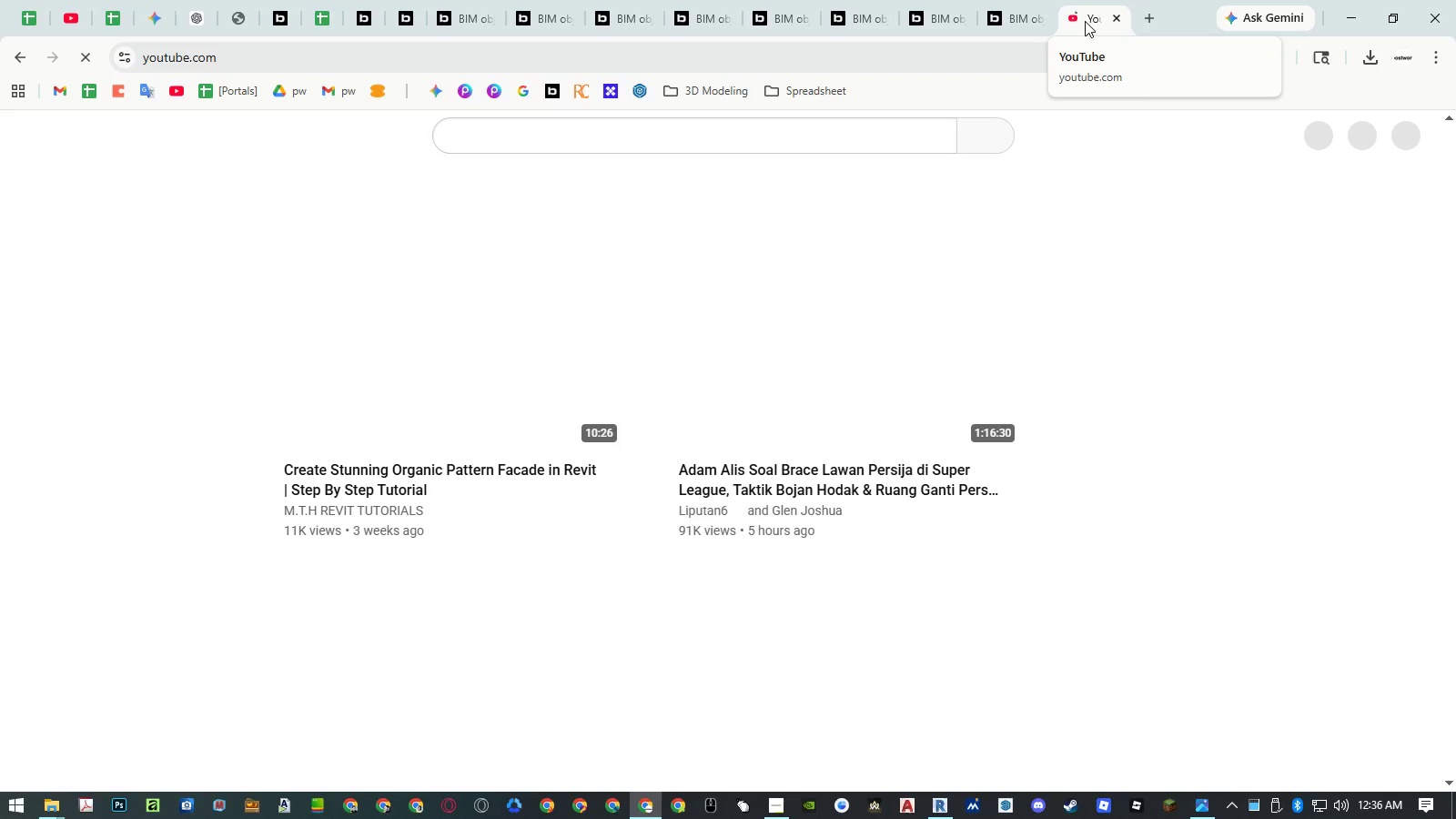 
middle_click([1085, 21])
 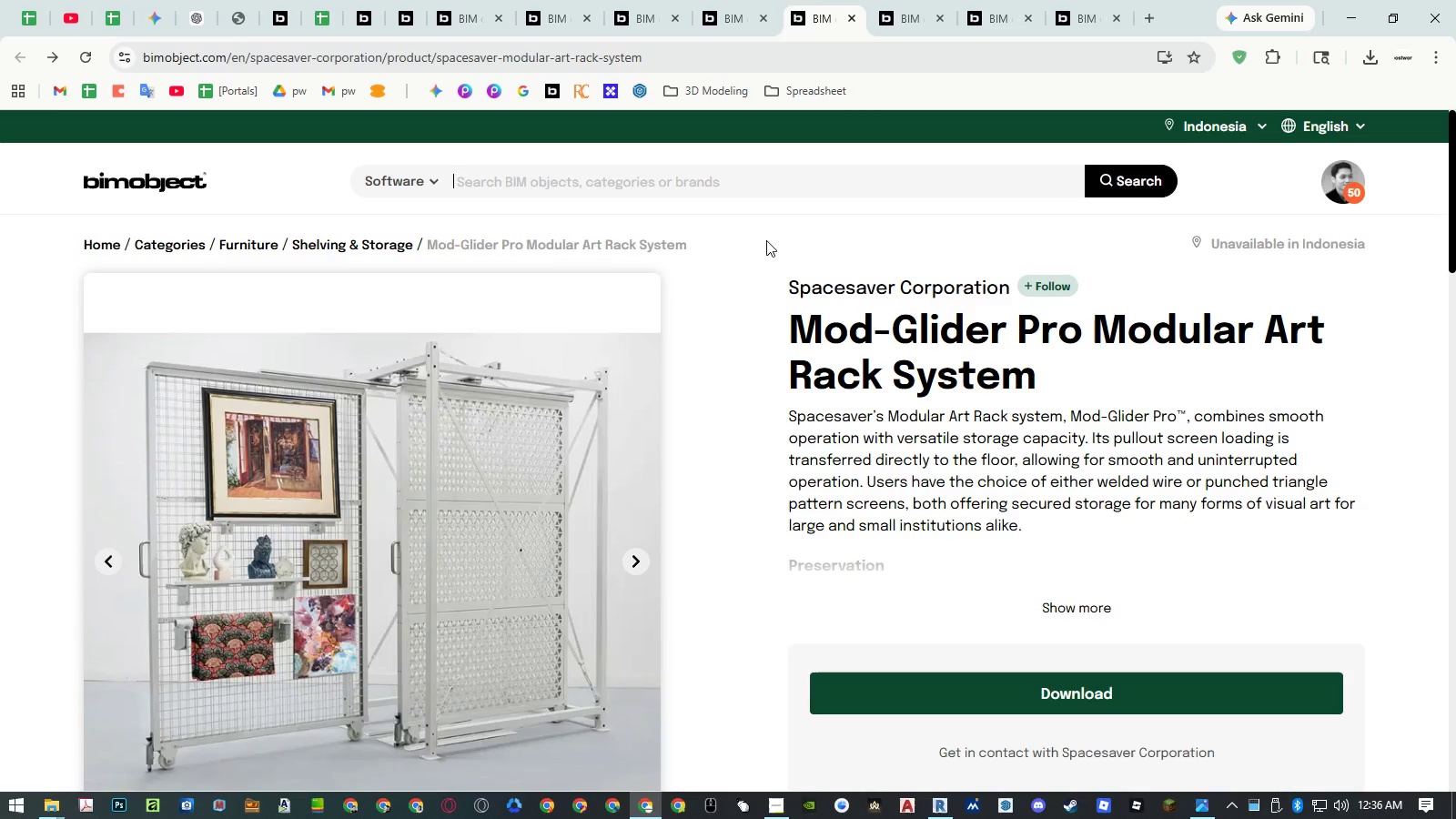 
scroll: coordinate [745, 394], scroll_direction: down, amount: 3.0
 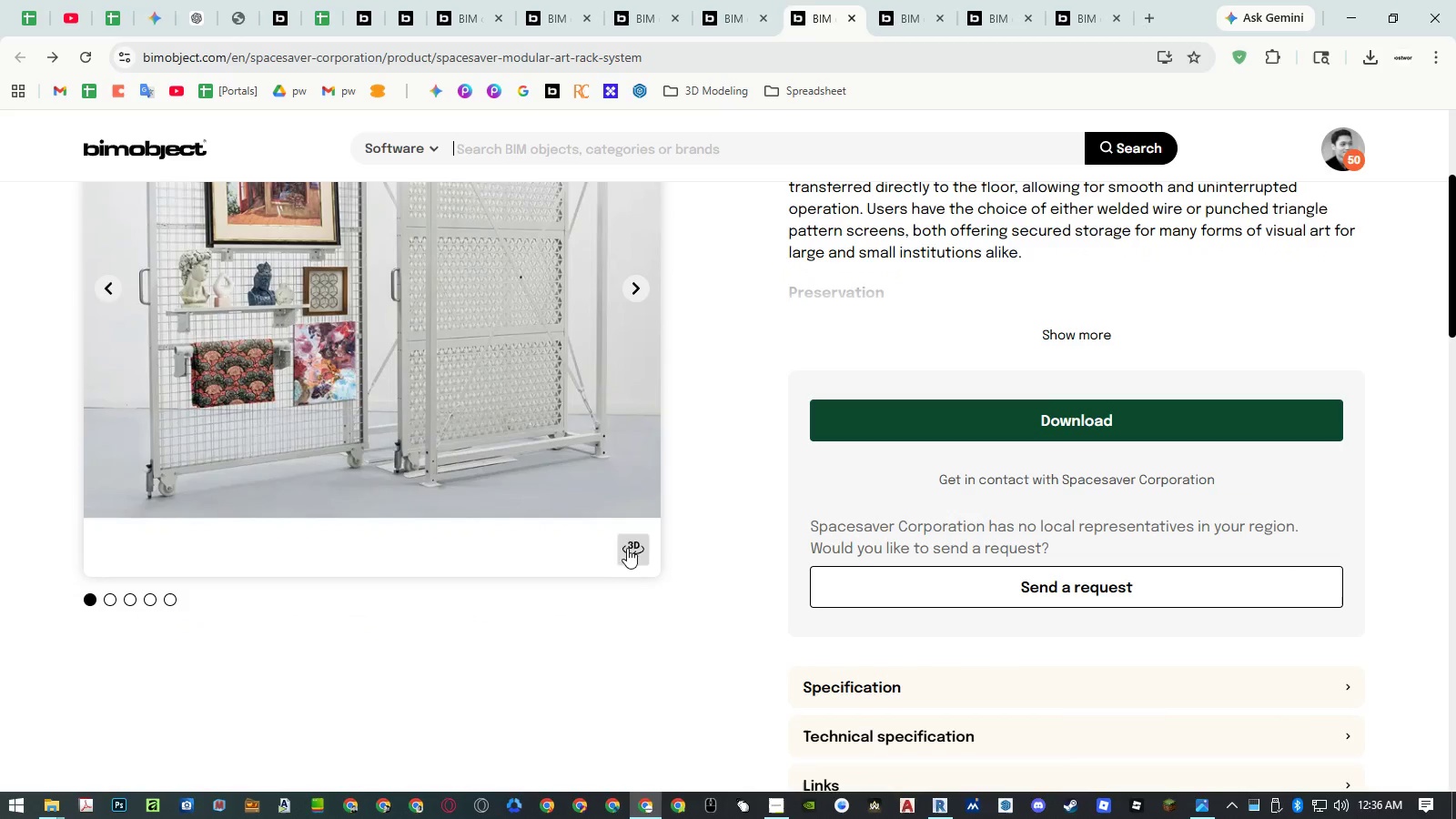 
left_click([627, 553])
 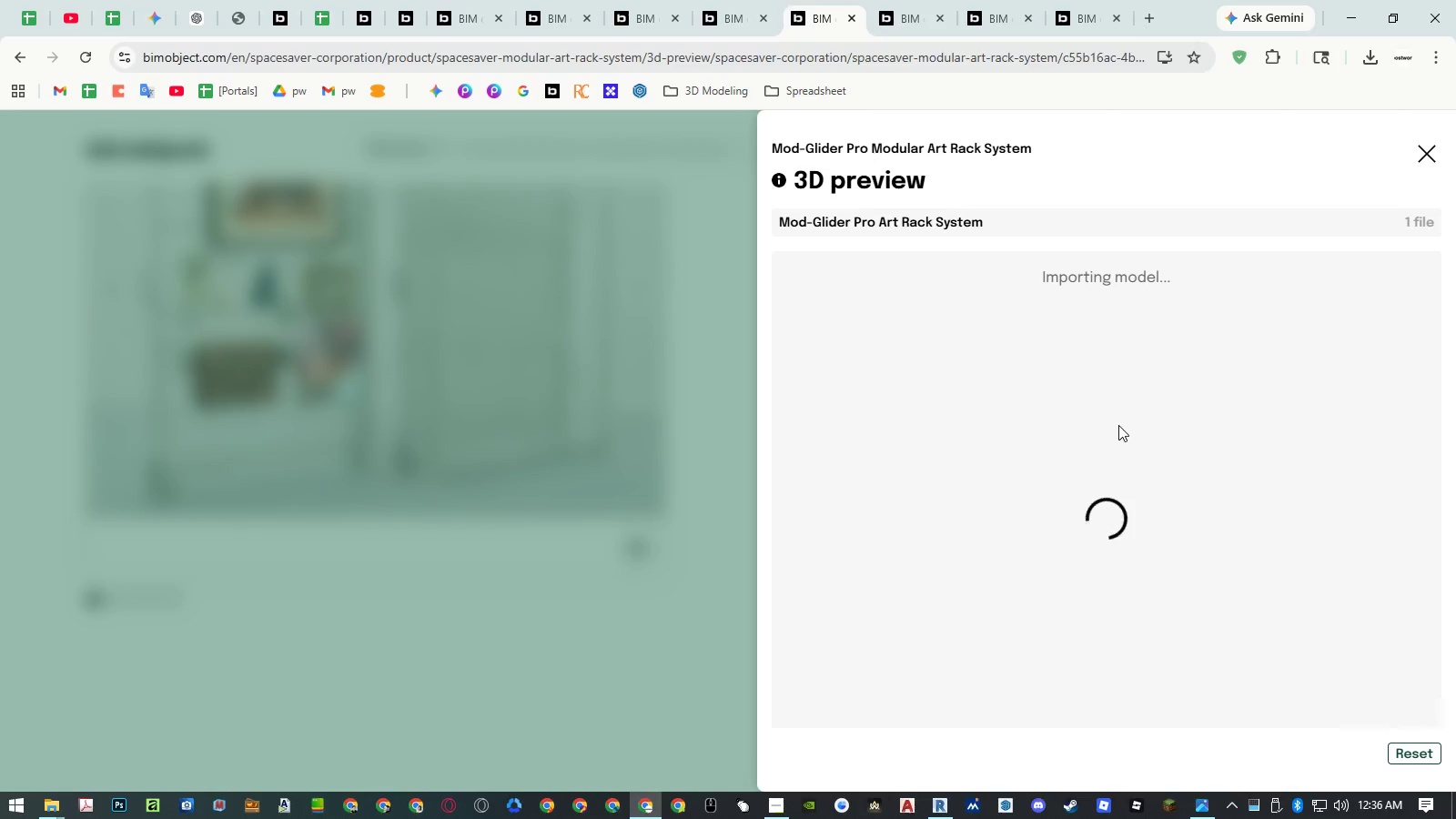 
wait(23.42)
 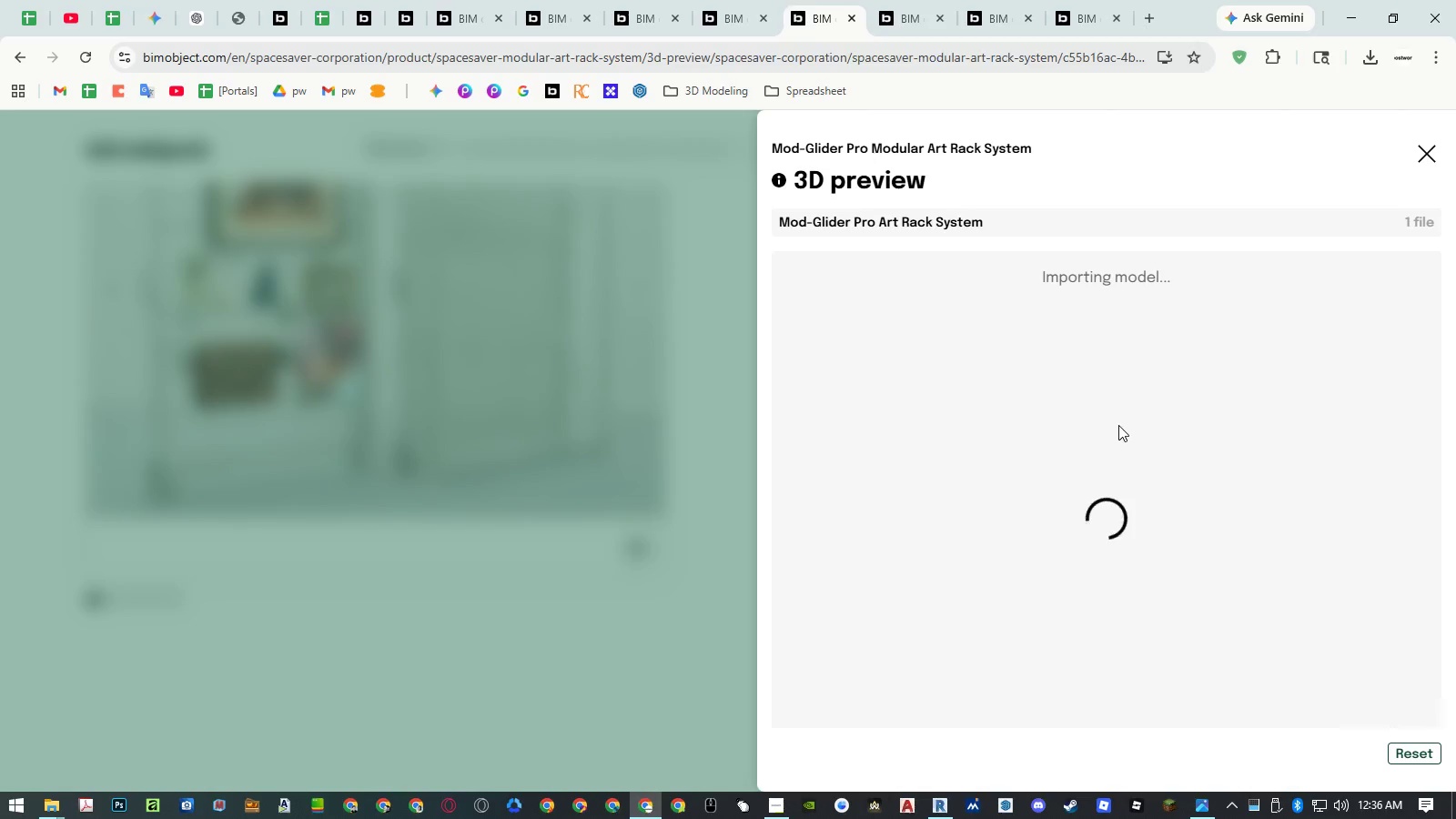 
left_click([907, 30])
 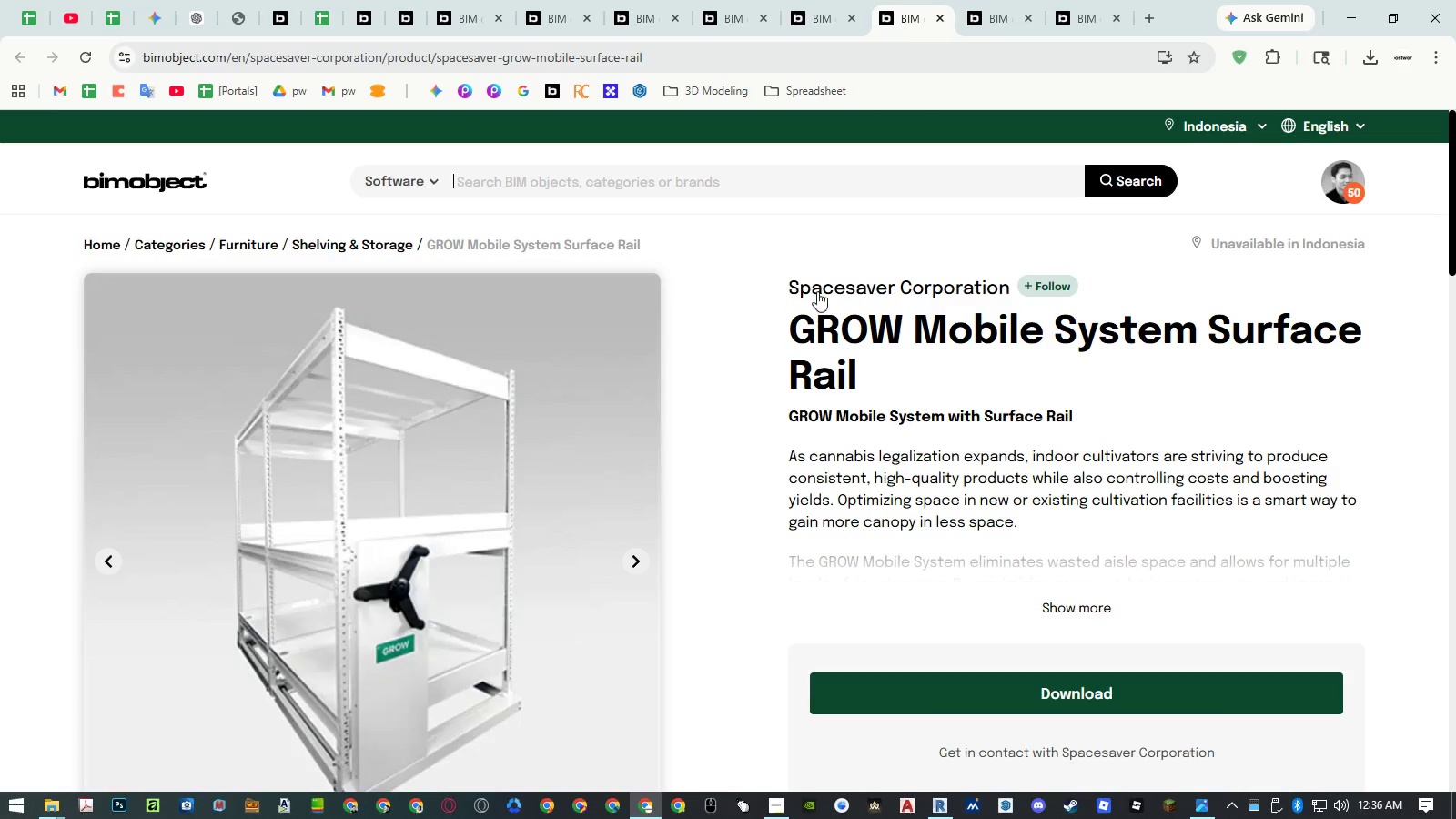 
scroll: coordinate [776, 330], scroll_direction: down, amount: 2.0
 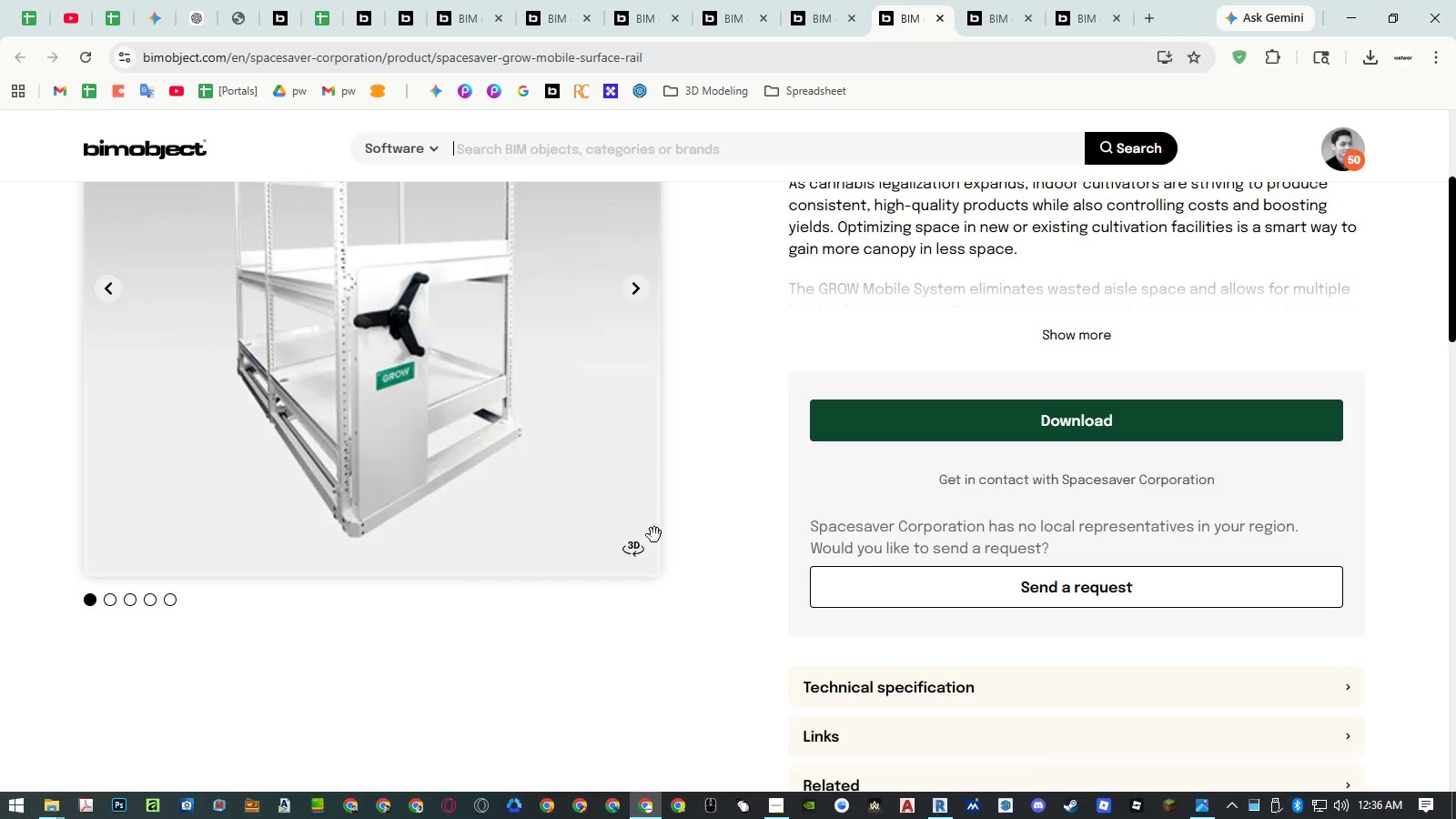 
left_click([635, 541])
 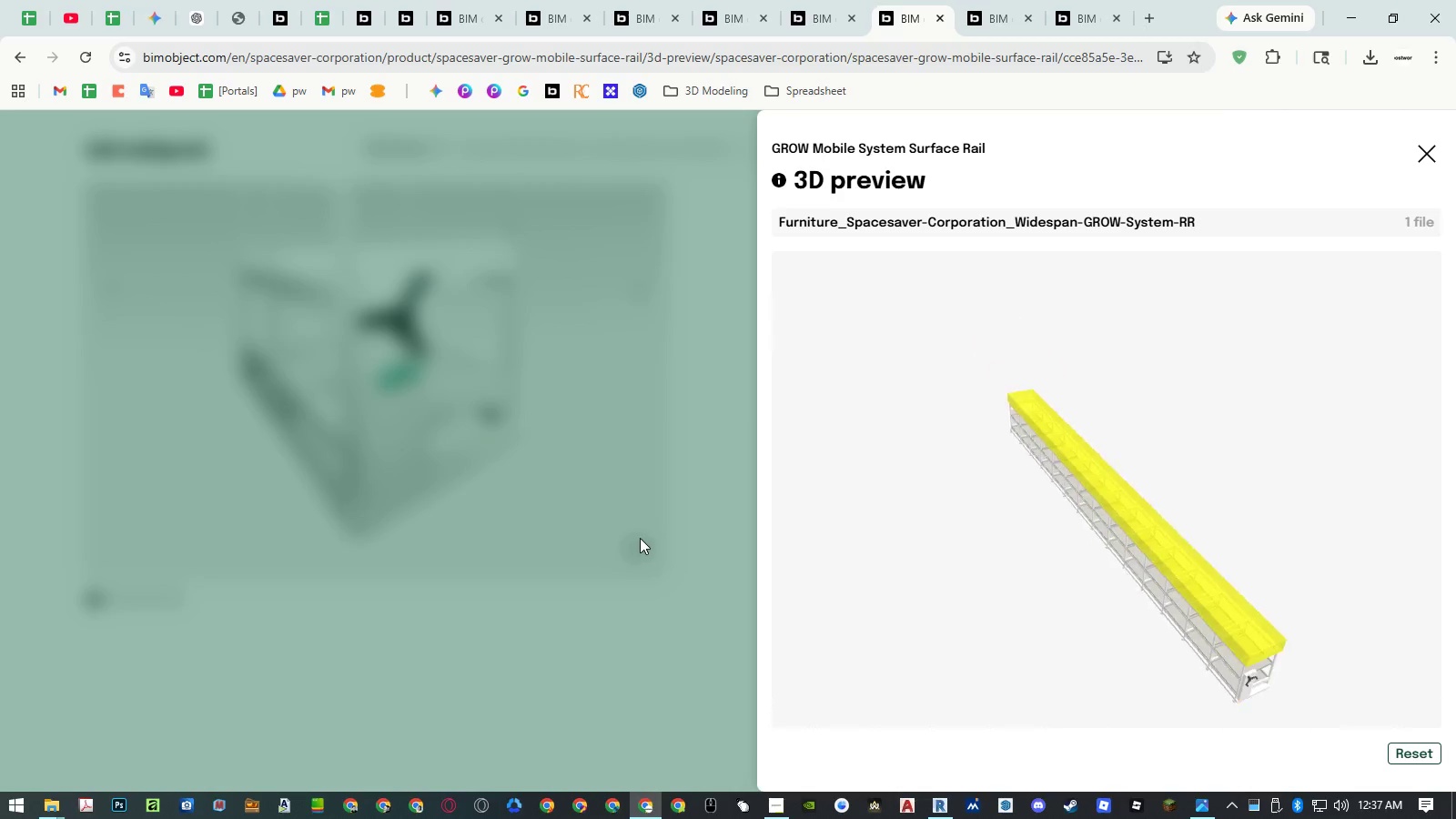 
left_click_drag(start_coordinate=[1097, 578], to_coordinate=[1093, 523])
 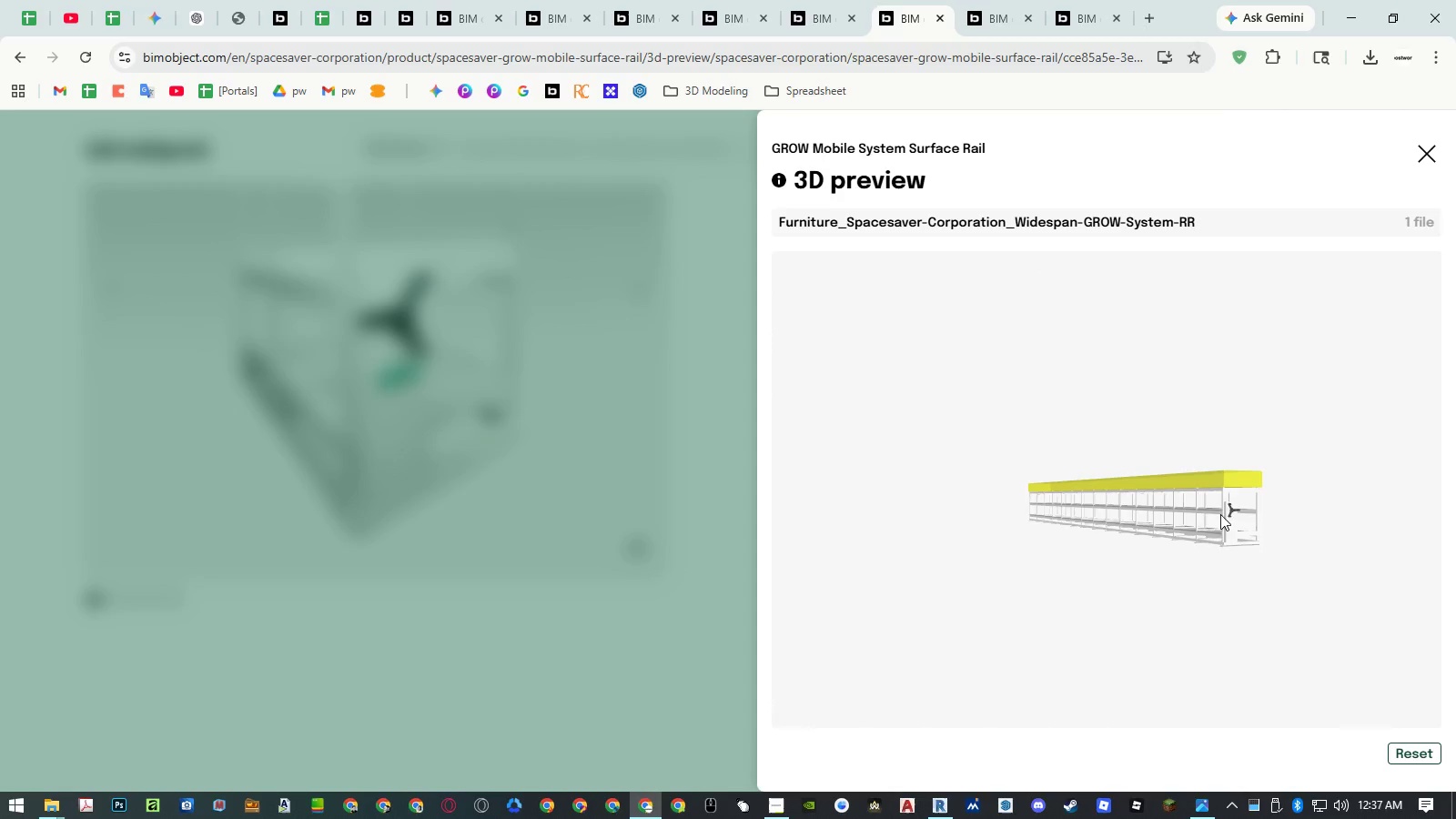 
scroll: coordinate [1166, 524], scroll_direction: up, amount: 7.0
 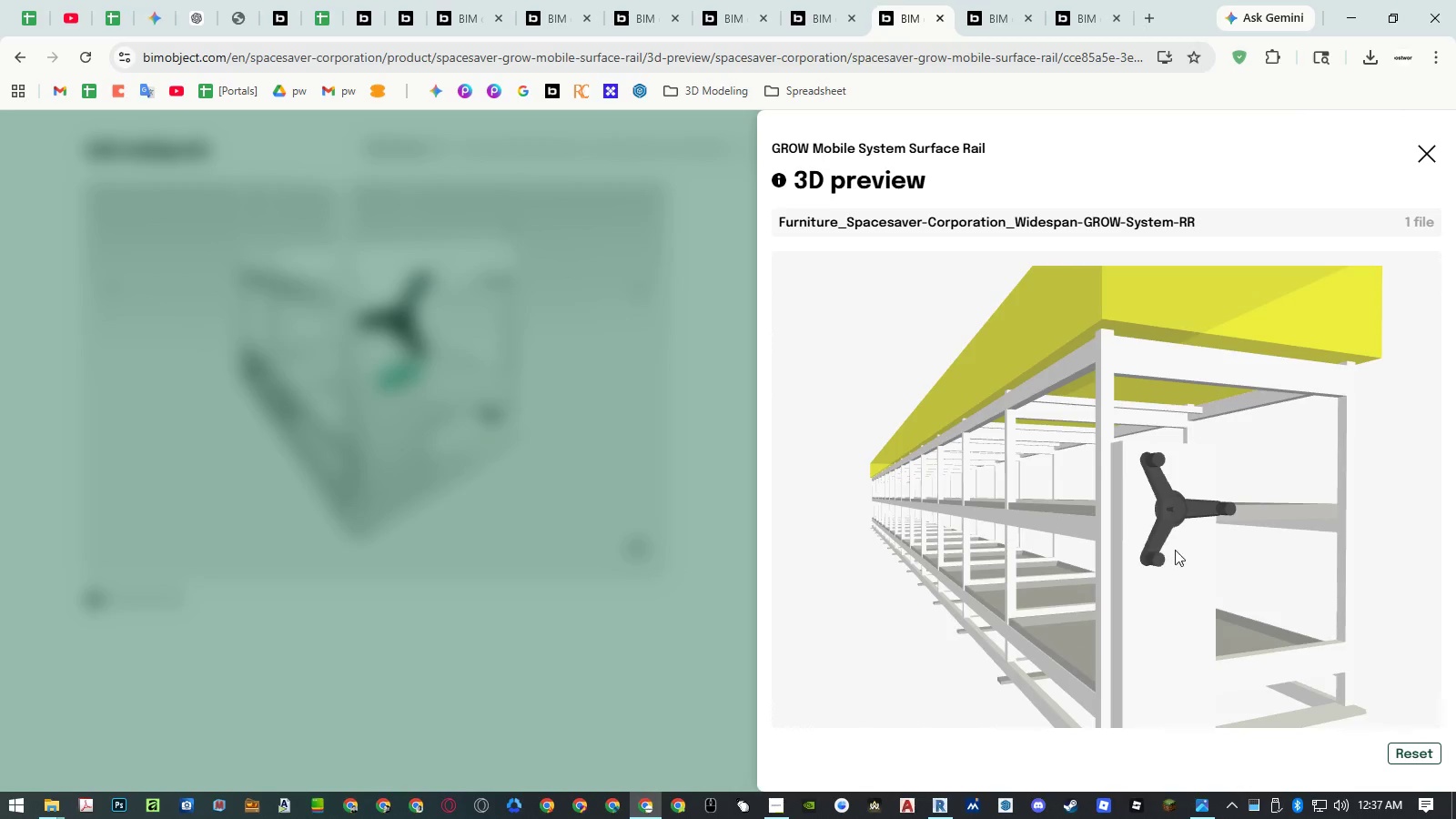 
left_click_drag(start_coordinate=[1169, 556], to_coordinate=[1195, 567])
 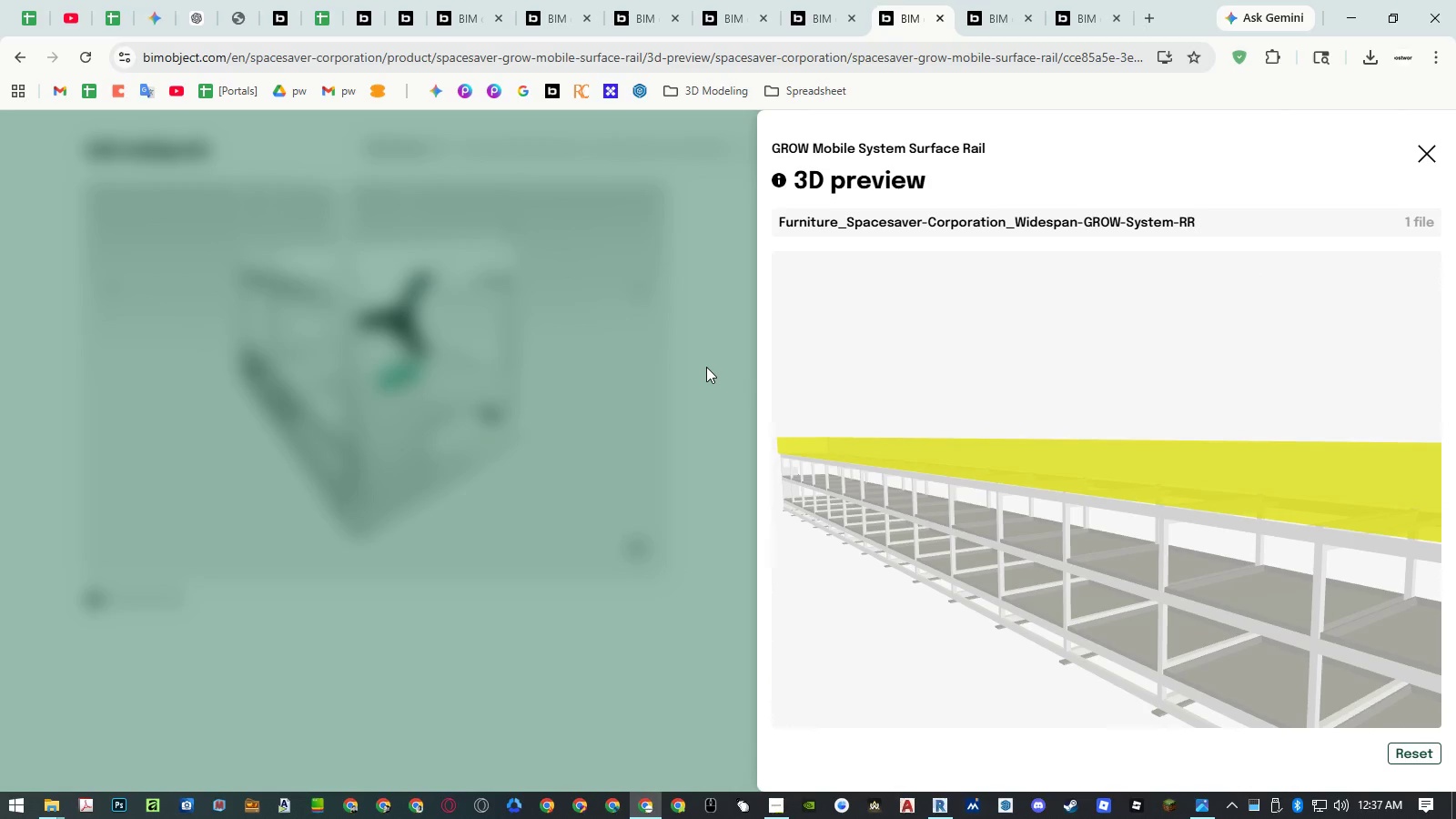 
left_click([706, 367])
 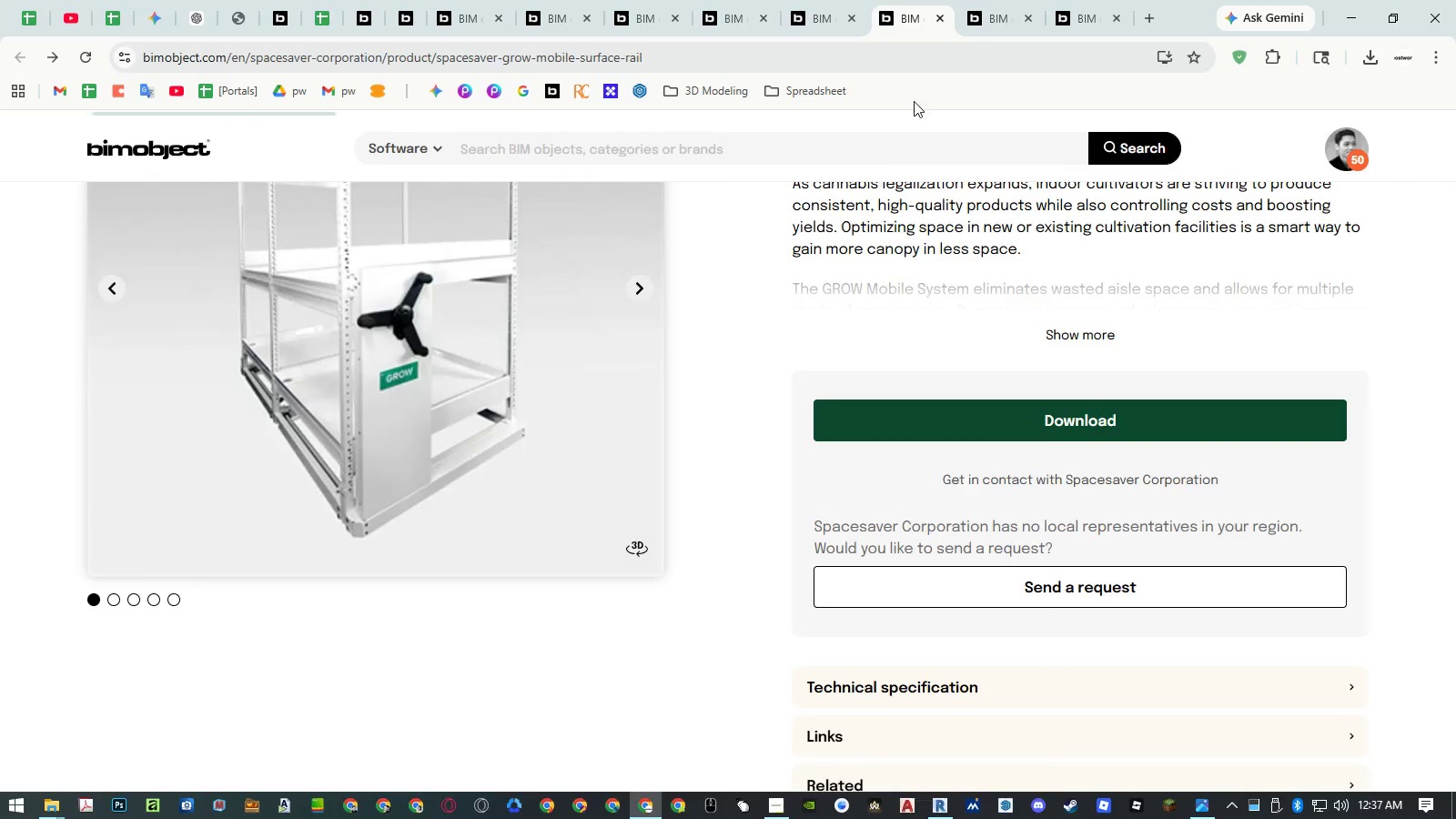 
mouse_move([952, 42])
 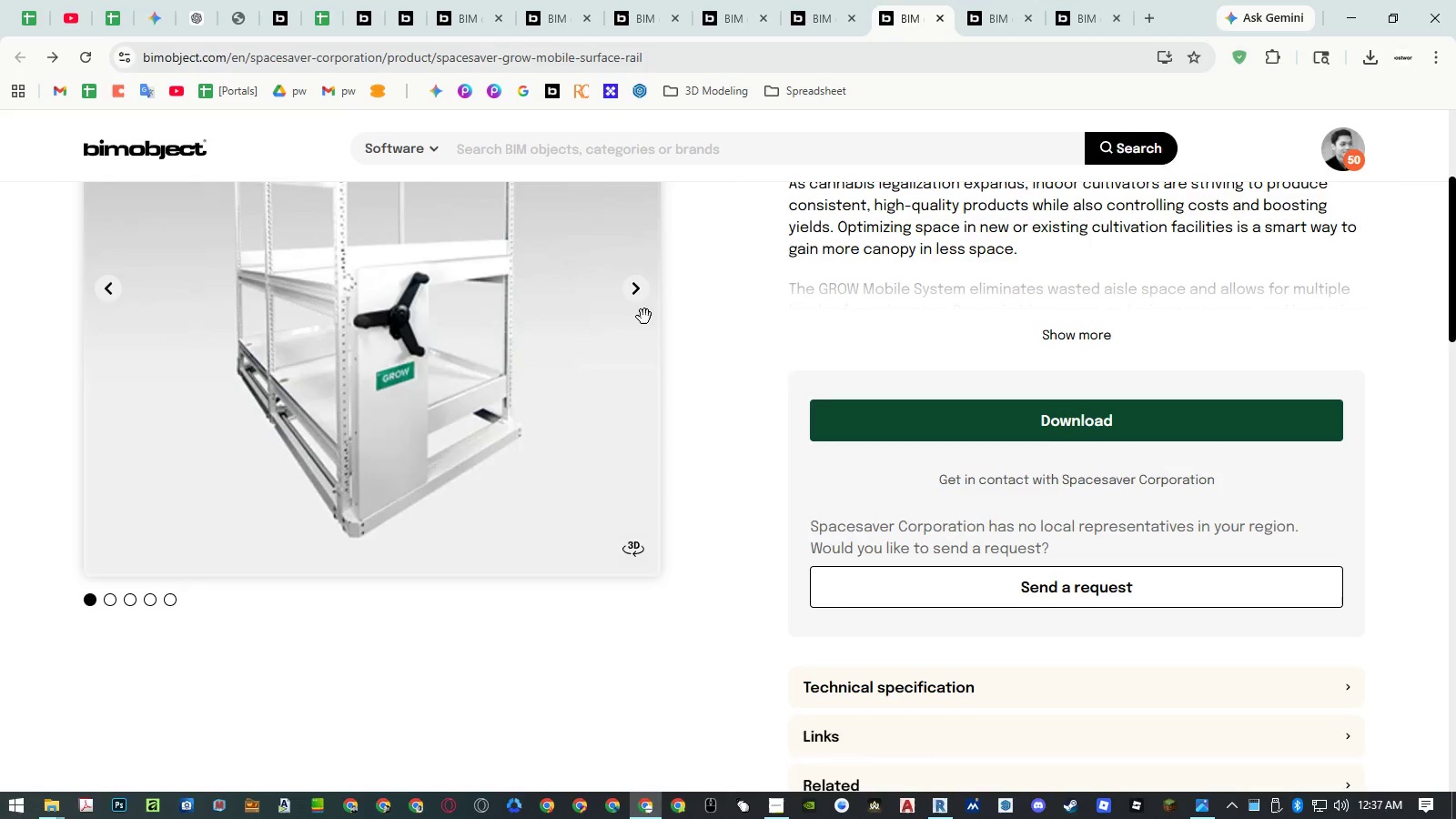 
left_click([640, 290])
 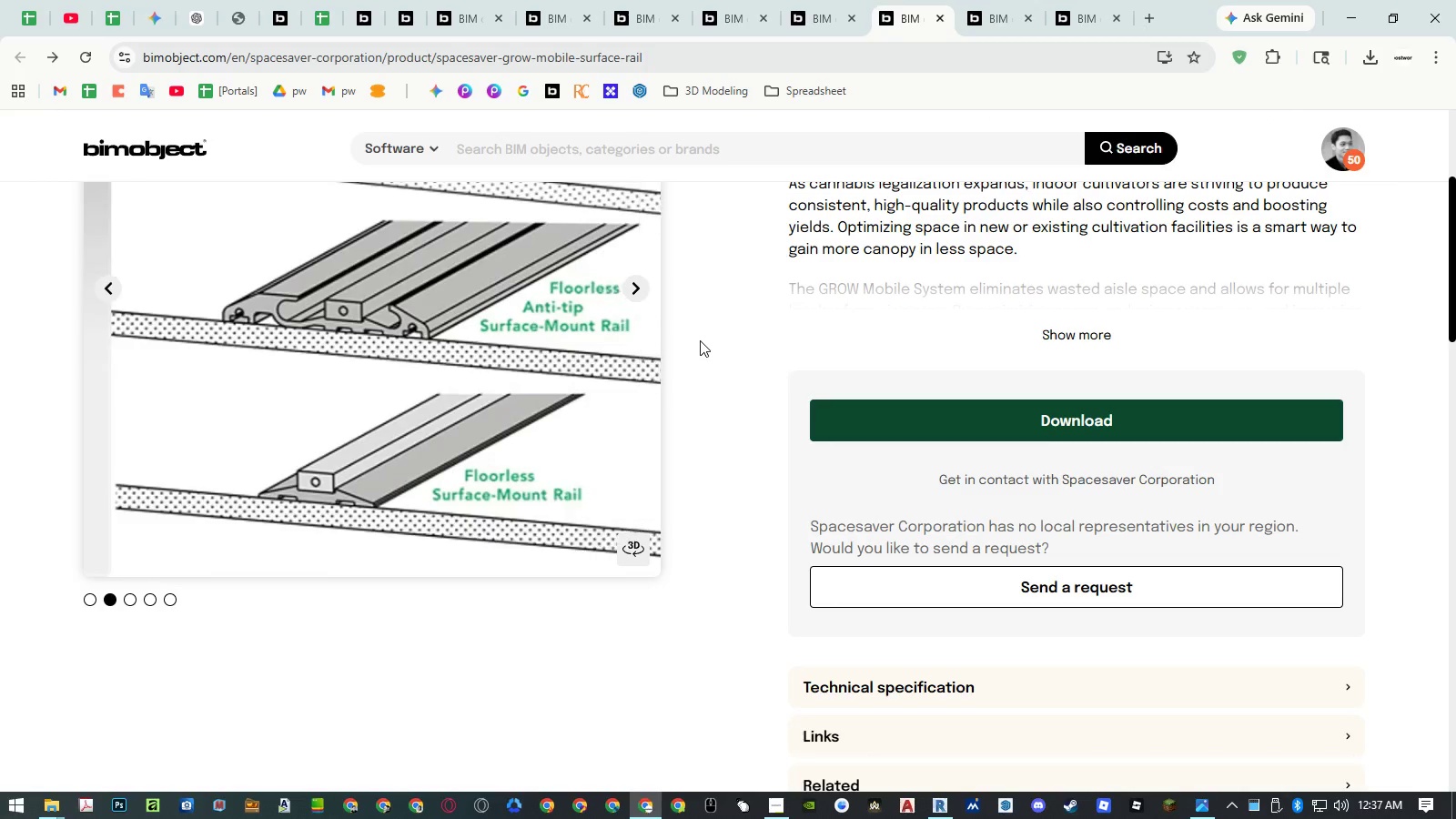 
scroll: coordinate [700, 340], scroll_direction: up, amount: 1.0
 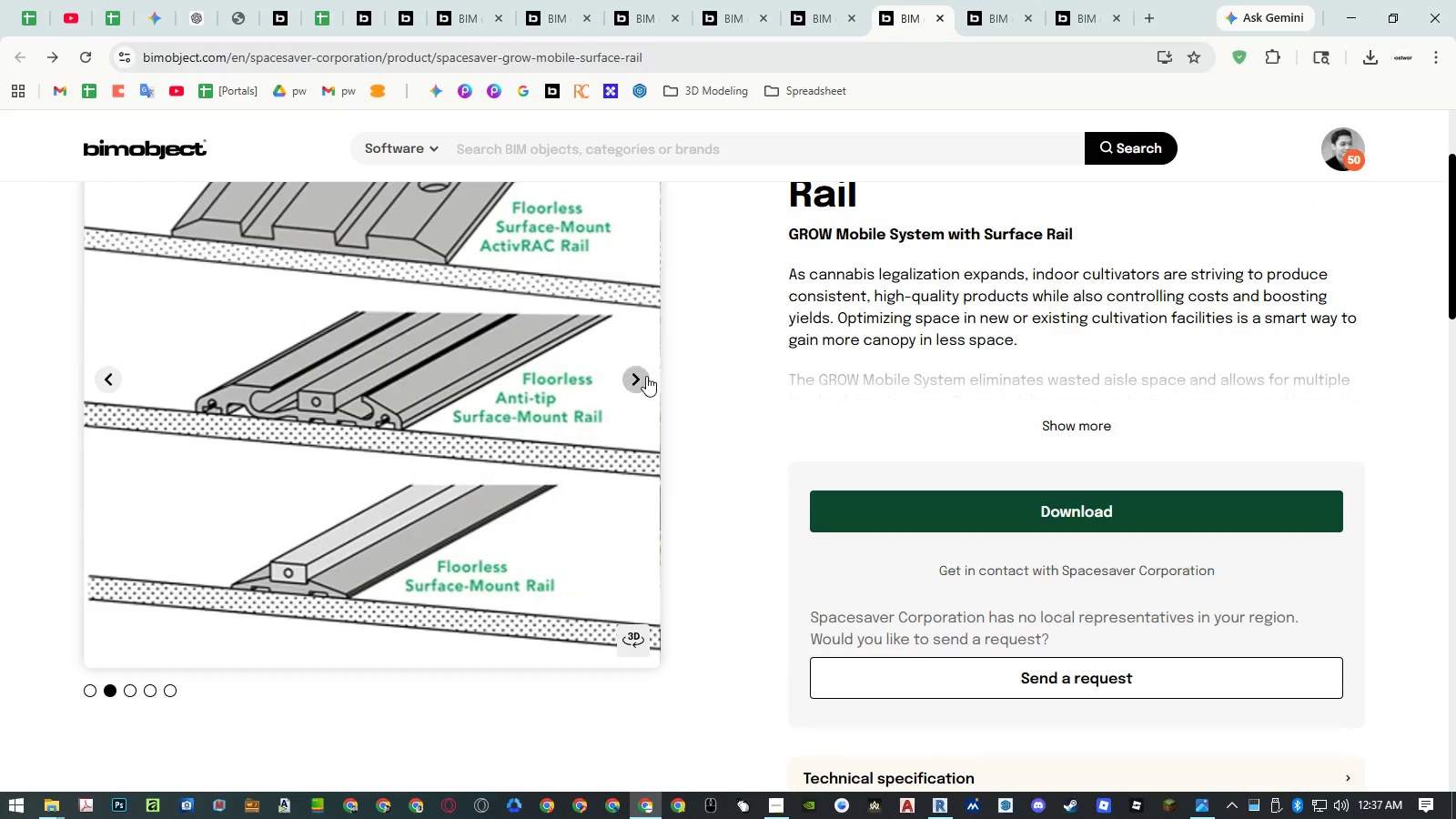 
left_click([637, 375])
 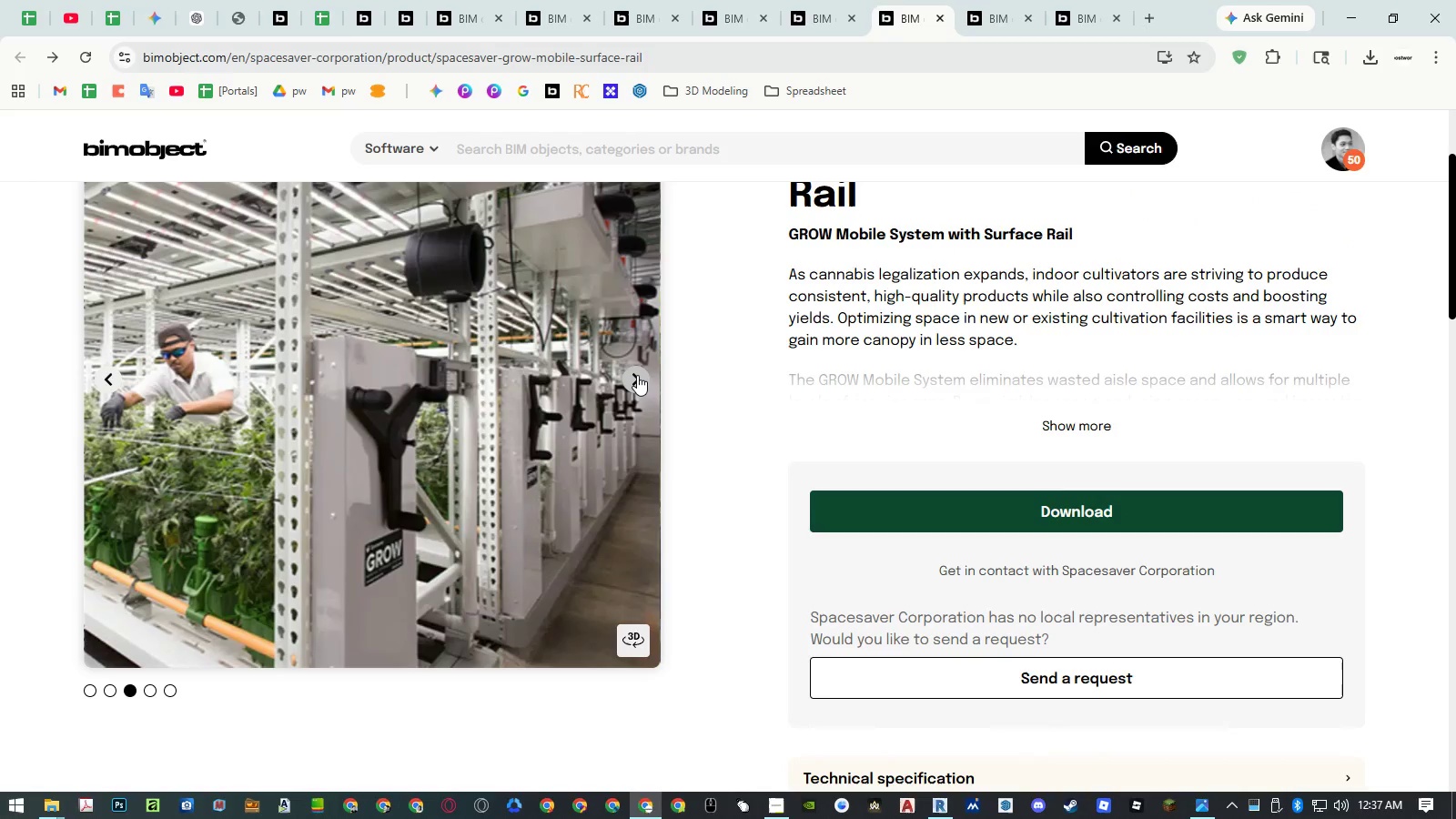 
left_click([637, 375])
 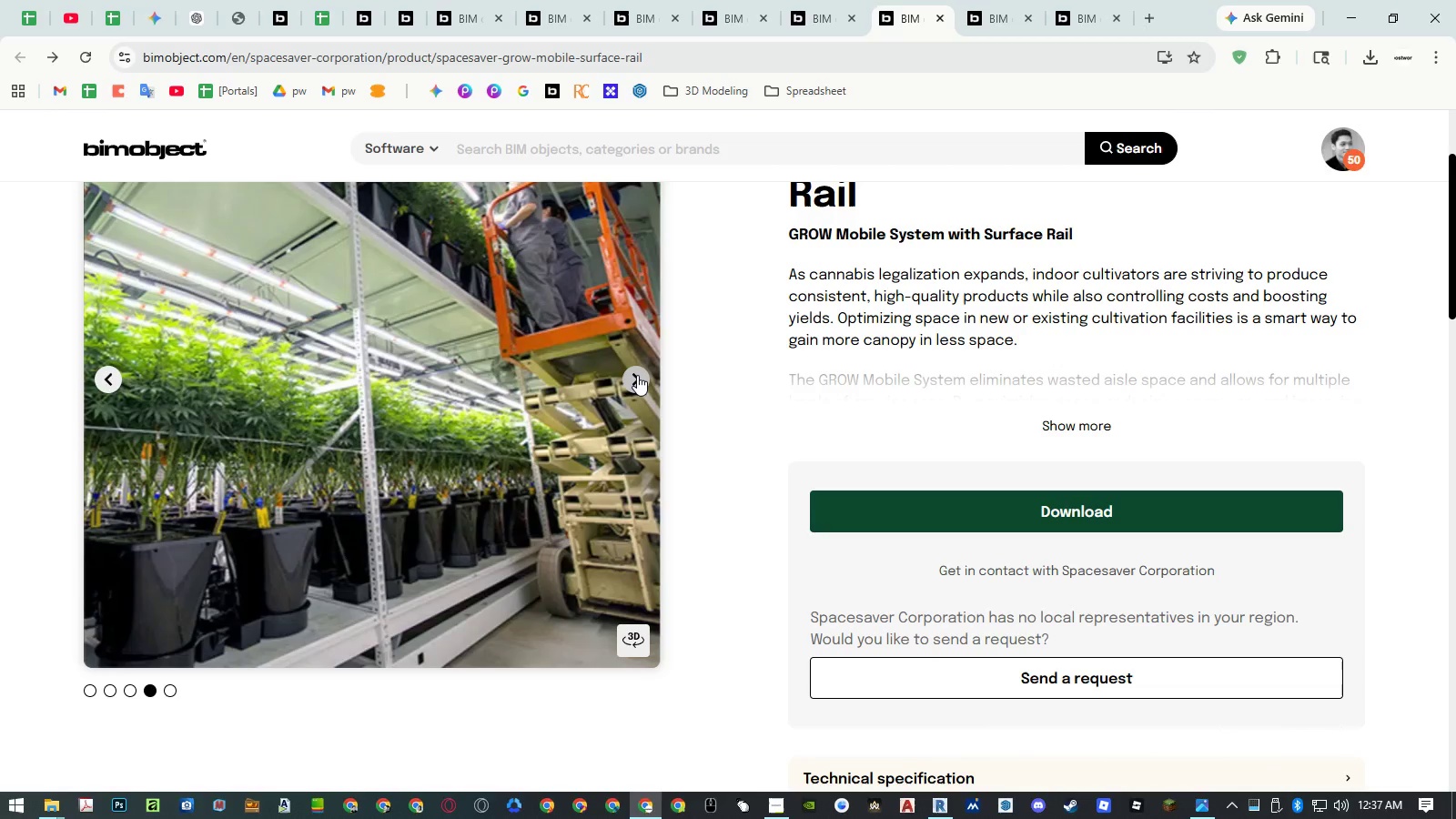 
left_click([637, 375])
 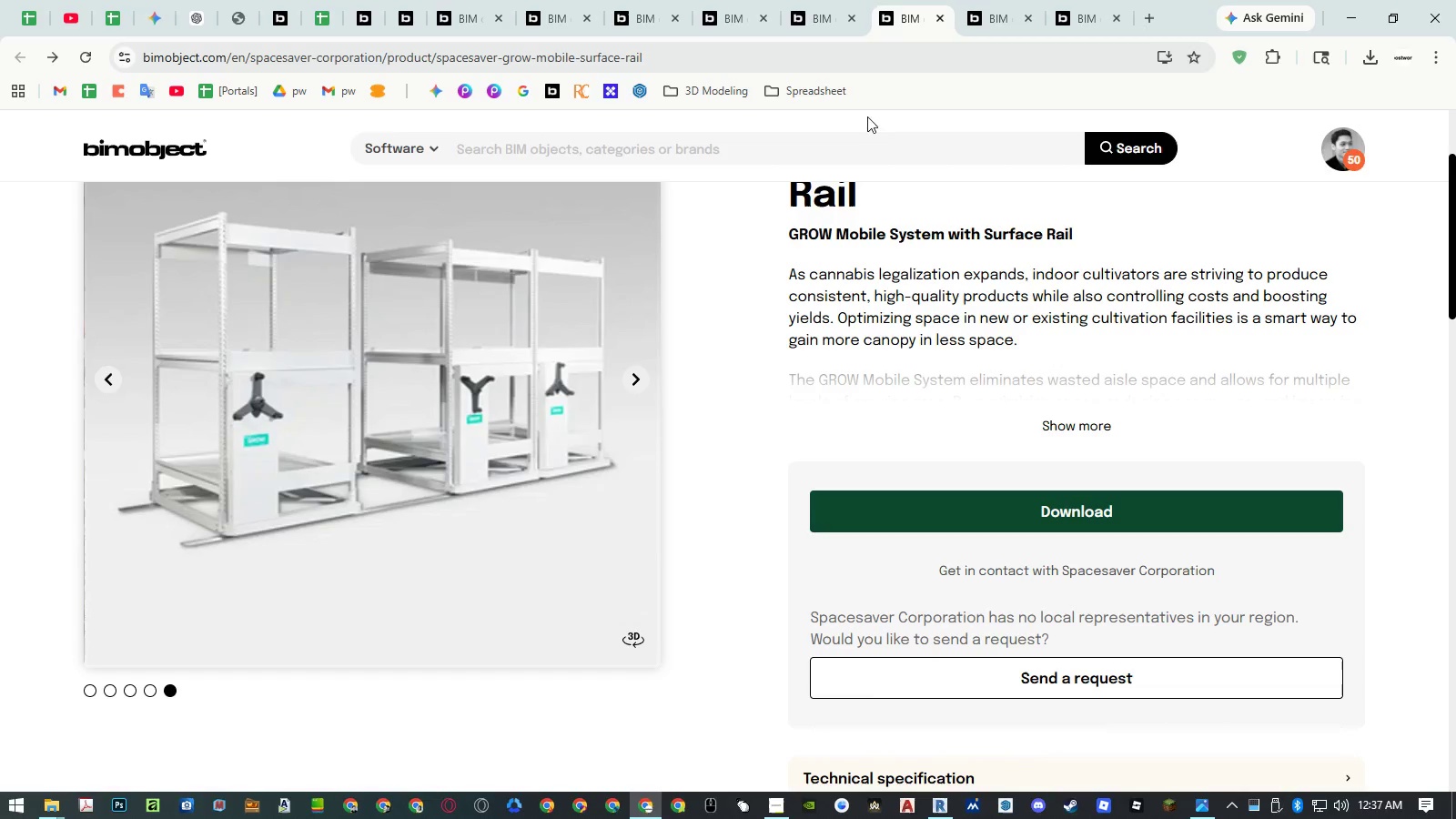 
middle_click([935, 26])
 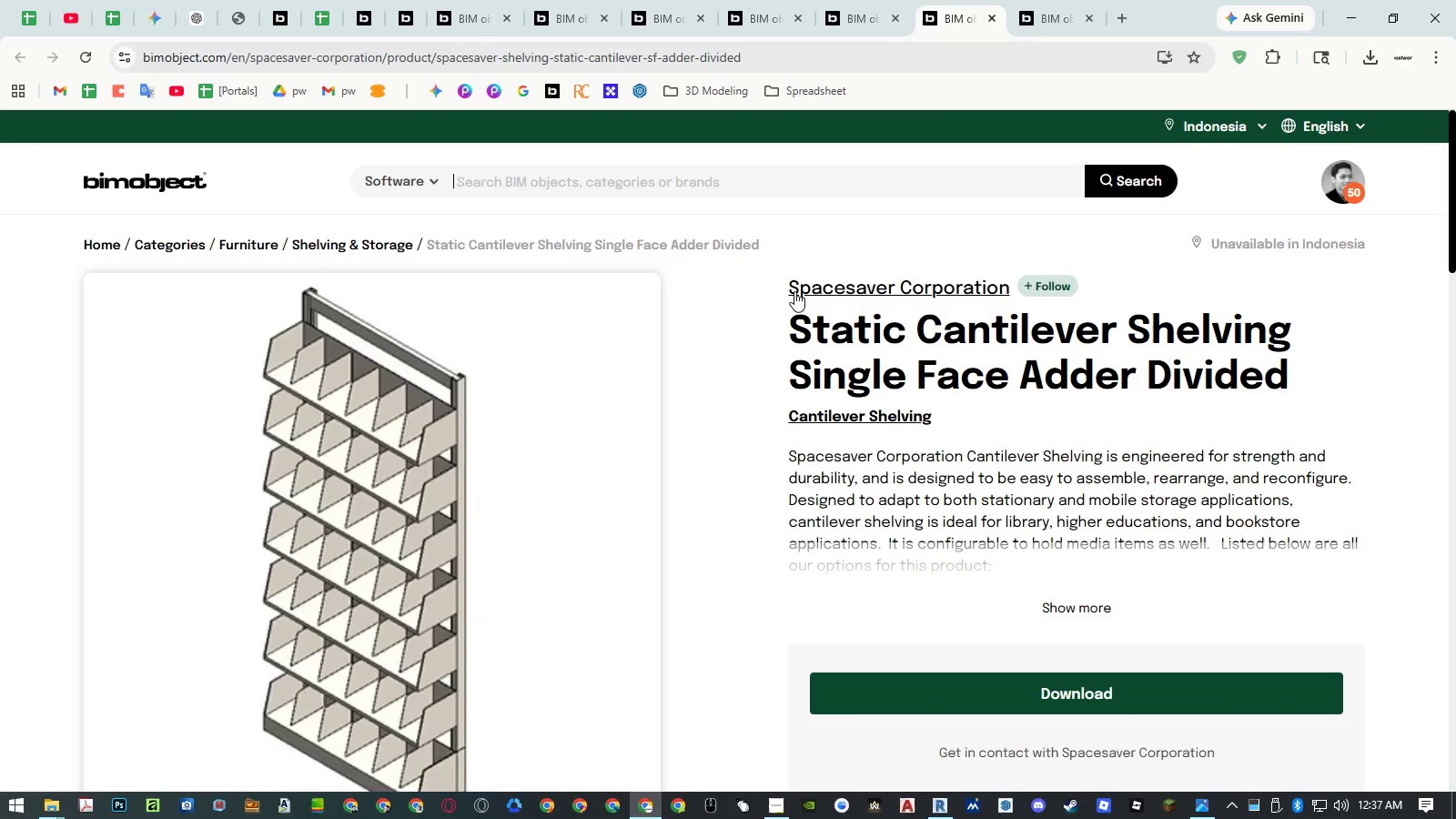 
scroll: coordinate [788, 298], scroll_direction: down, amount: 3.0
 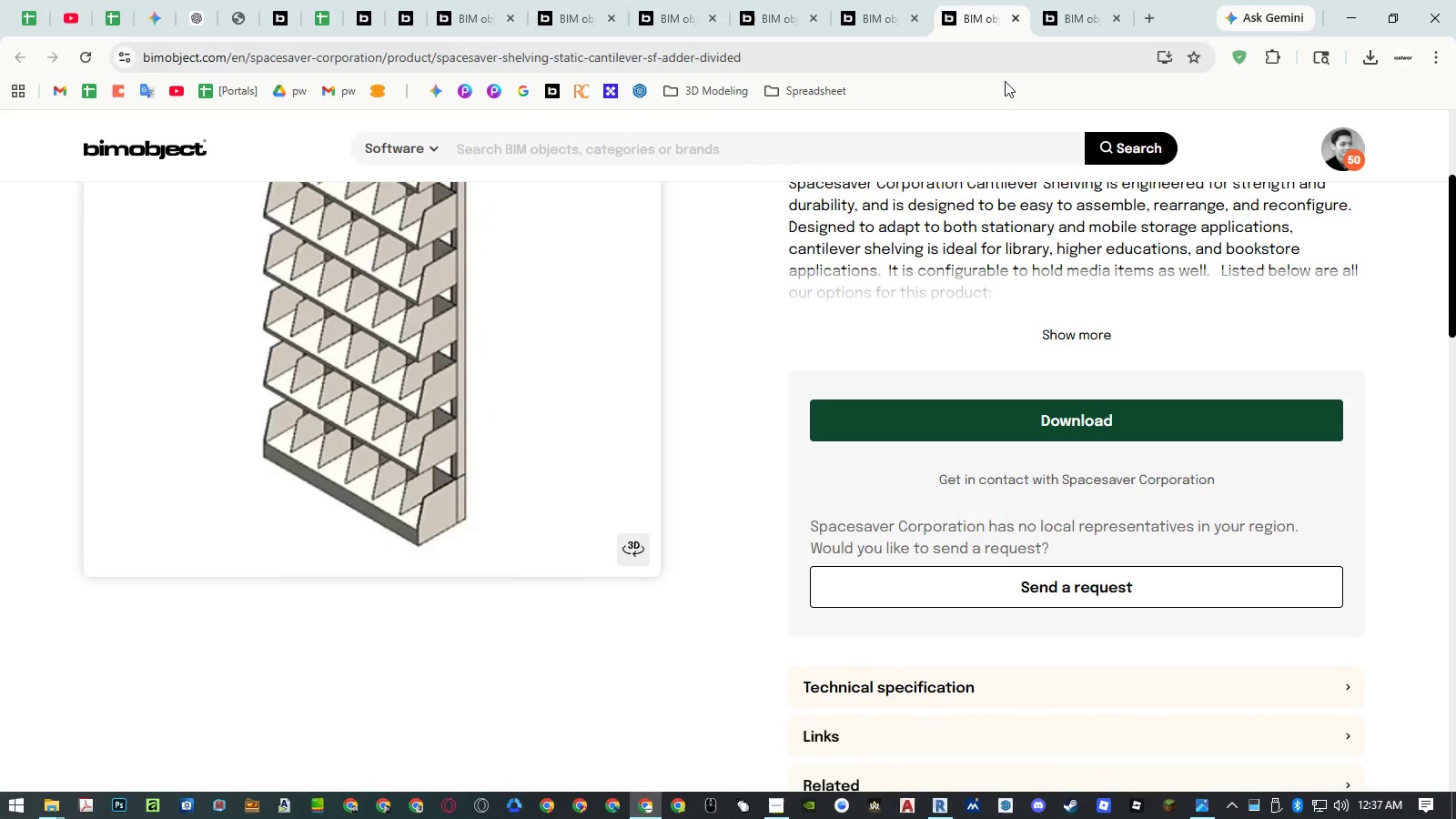 
left_click([1052, 15])
 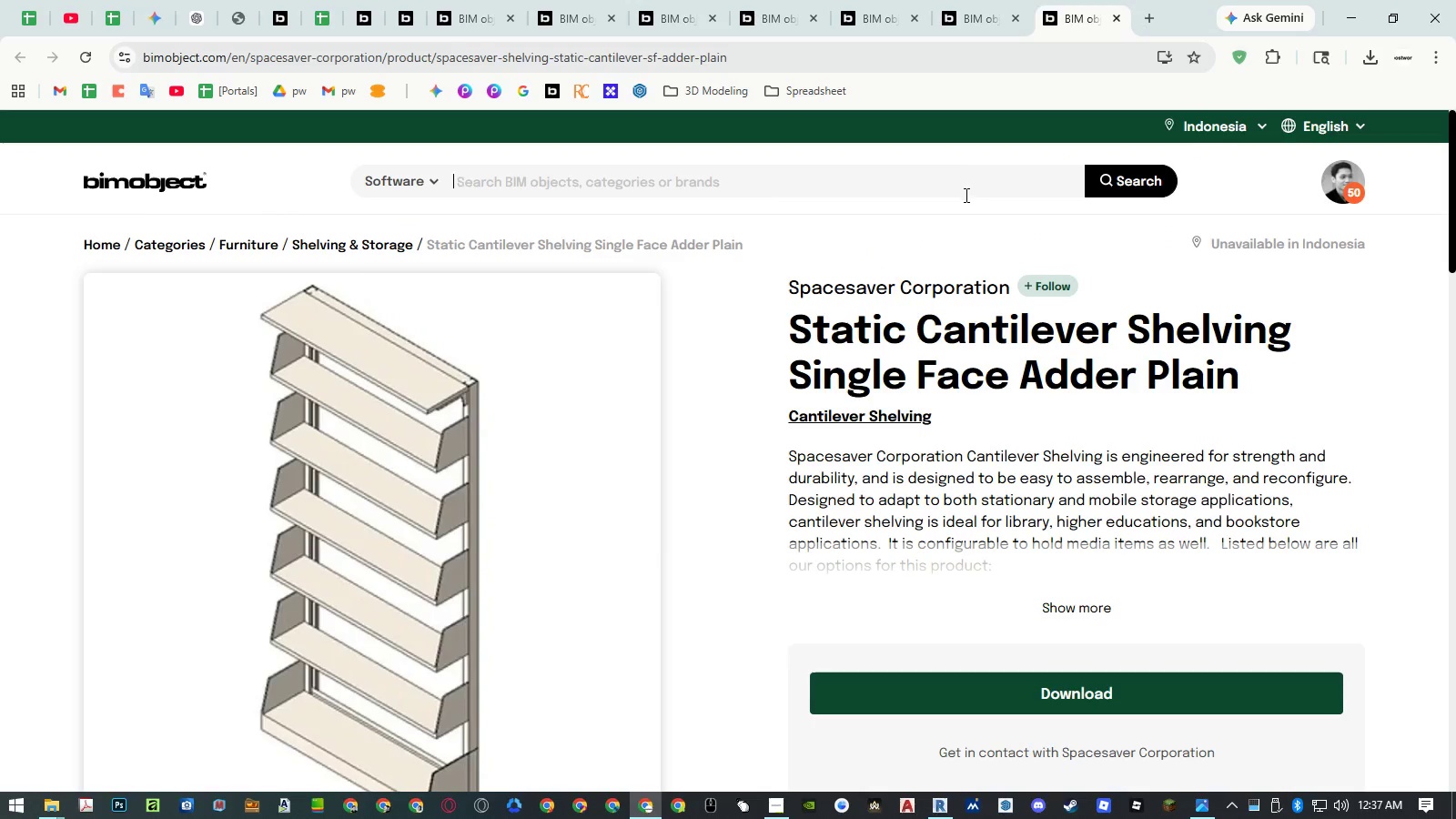 
scroll: coordinate [961, 207], scroll_direction: down, amount: 1.0
 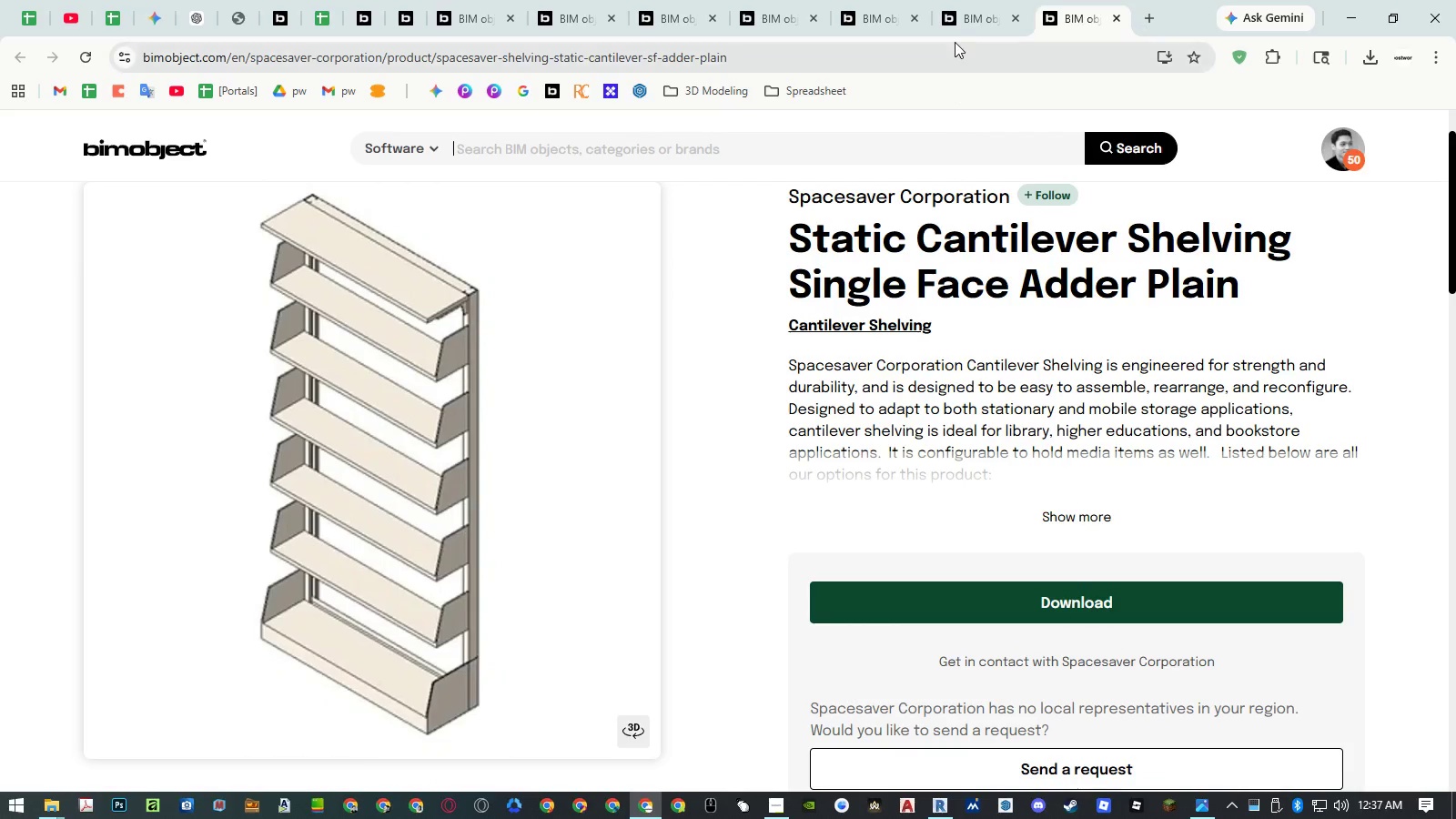 
left_click([959, 25])
 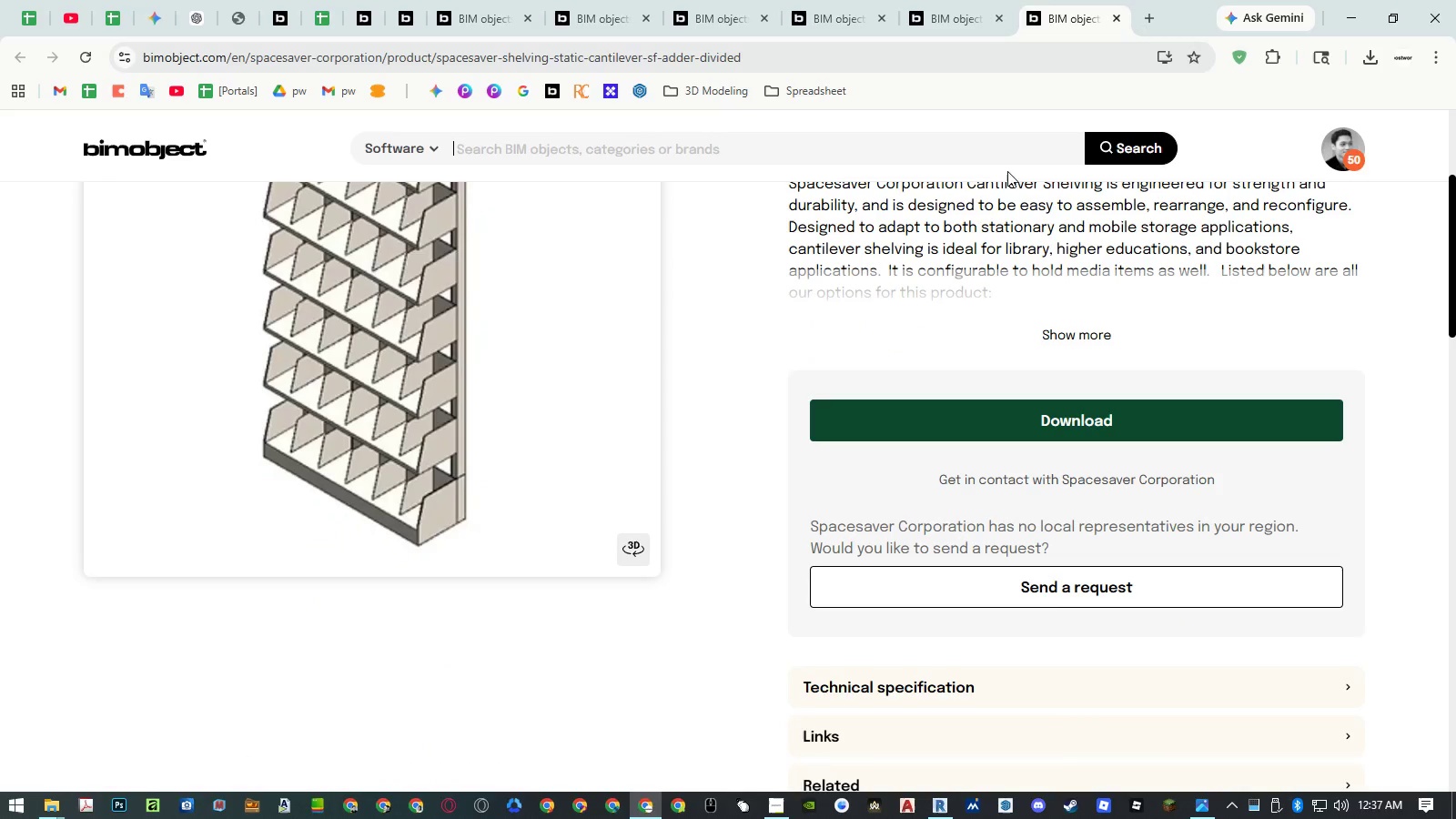 
scroll: coordinate [929, 291], scroll_direction: up, amount: 1.0
 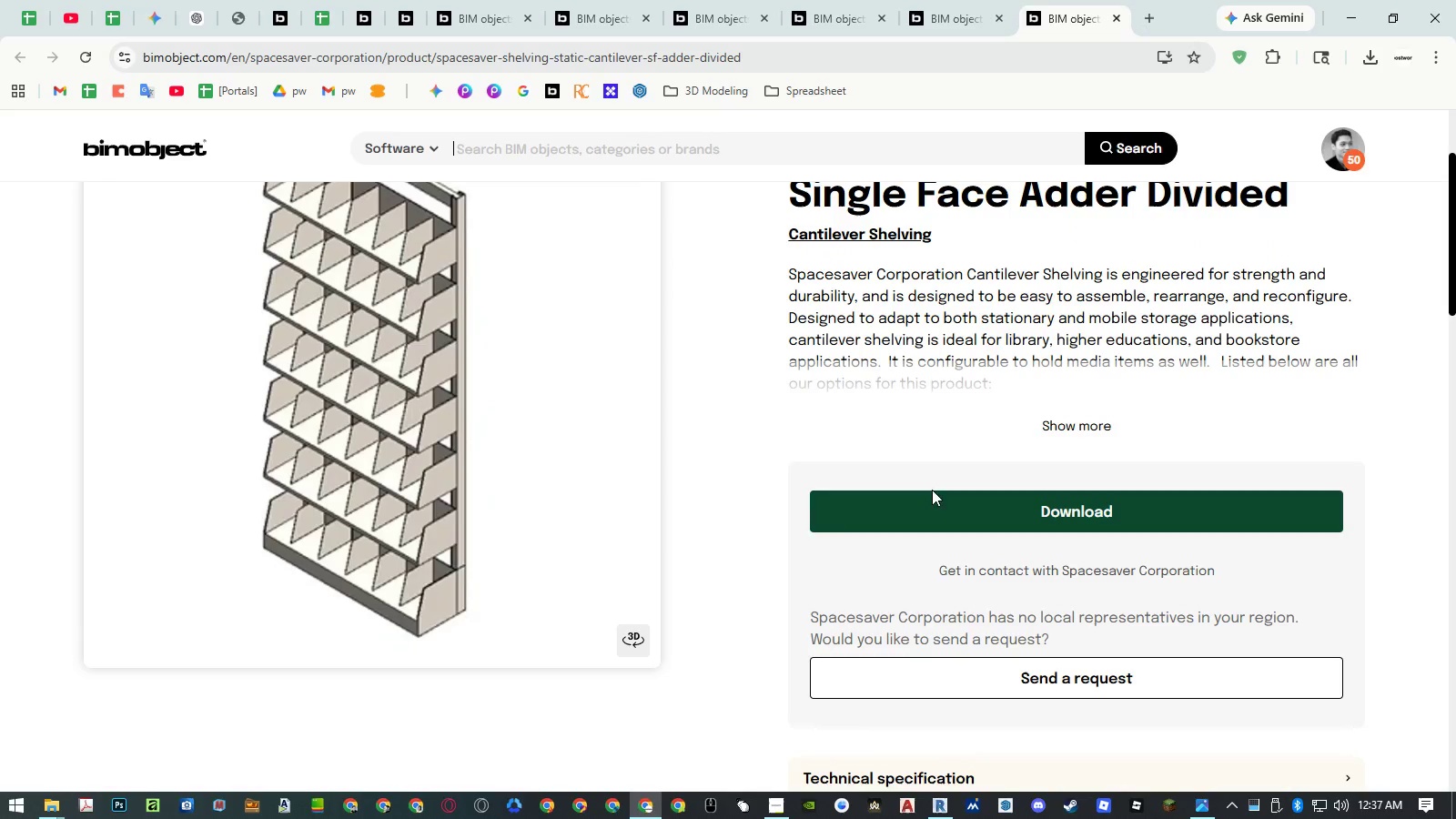 
left_click([930, 504])
 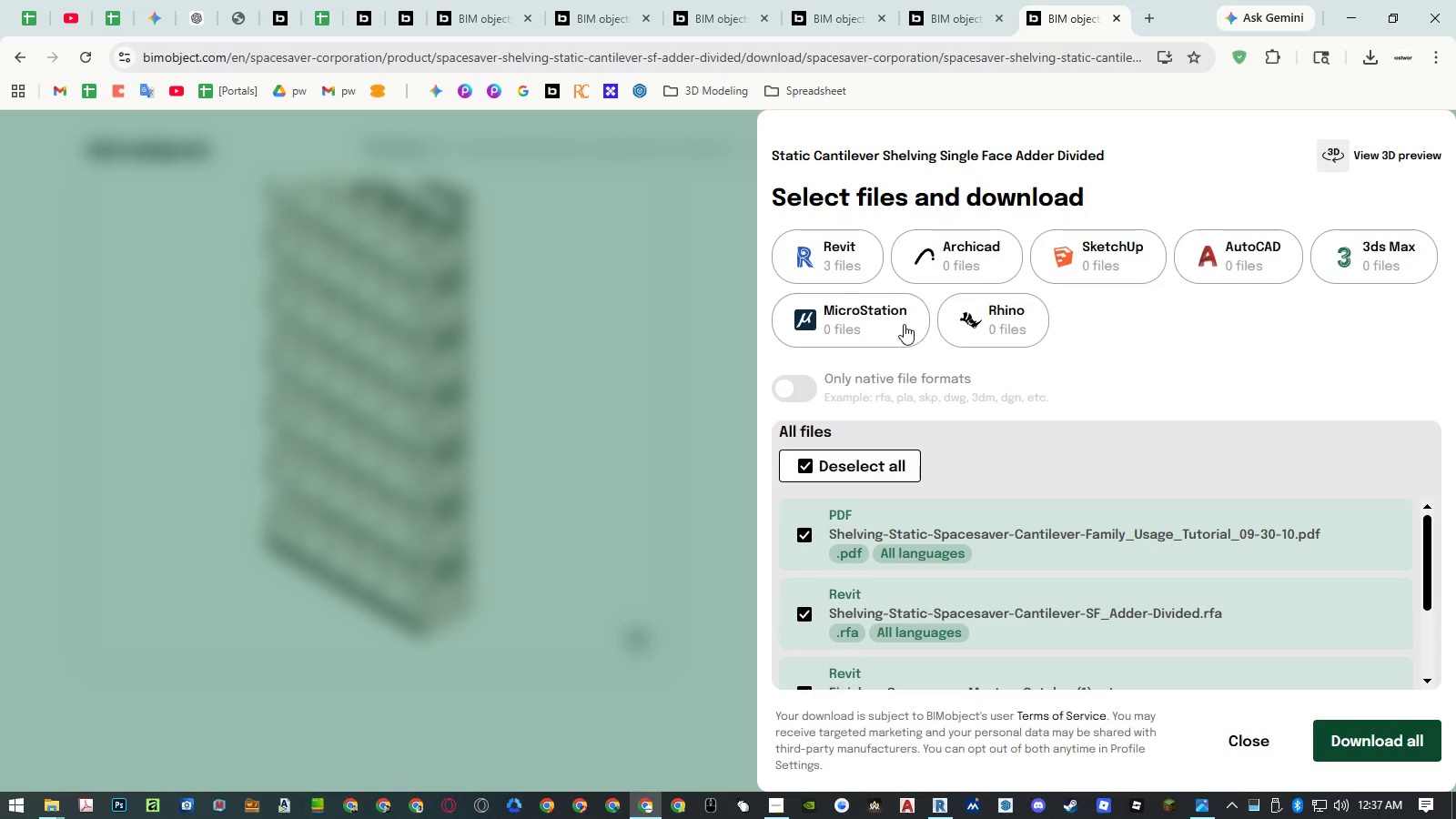 
left_click([1082, 262])
 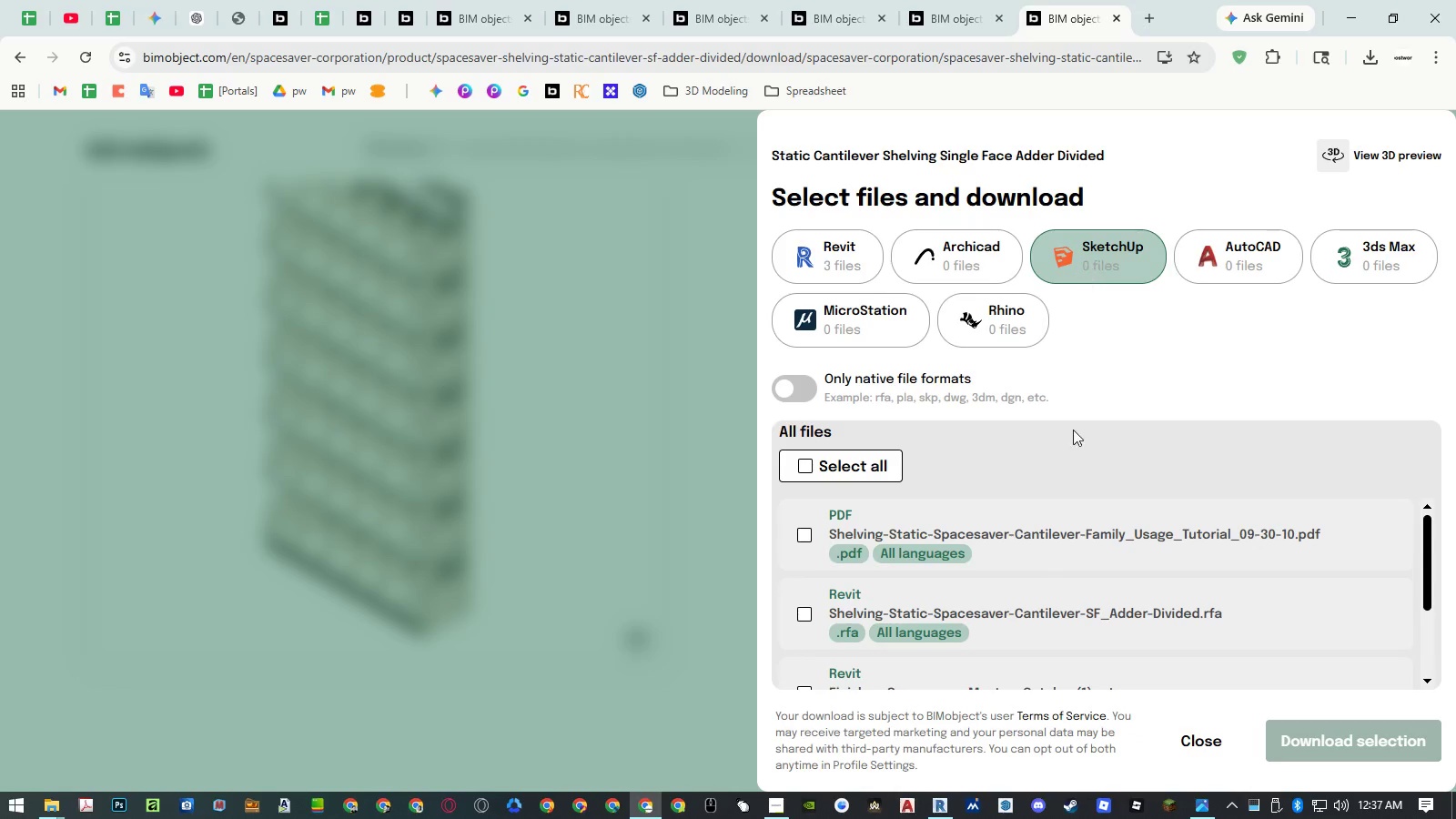 
scroll: coordinate [1077, 525], scroll_direction: down, amount: 6.0
 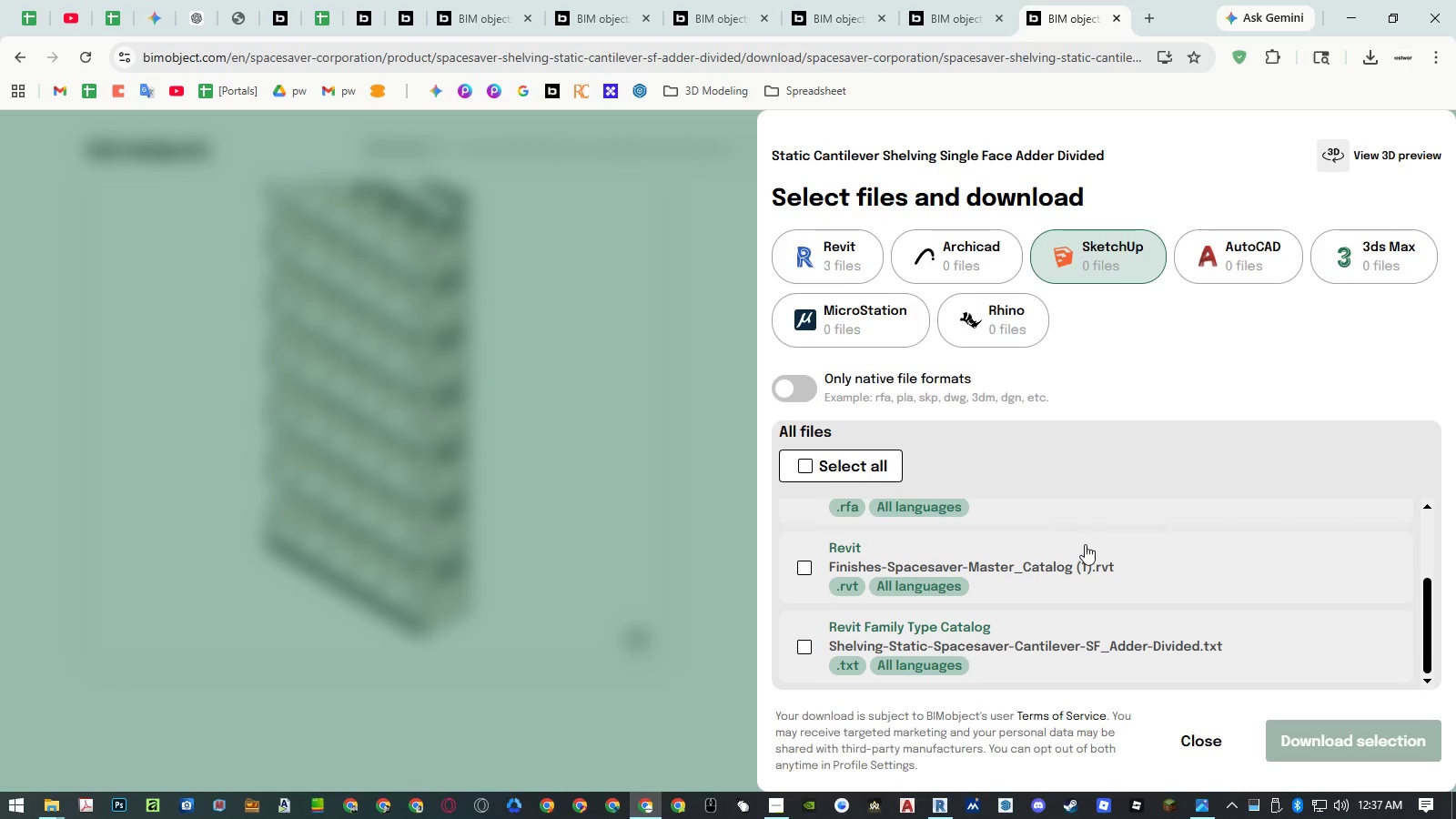 
scroll: coordinate [1085, 544], scroll_direction: up, amount: 3.0
 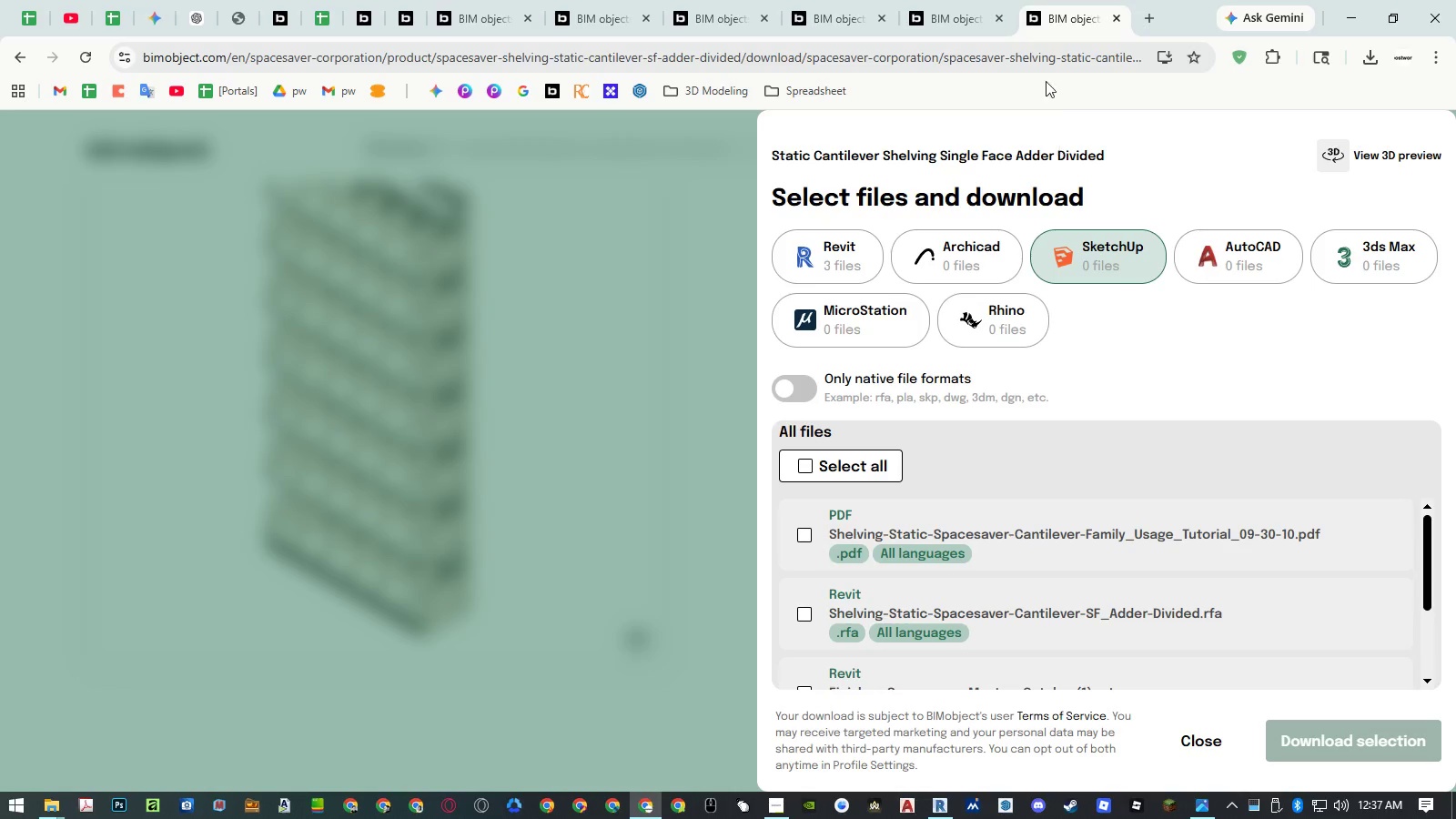 
middle_click([1067, 24])
 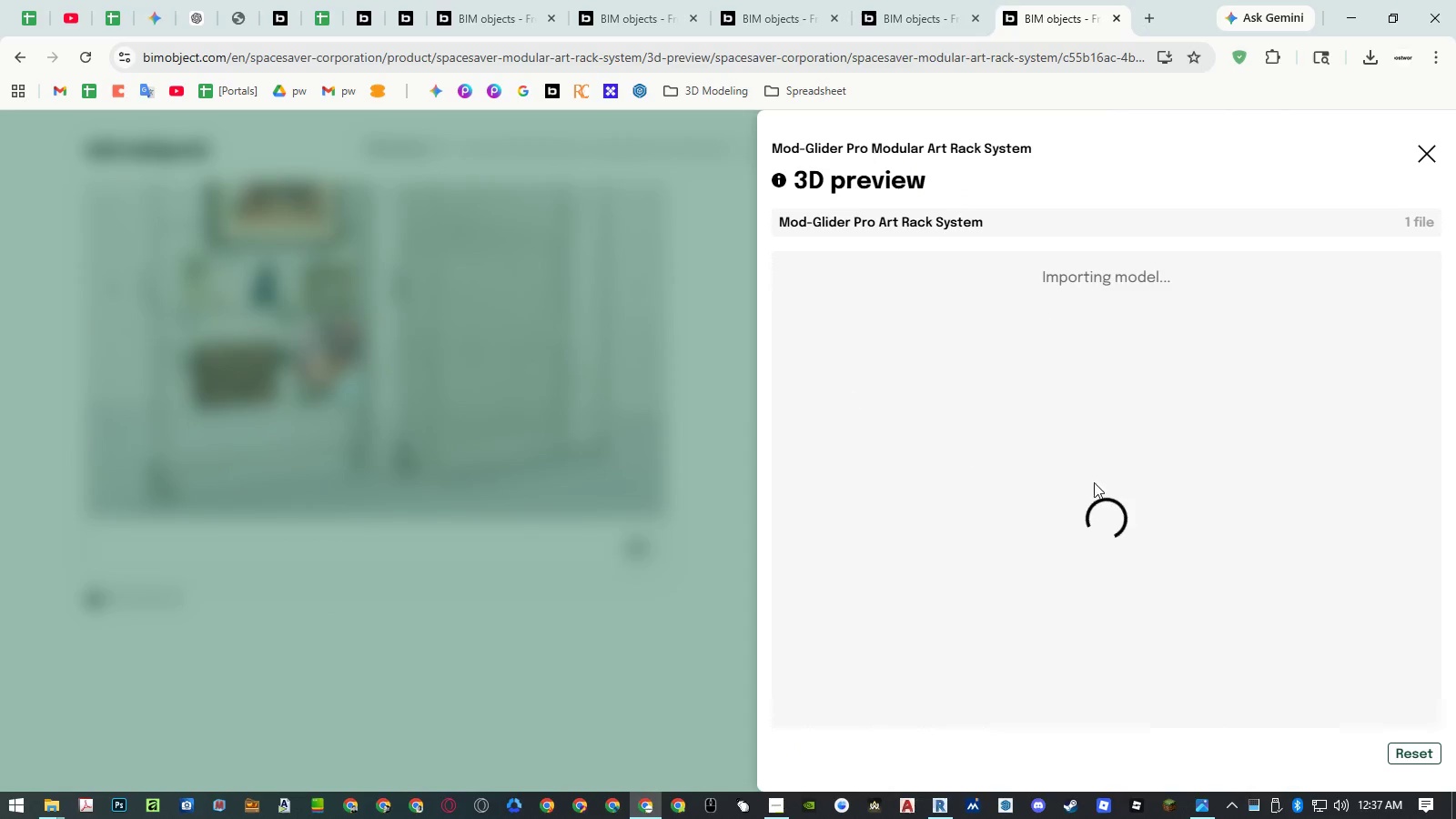 
left_click([1095, 466])
 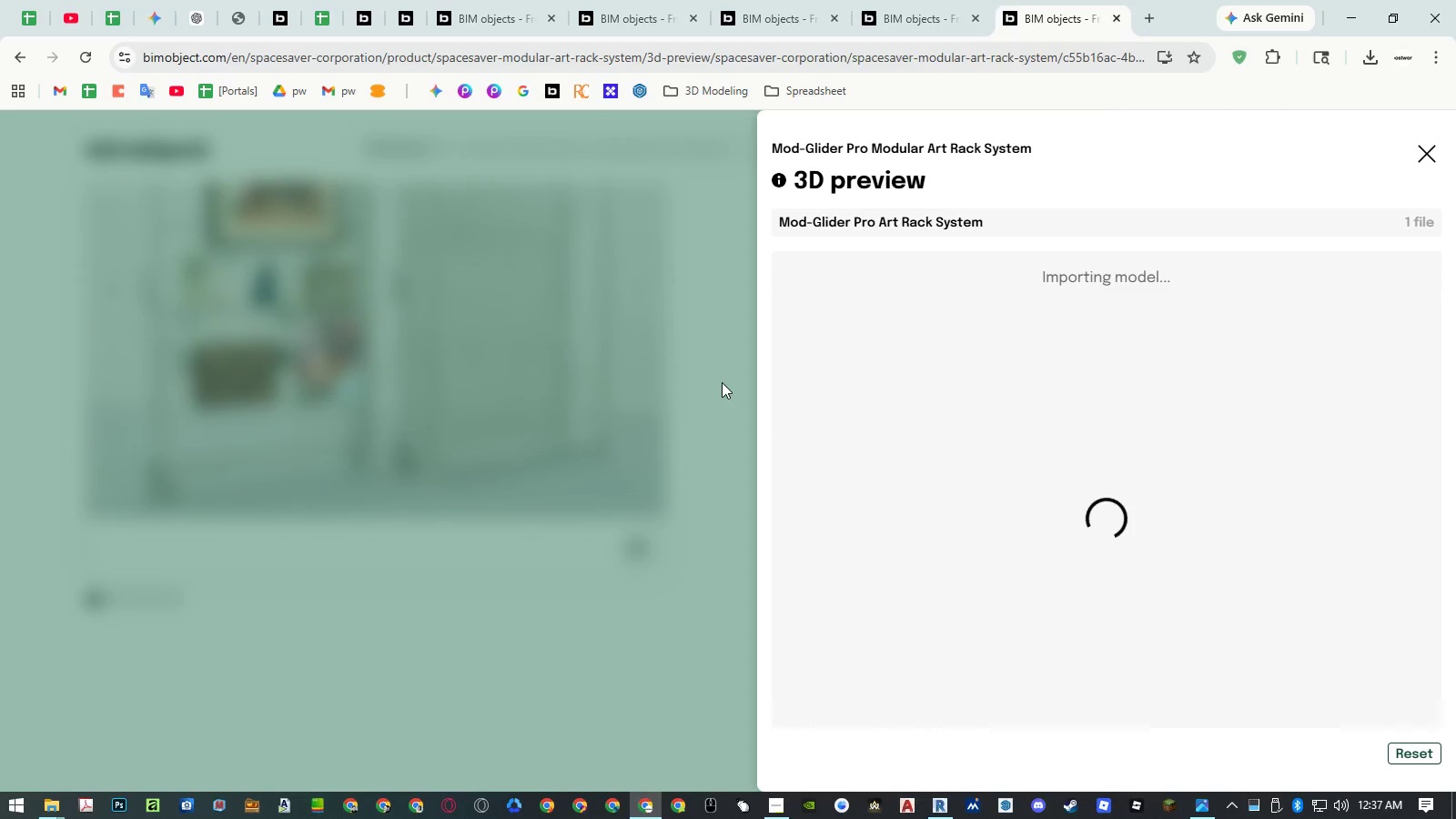 
left_click([722, 382])
 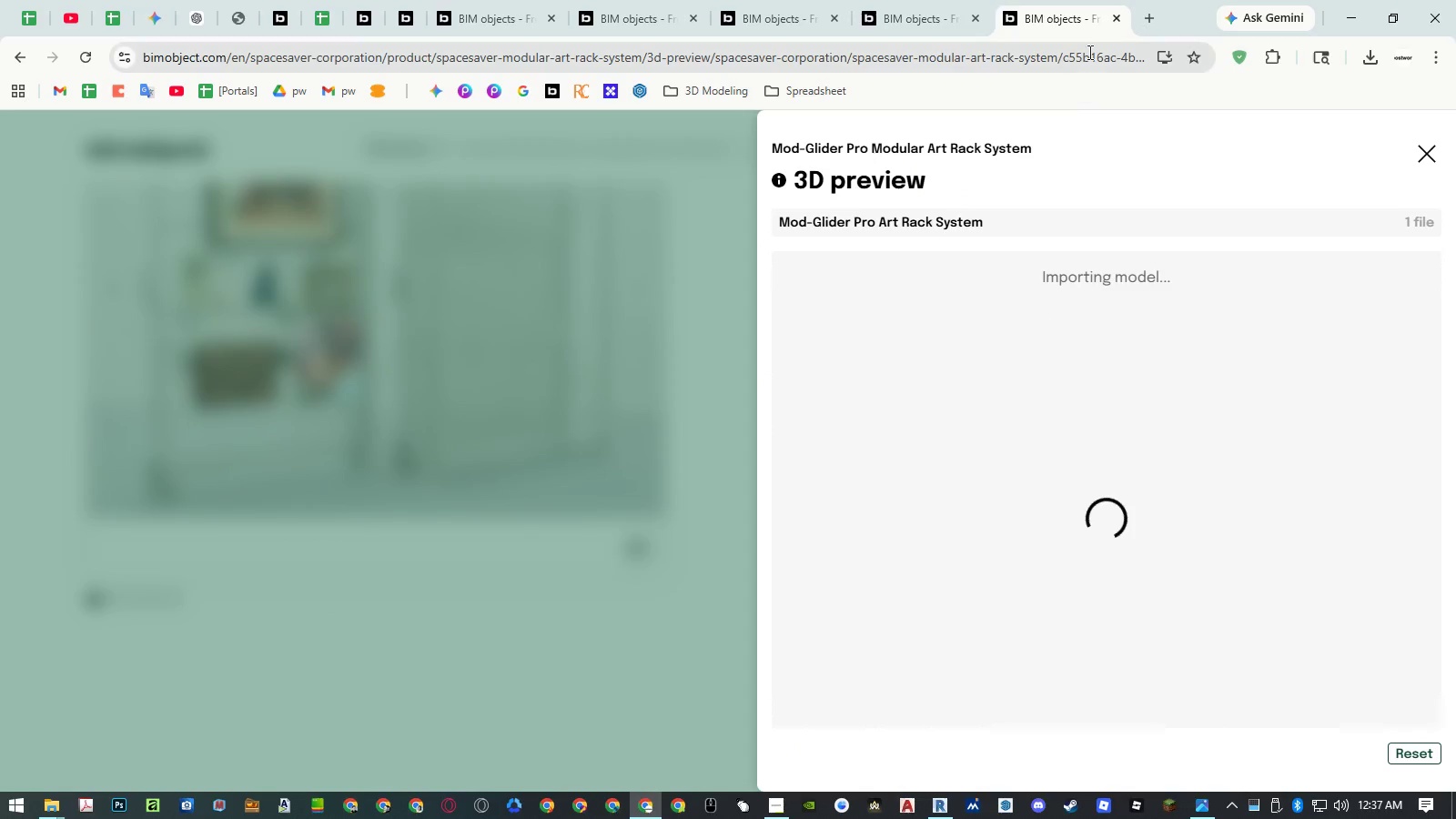 
middle_click([1083, 17])
 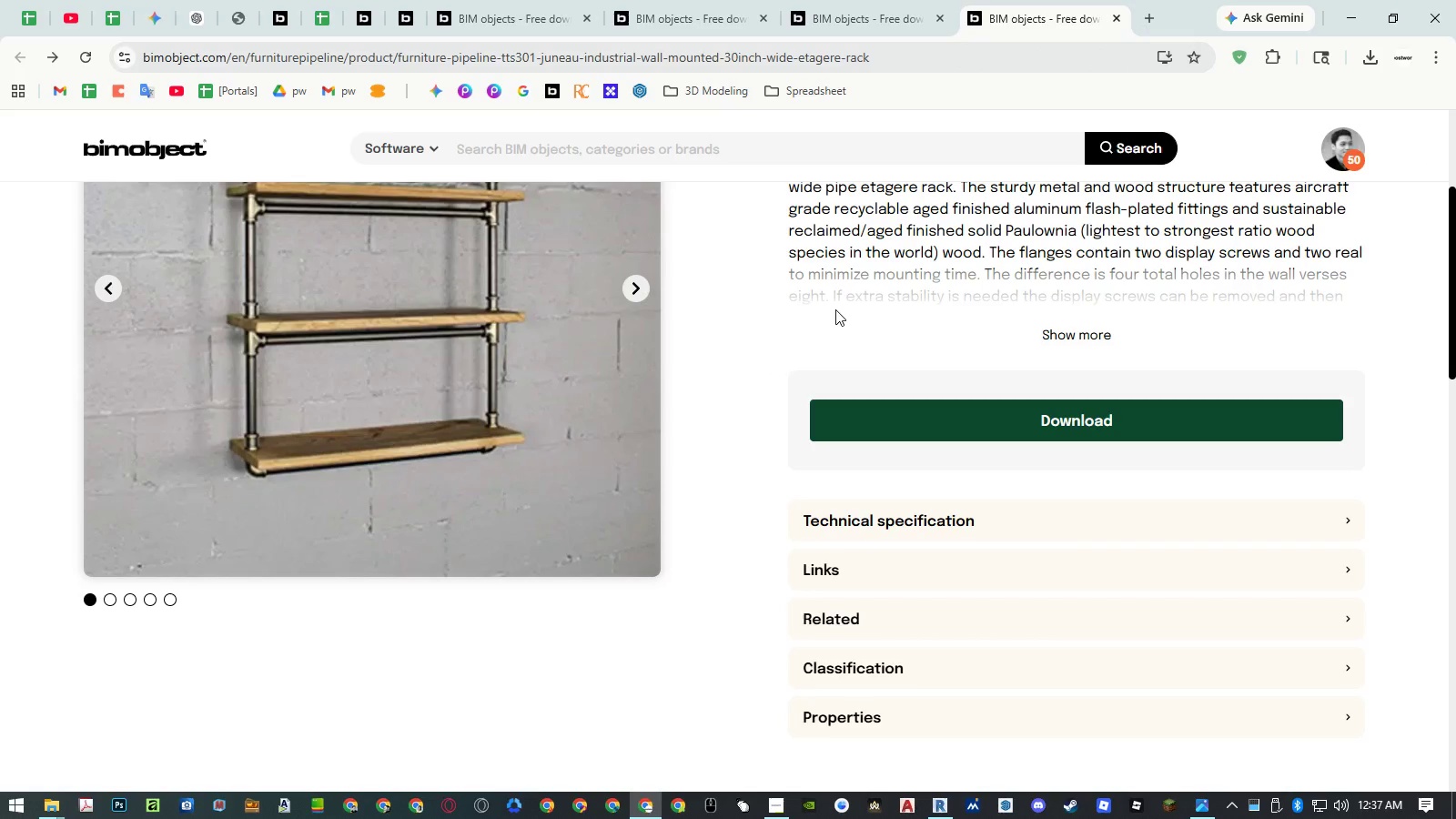 
scroll: coordinate [835, 309], scroll_direction: up, amount: 2.0
 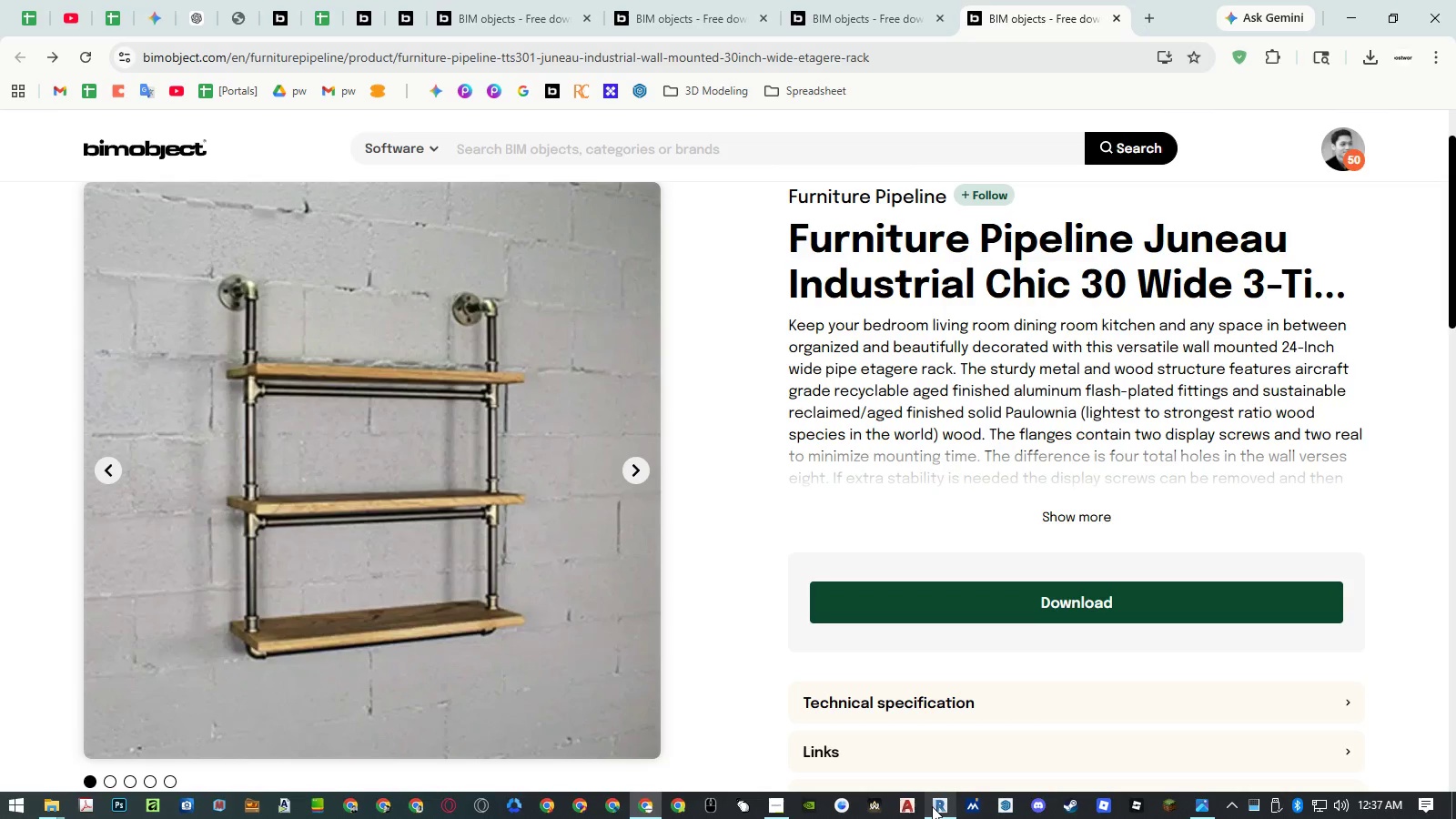 
left_click([872, 14])
 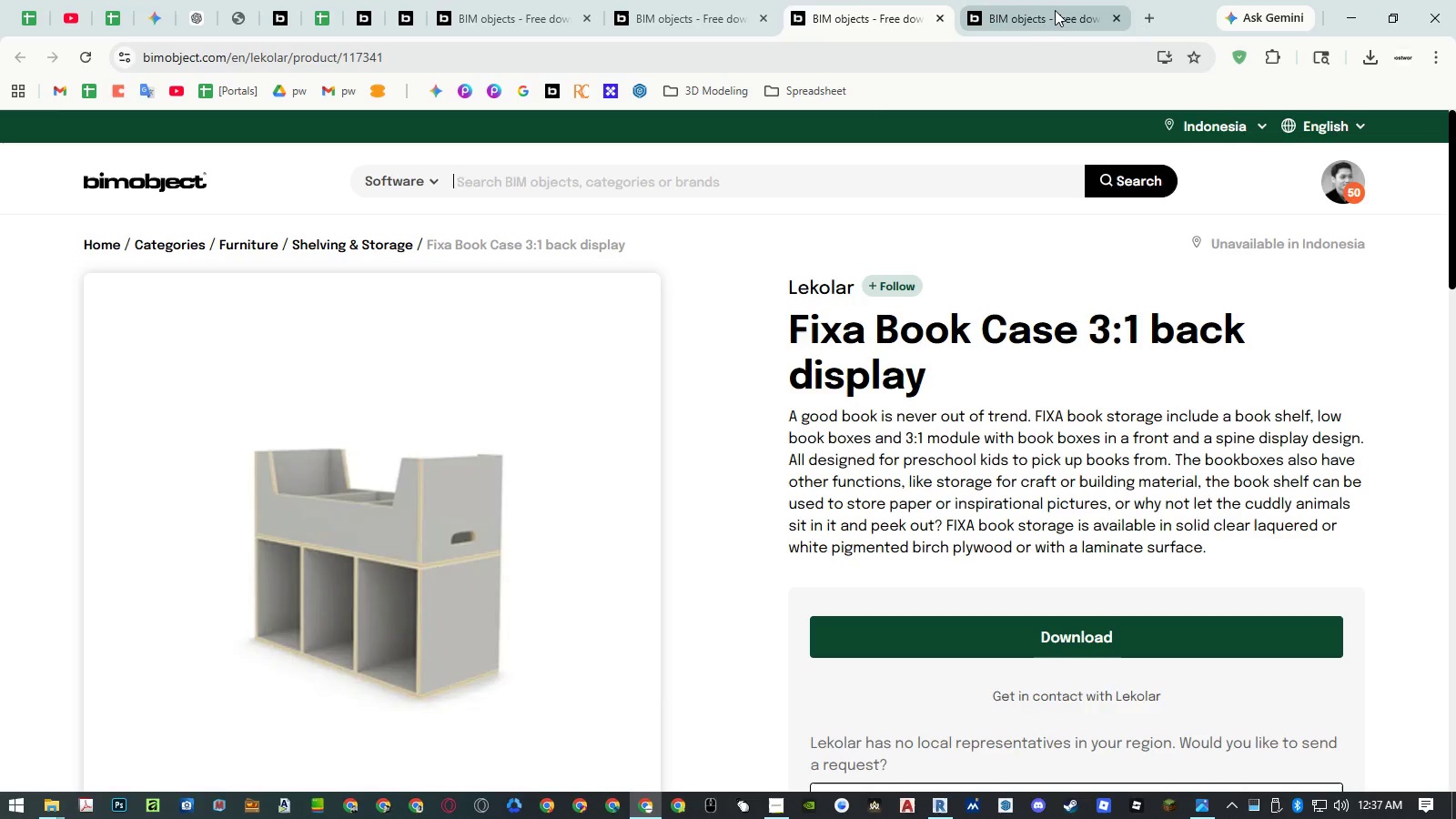 
middle_click([1055, 10])
 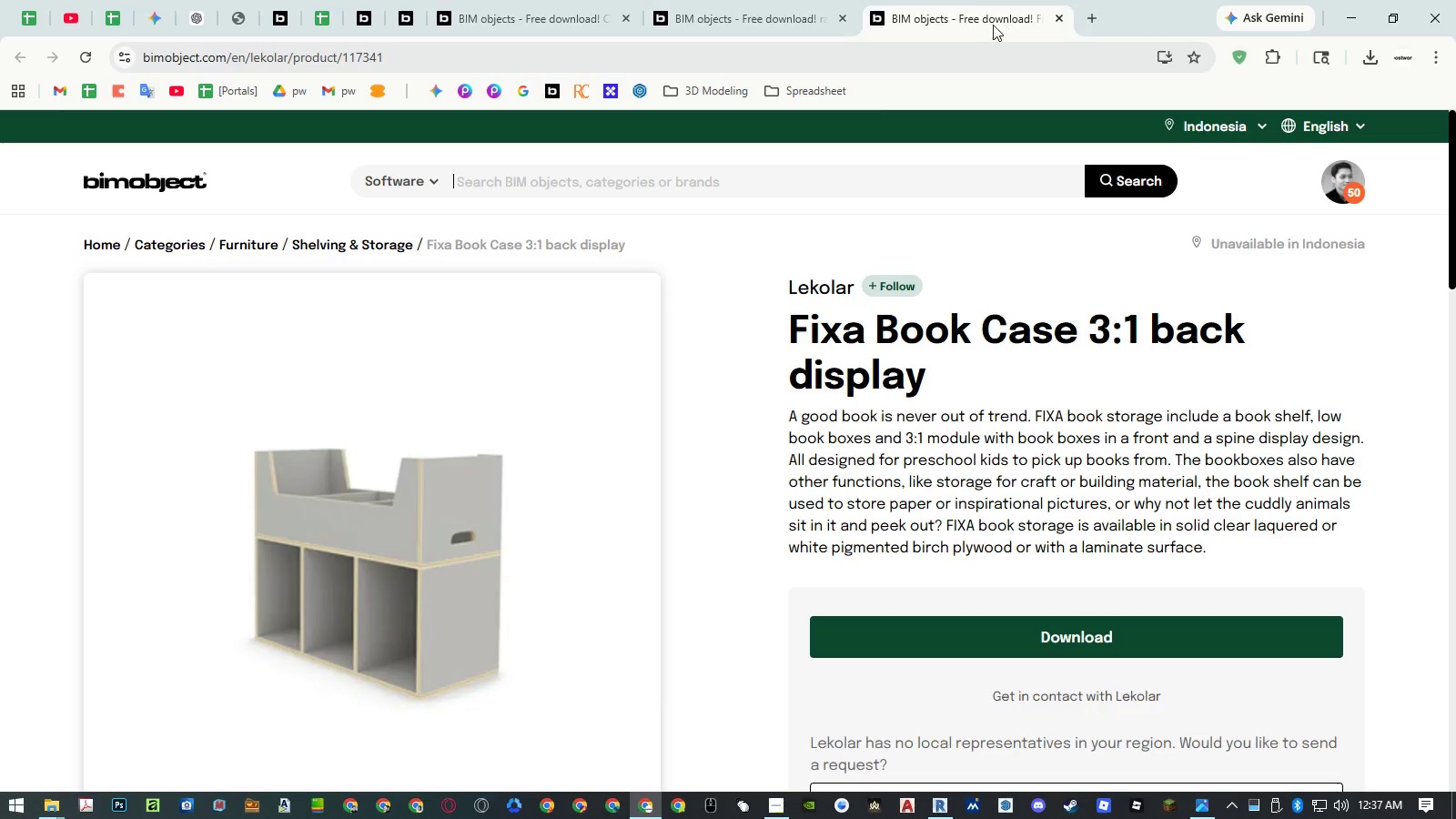 
middle_click([988, 25])
 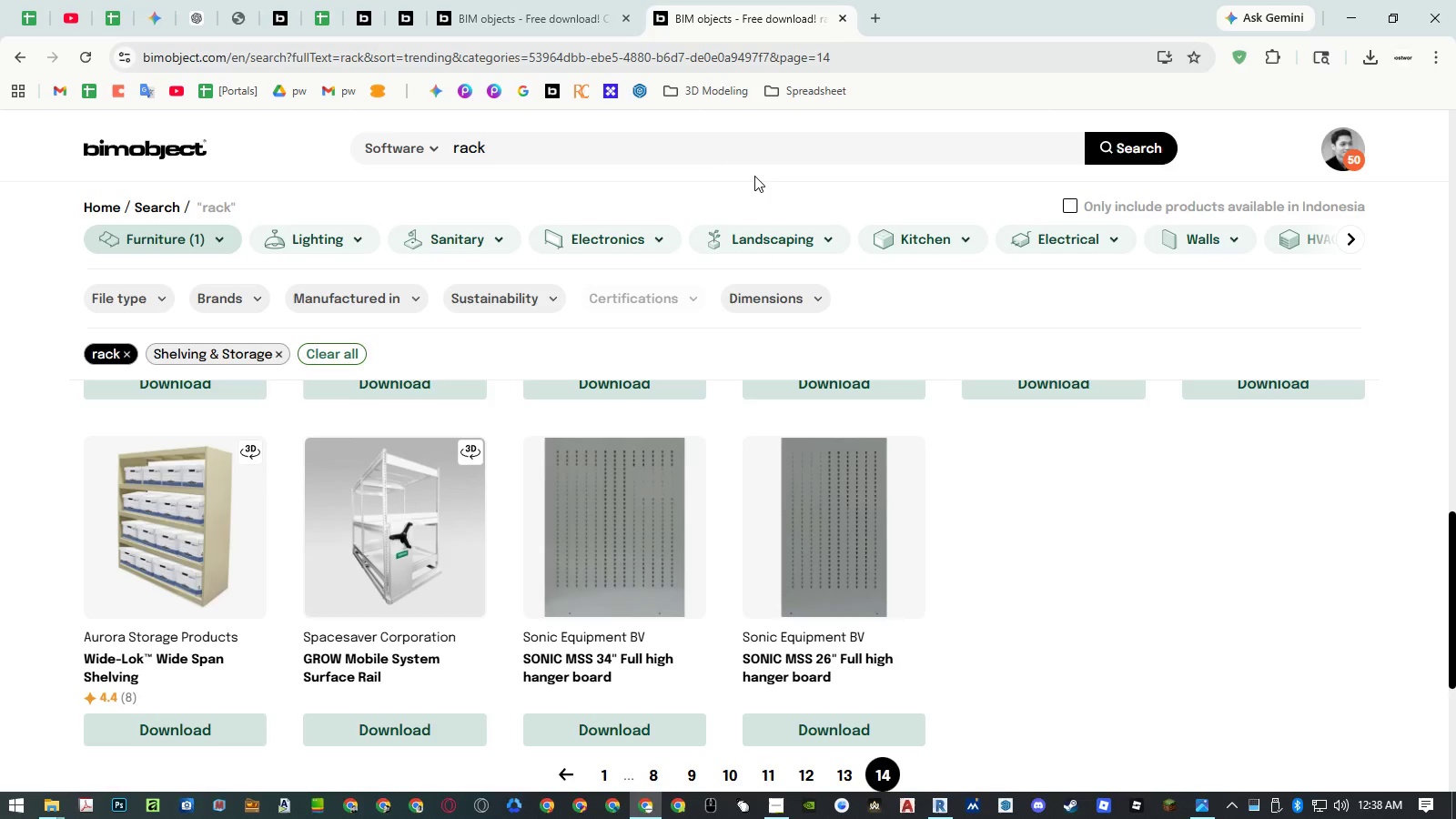 
scroll: coordinate [954, 546], scroll_direction: up, amount: 5.0
 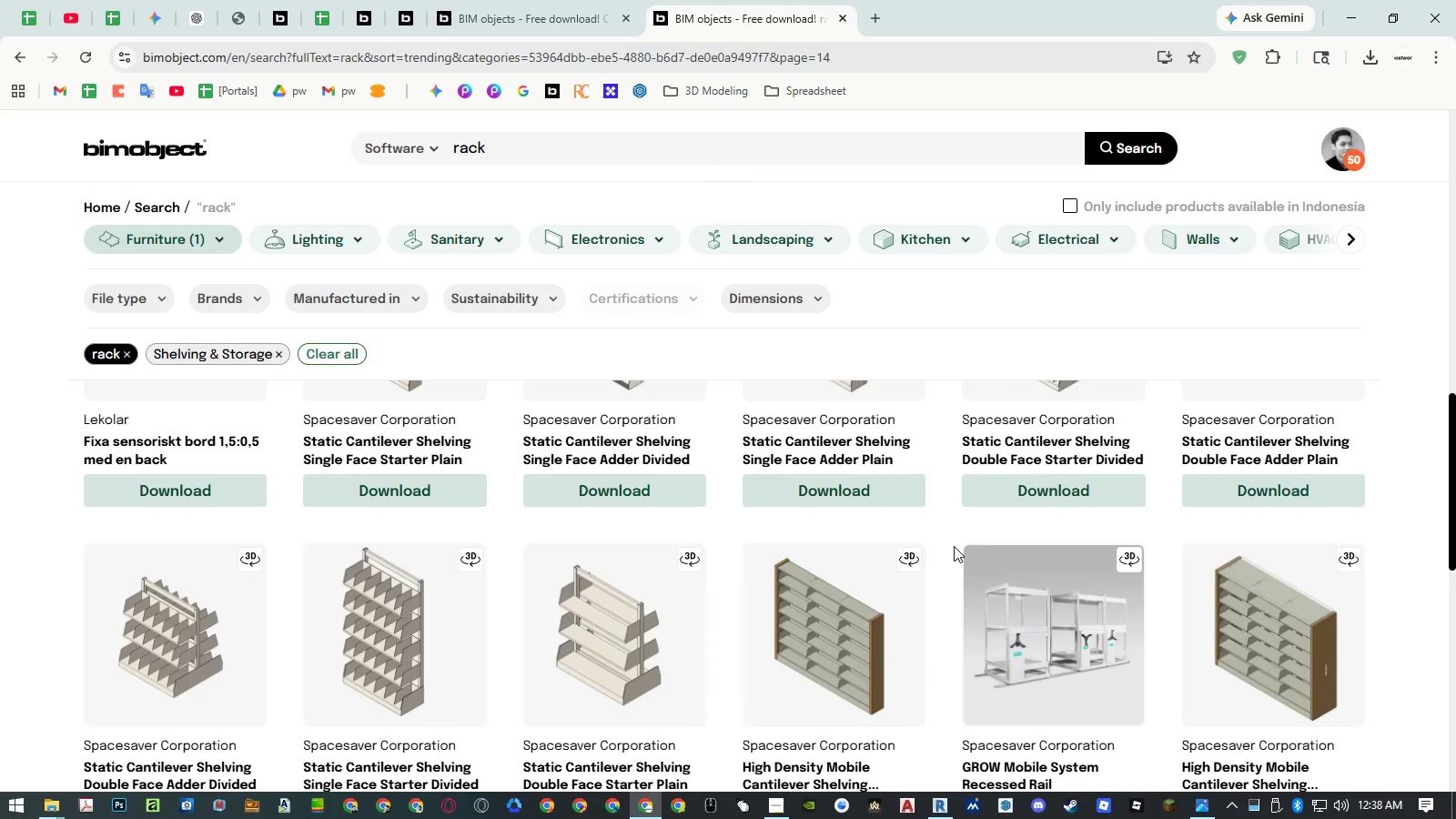 
scroll: coordinate [954, 546], scroll_direction: down, amount: 2.0
 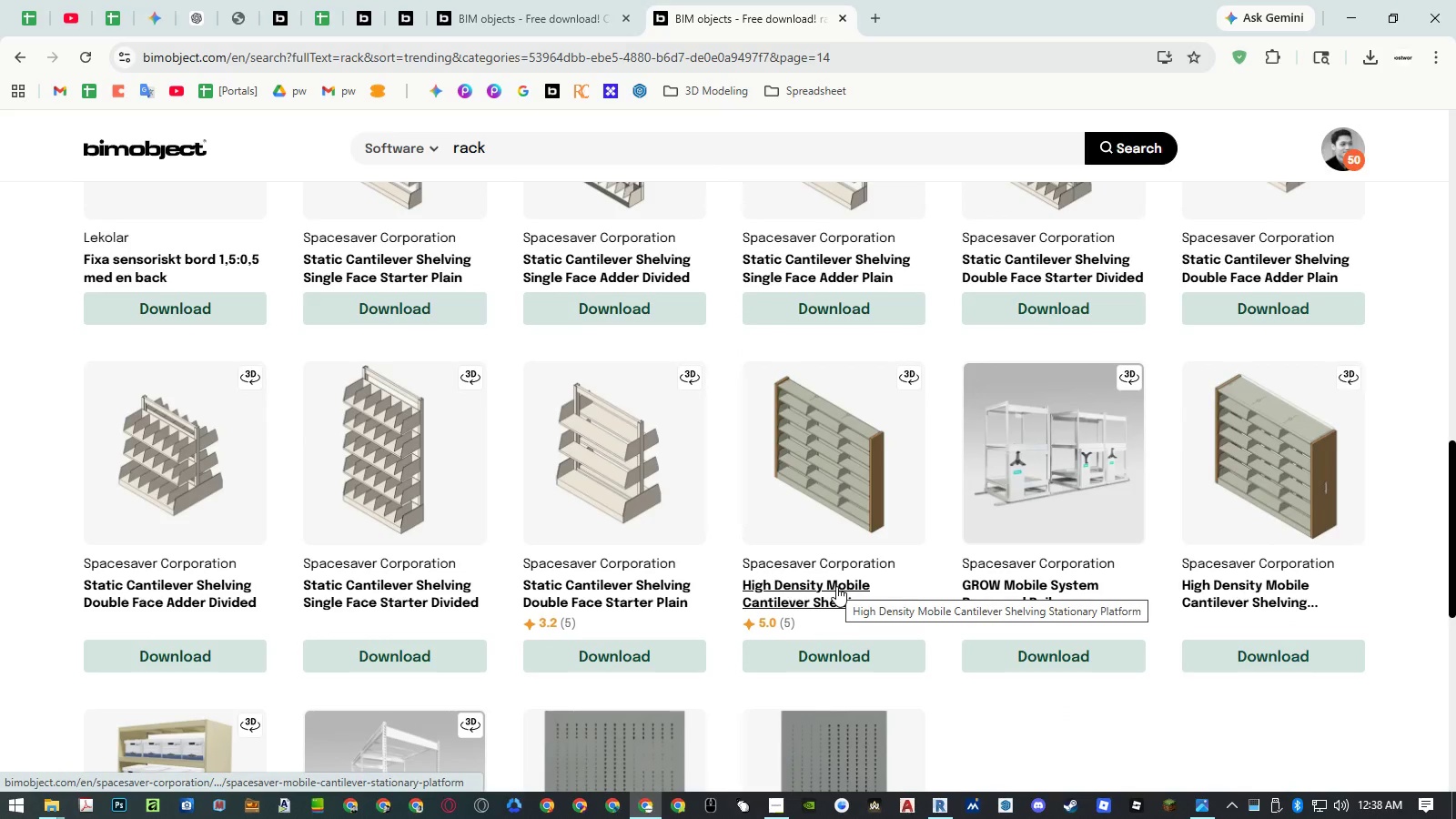 
middle_click([852, 587])
 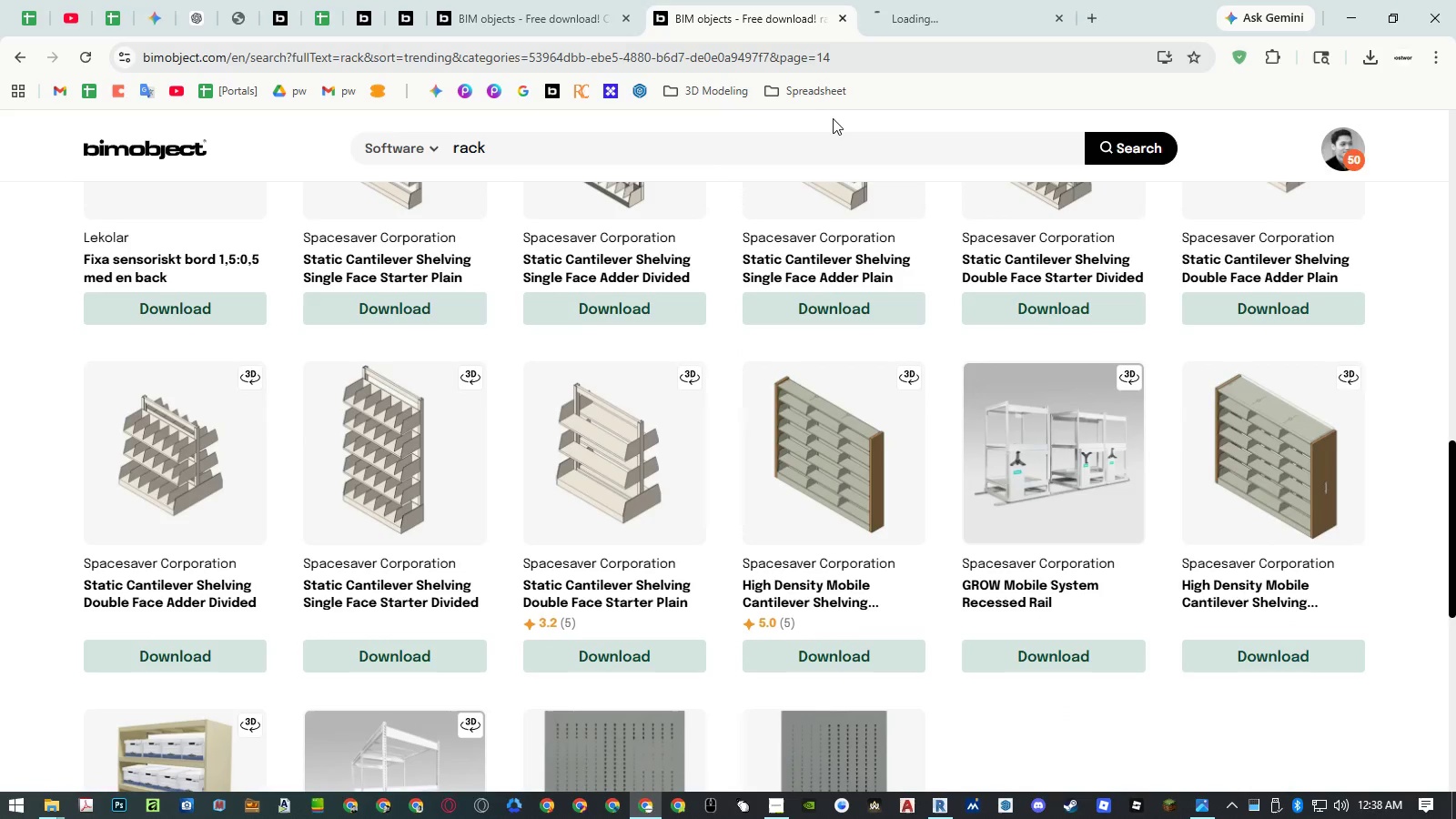 
left_click([902, 19])
 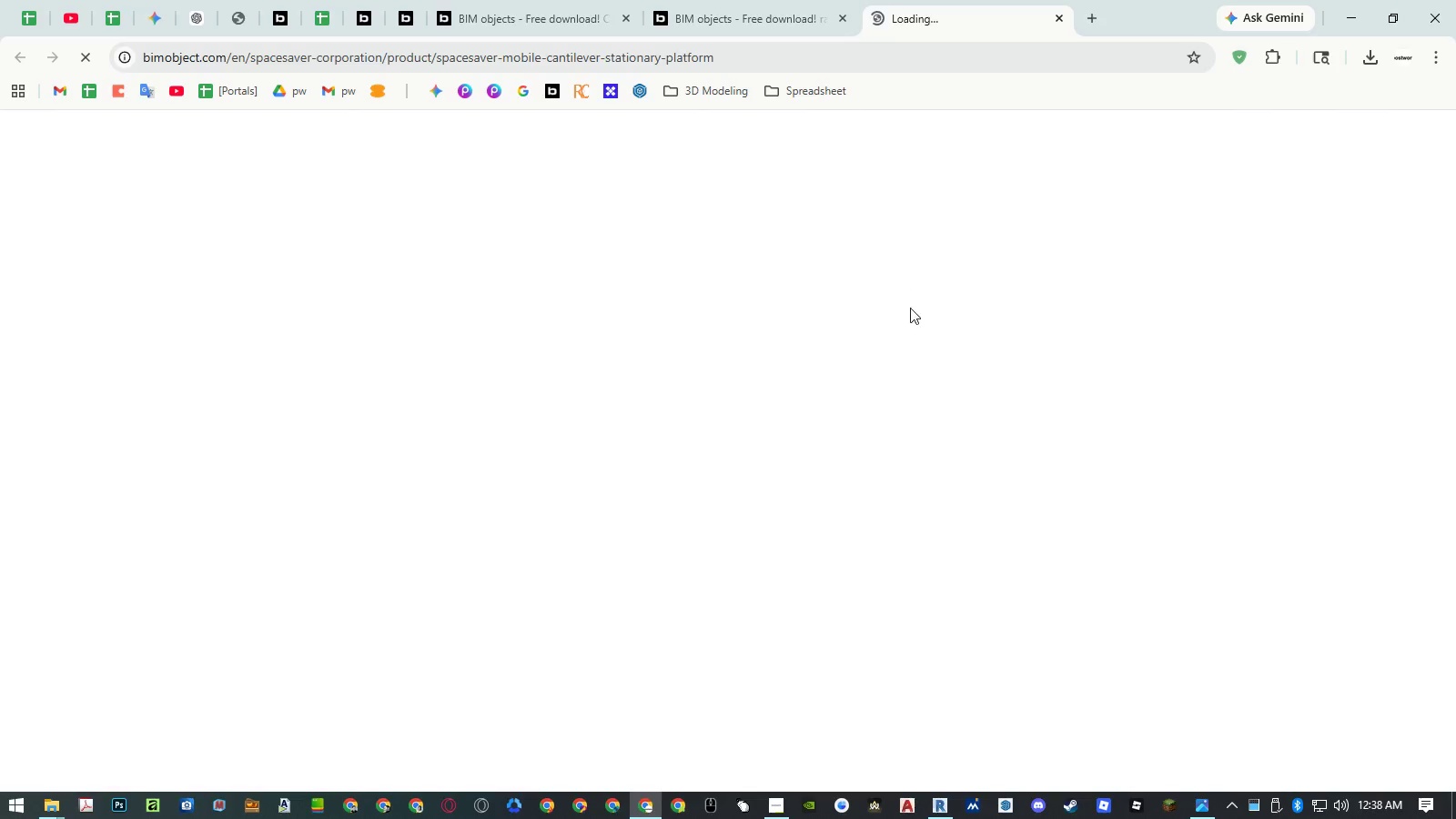 
mouse_move([1216, 780])
 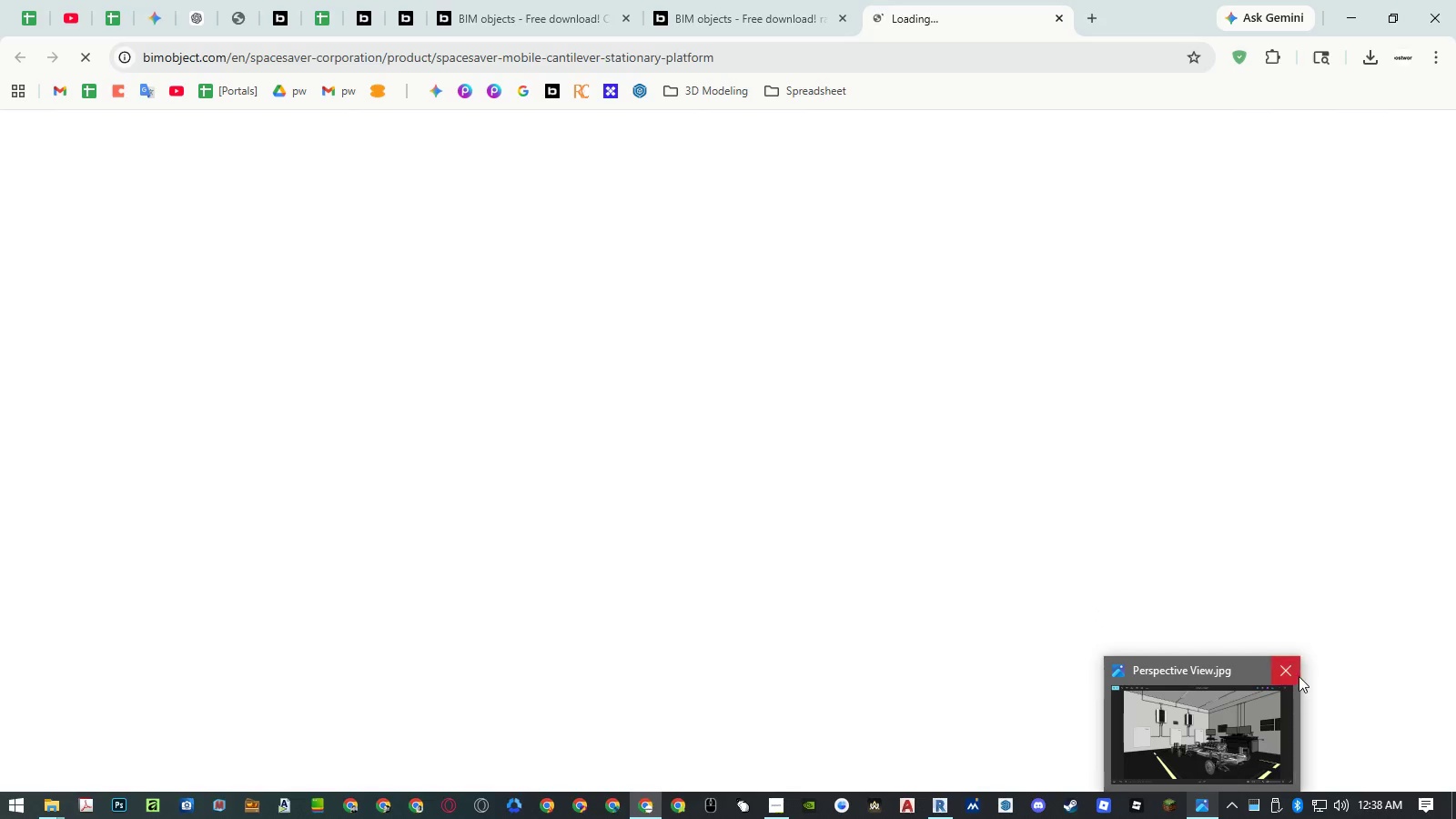 
left_click([1292, 668])
 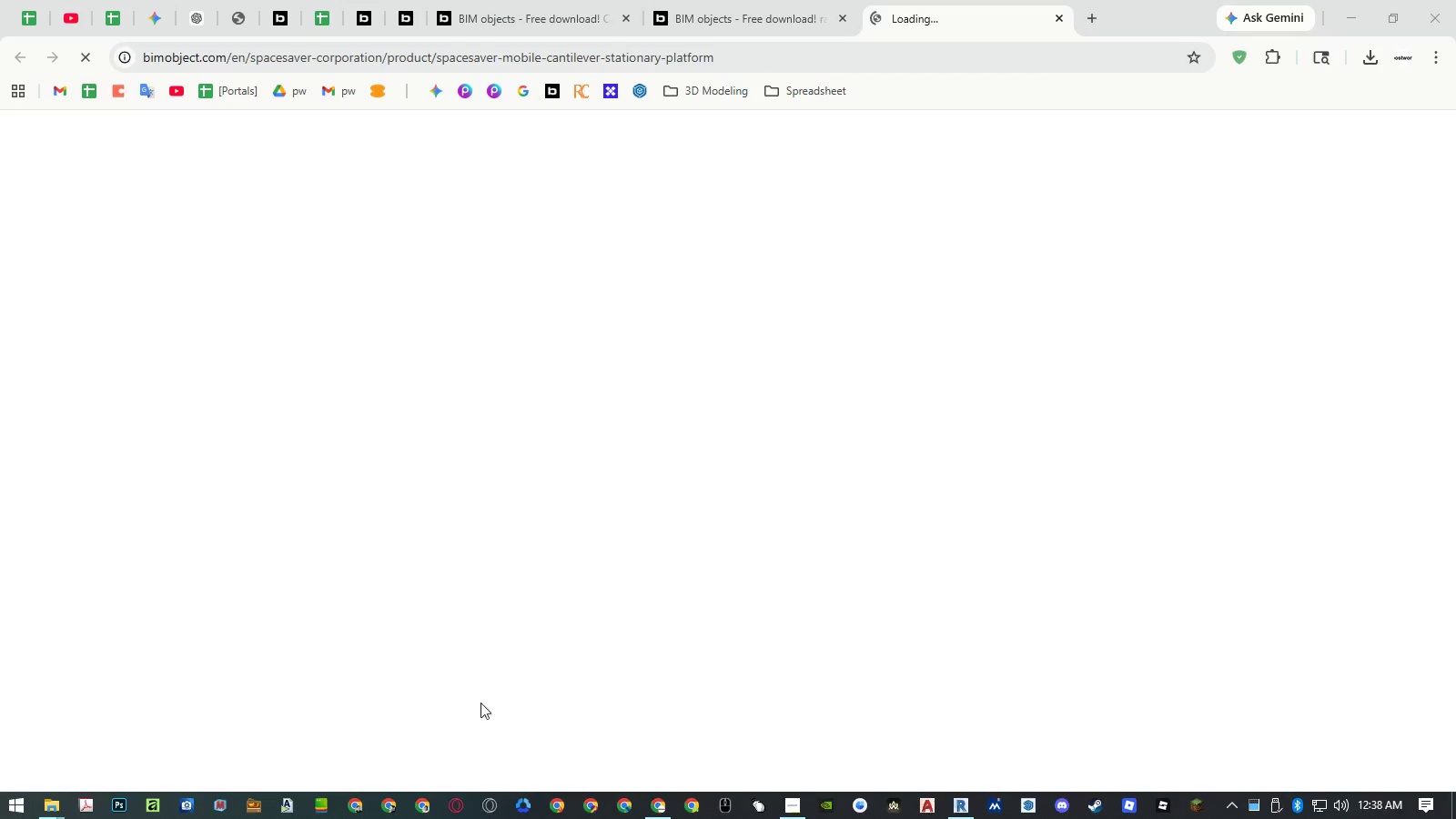 
left_click([662, 810])
 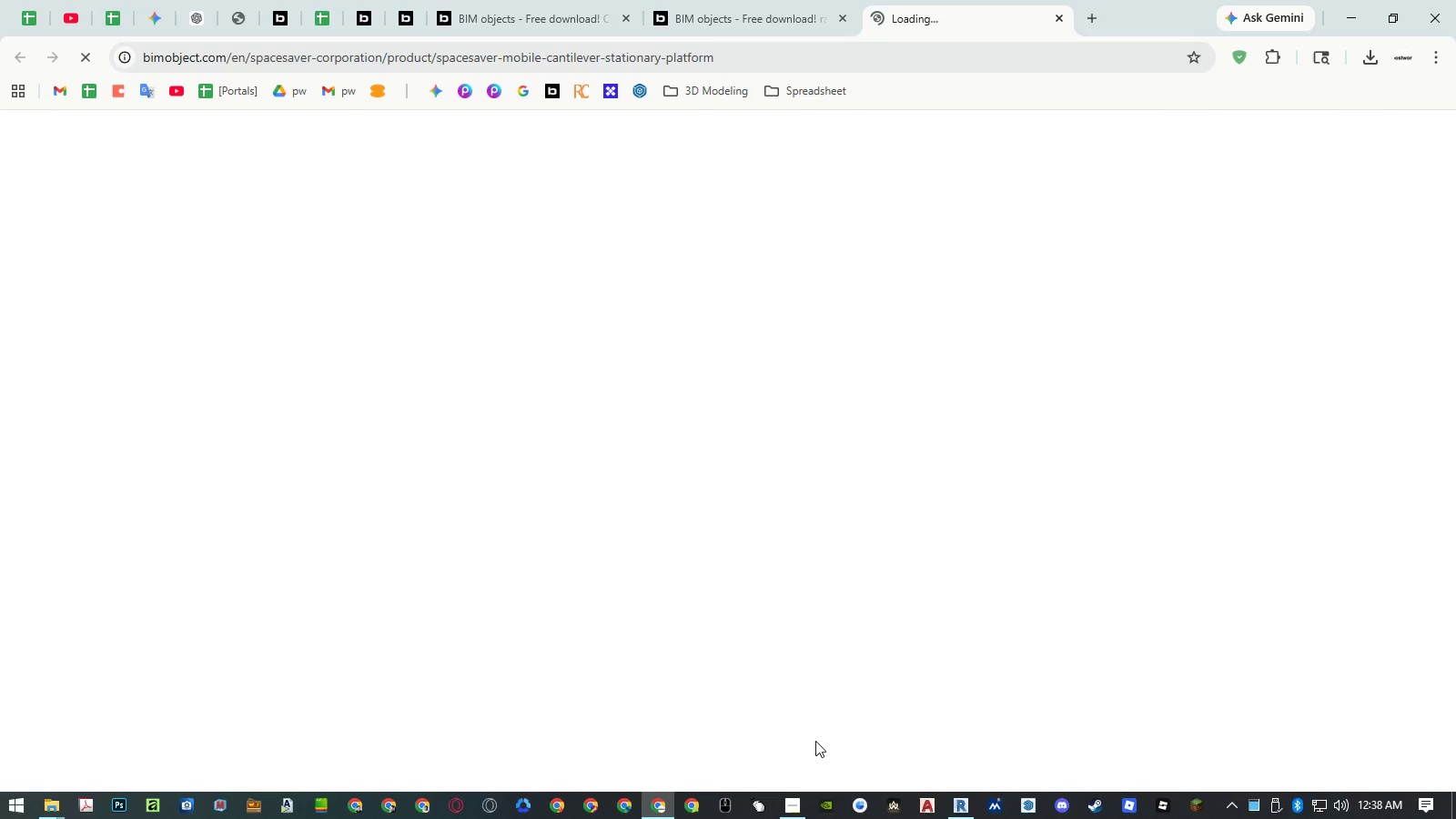 
scroll: coordinate [658, 450], scroll_direction: down, amount: 3.0
 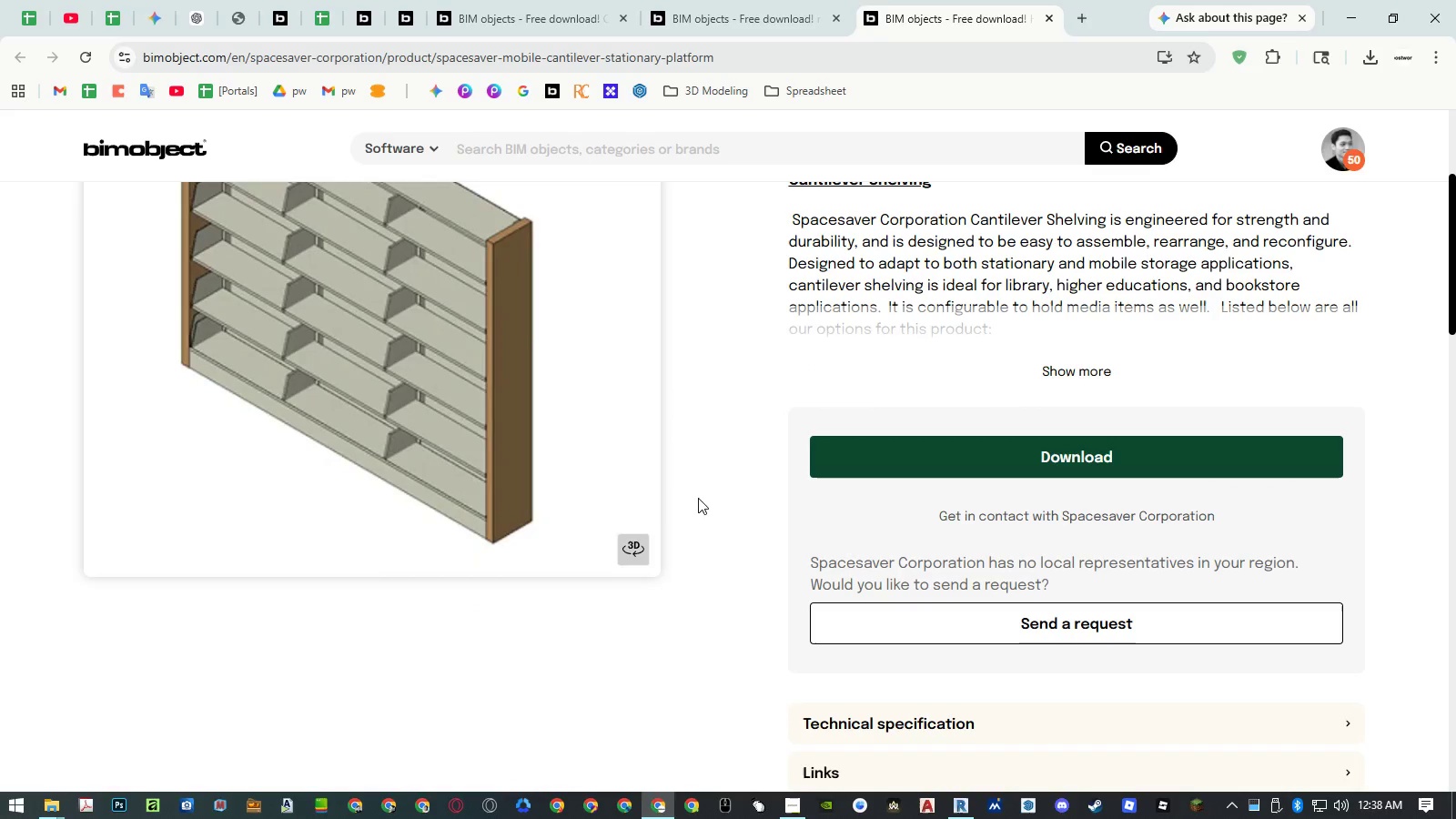 
left_click([848, 450])
 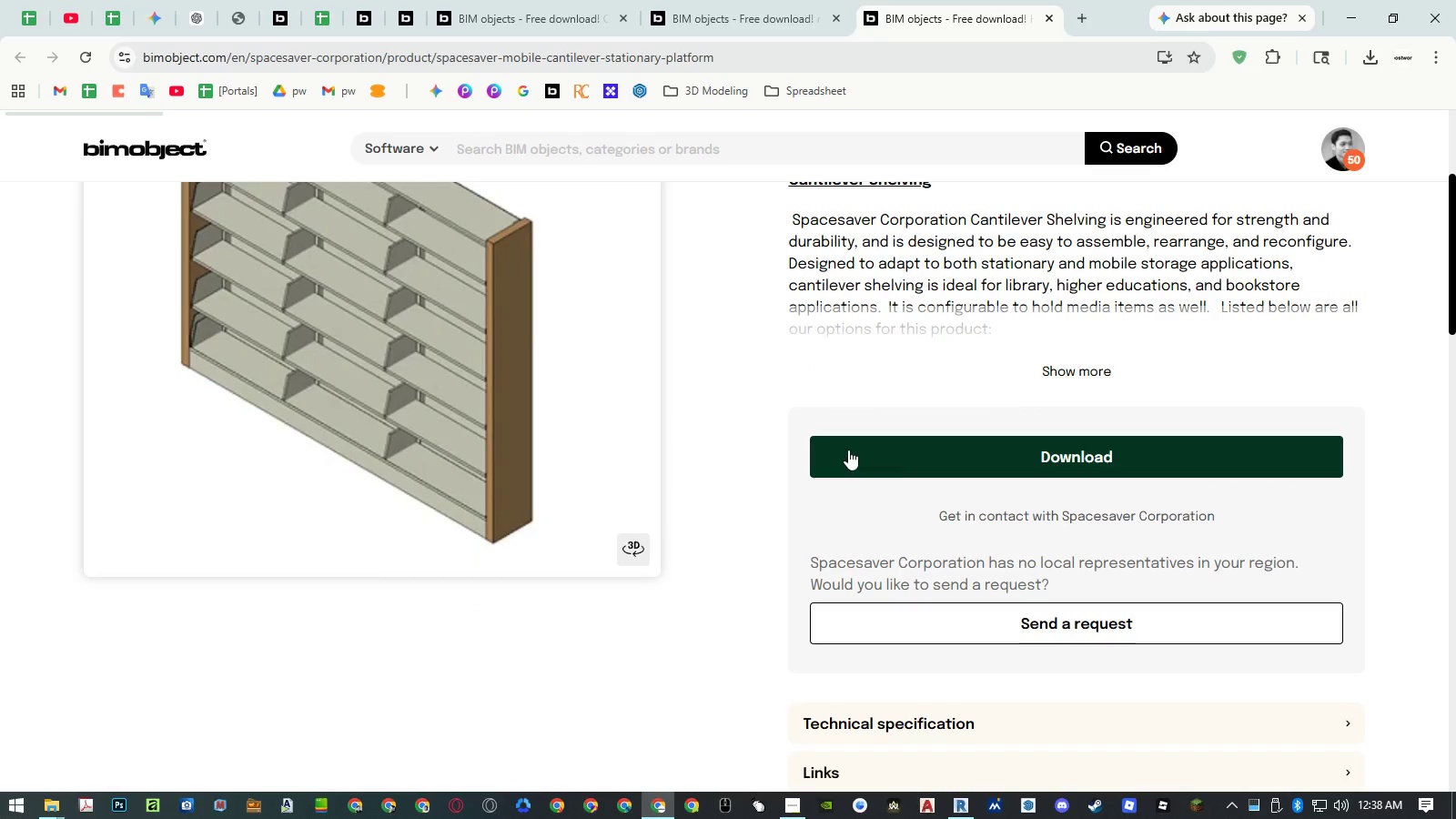 
mouse_move([778, 408])
 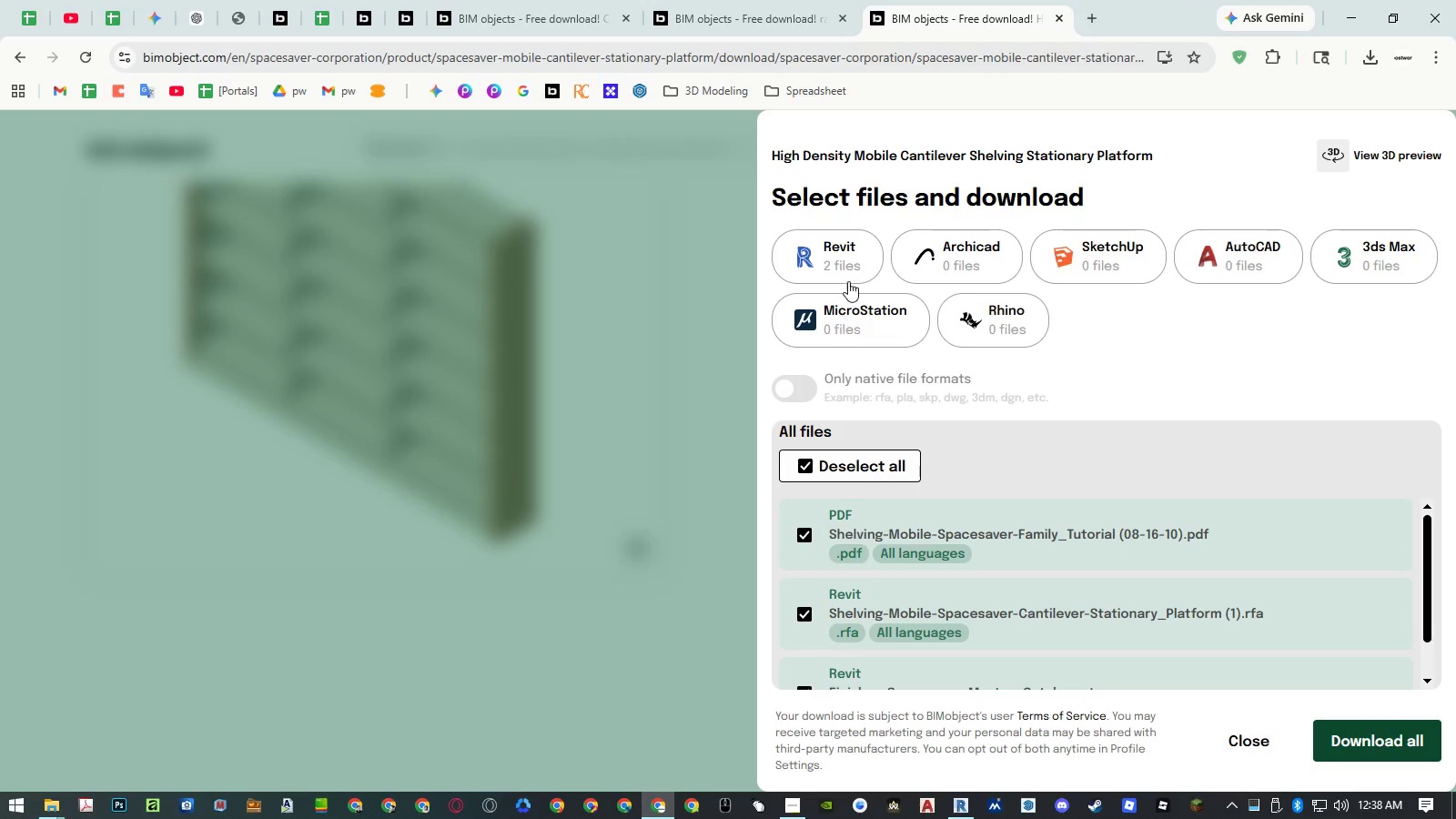 
left_click([849, 280])
 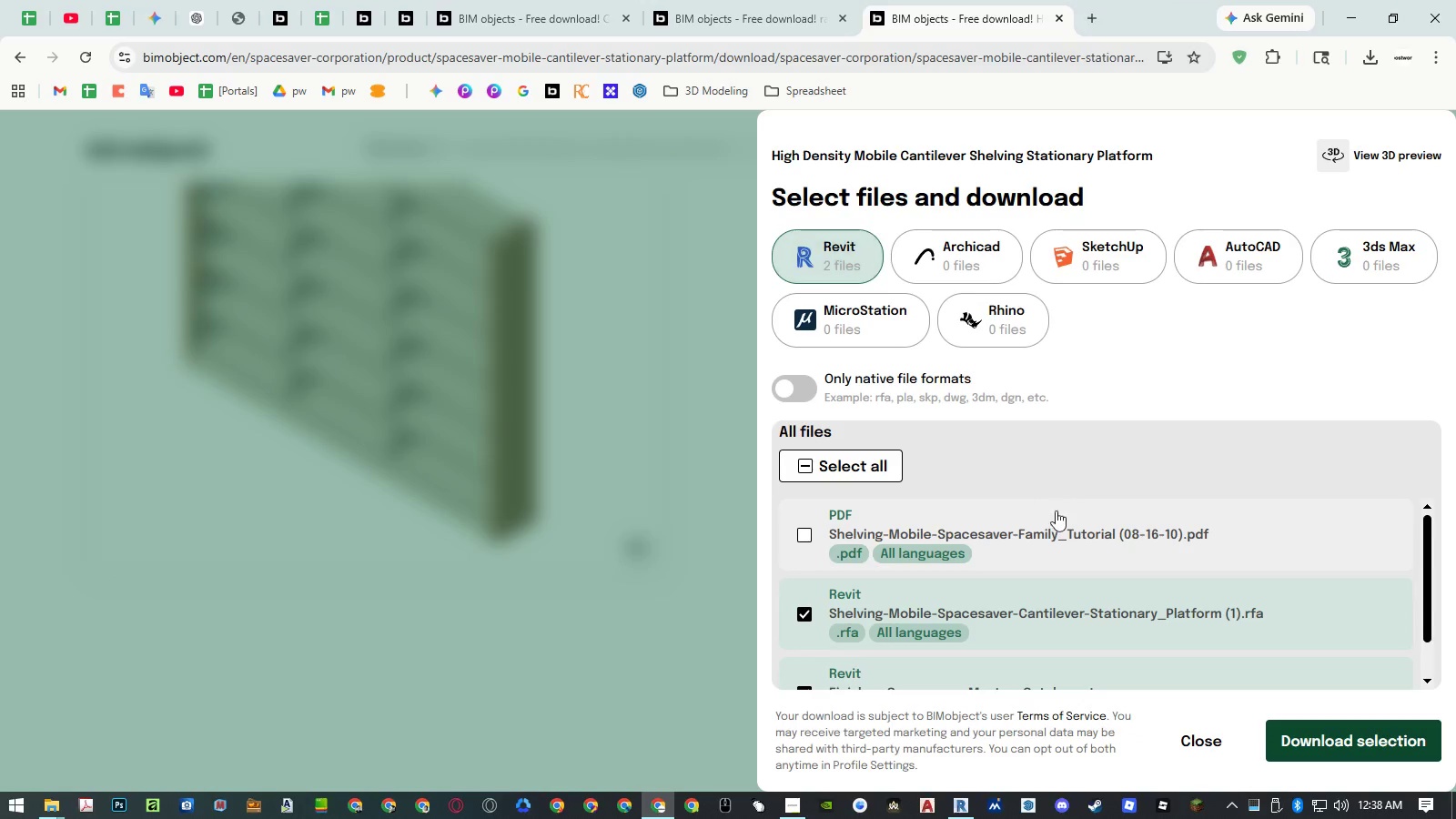 
scroll: coordinate [1058, 521], scroll_direction: down, amount: 2.0
 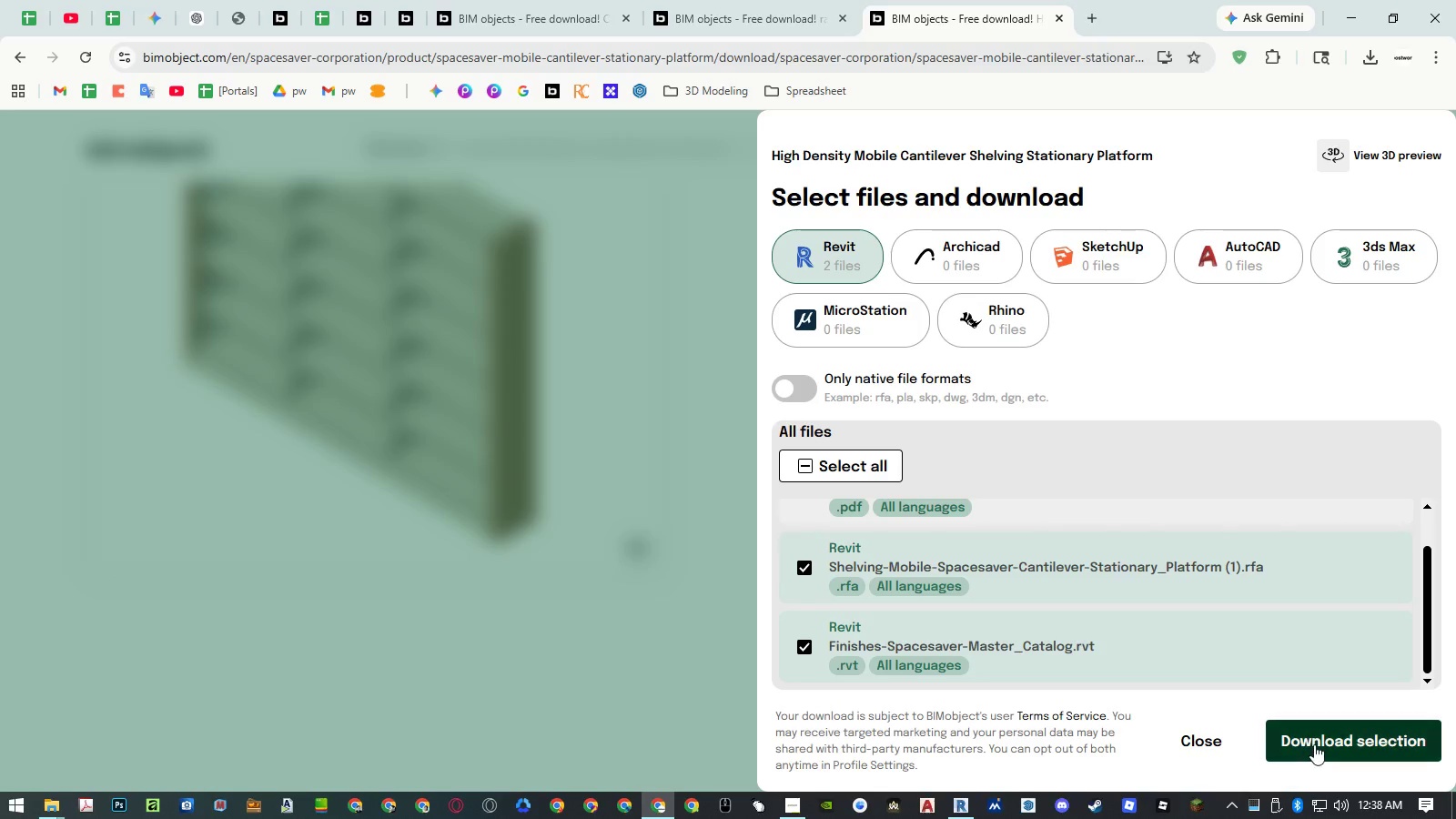 
left_click([1315, 744])
 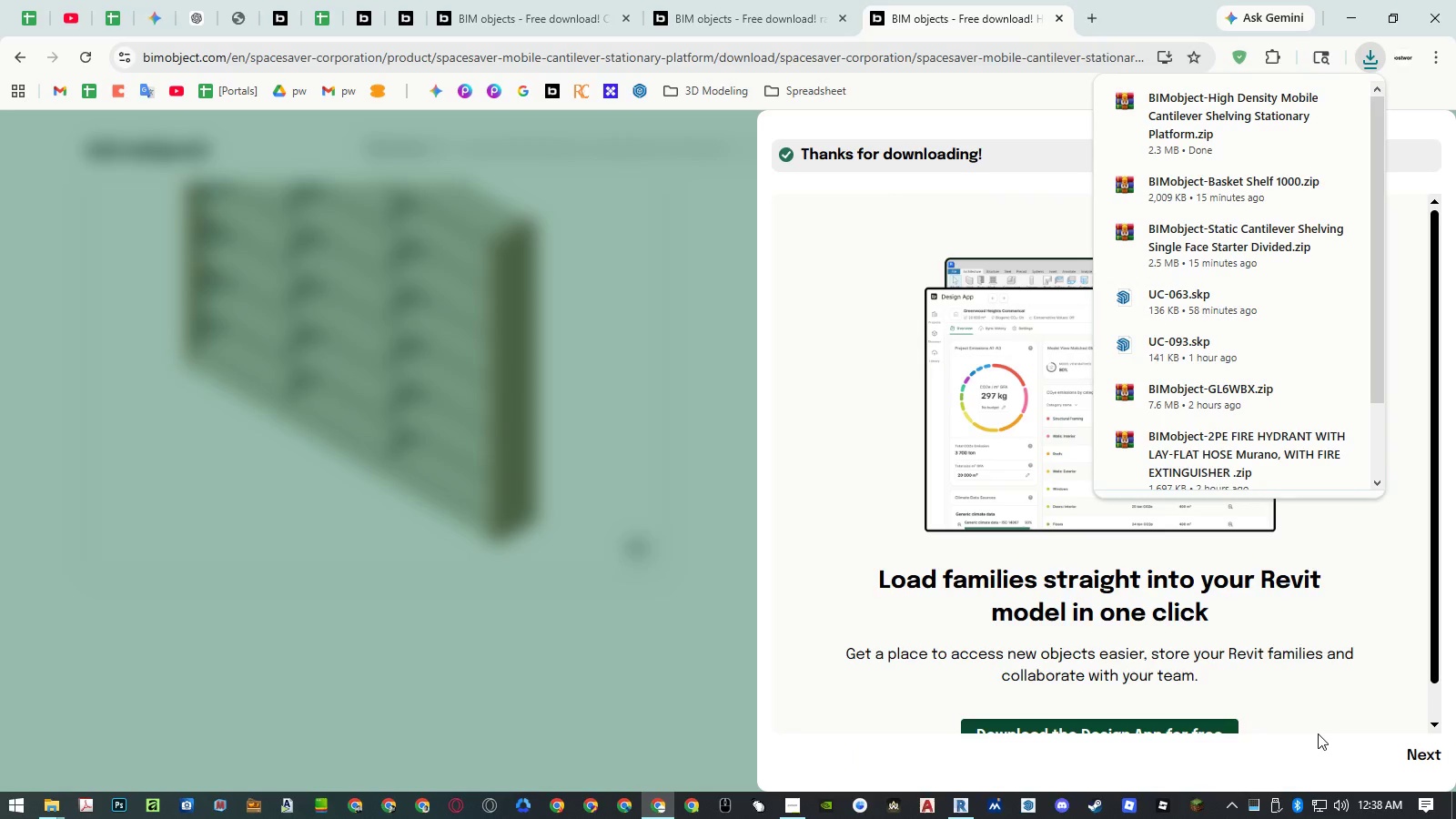 
wait(9.0)
 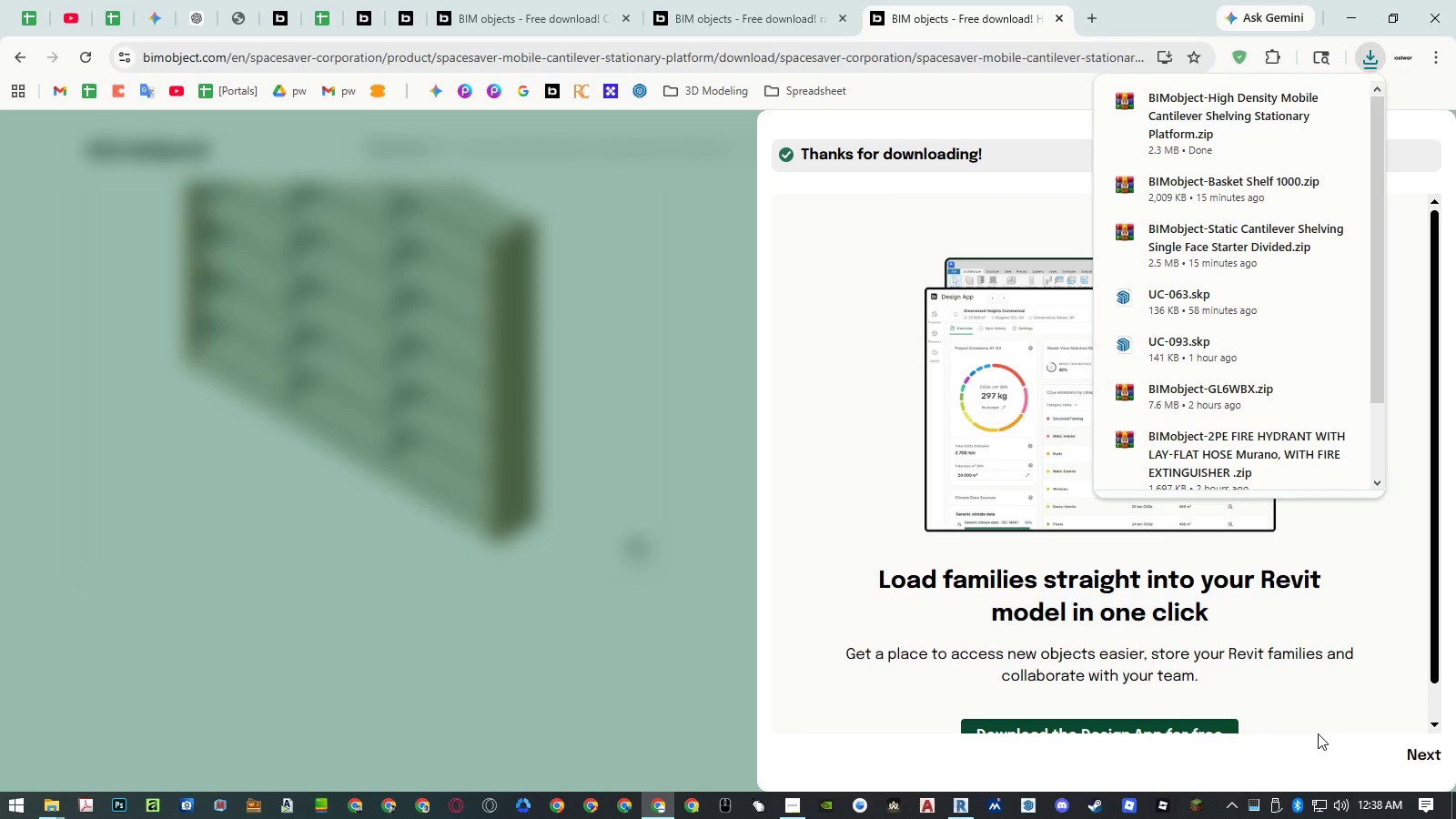 
left_click([59, 801])
 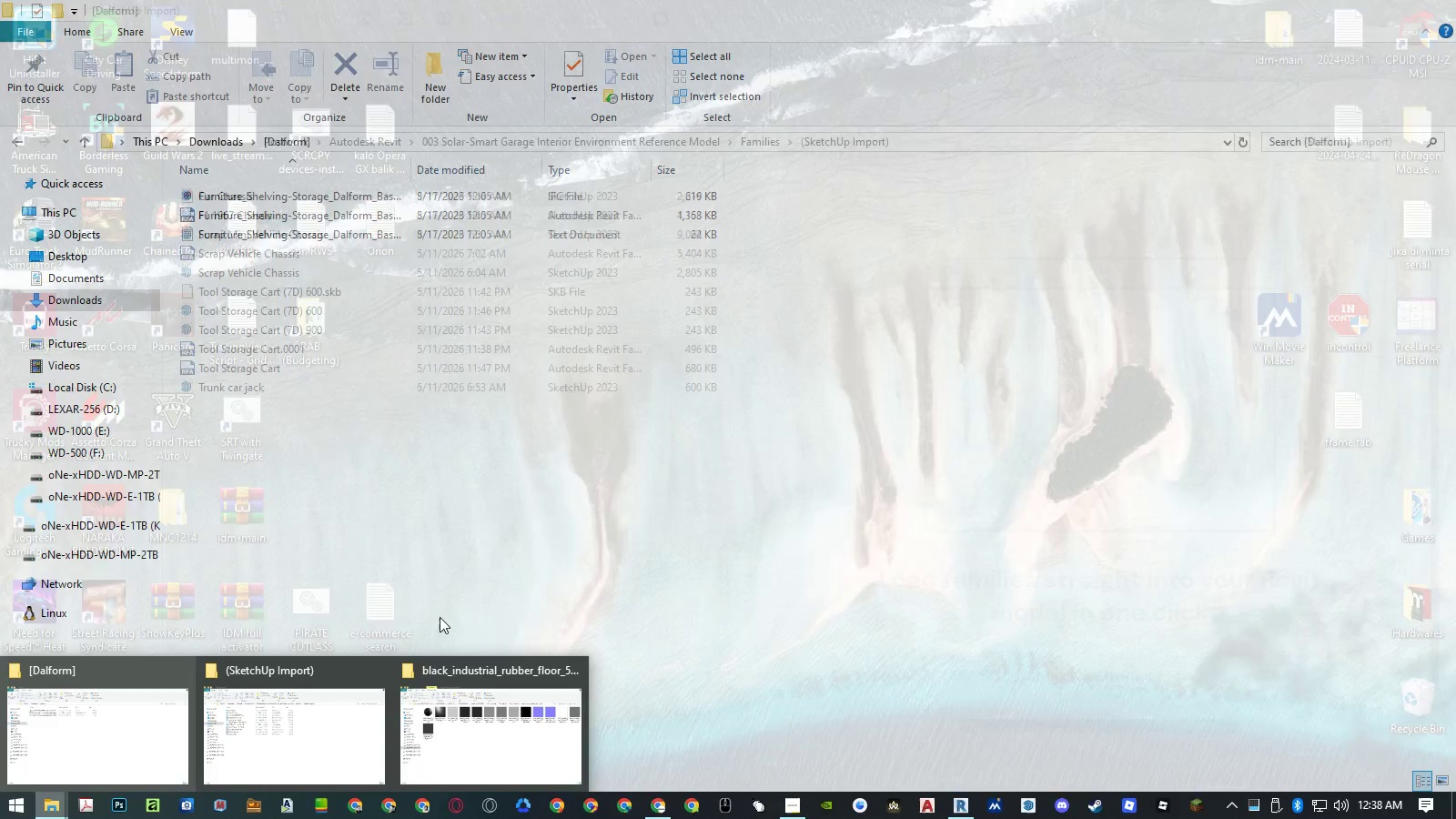 
left_click([632, 516])
 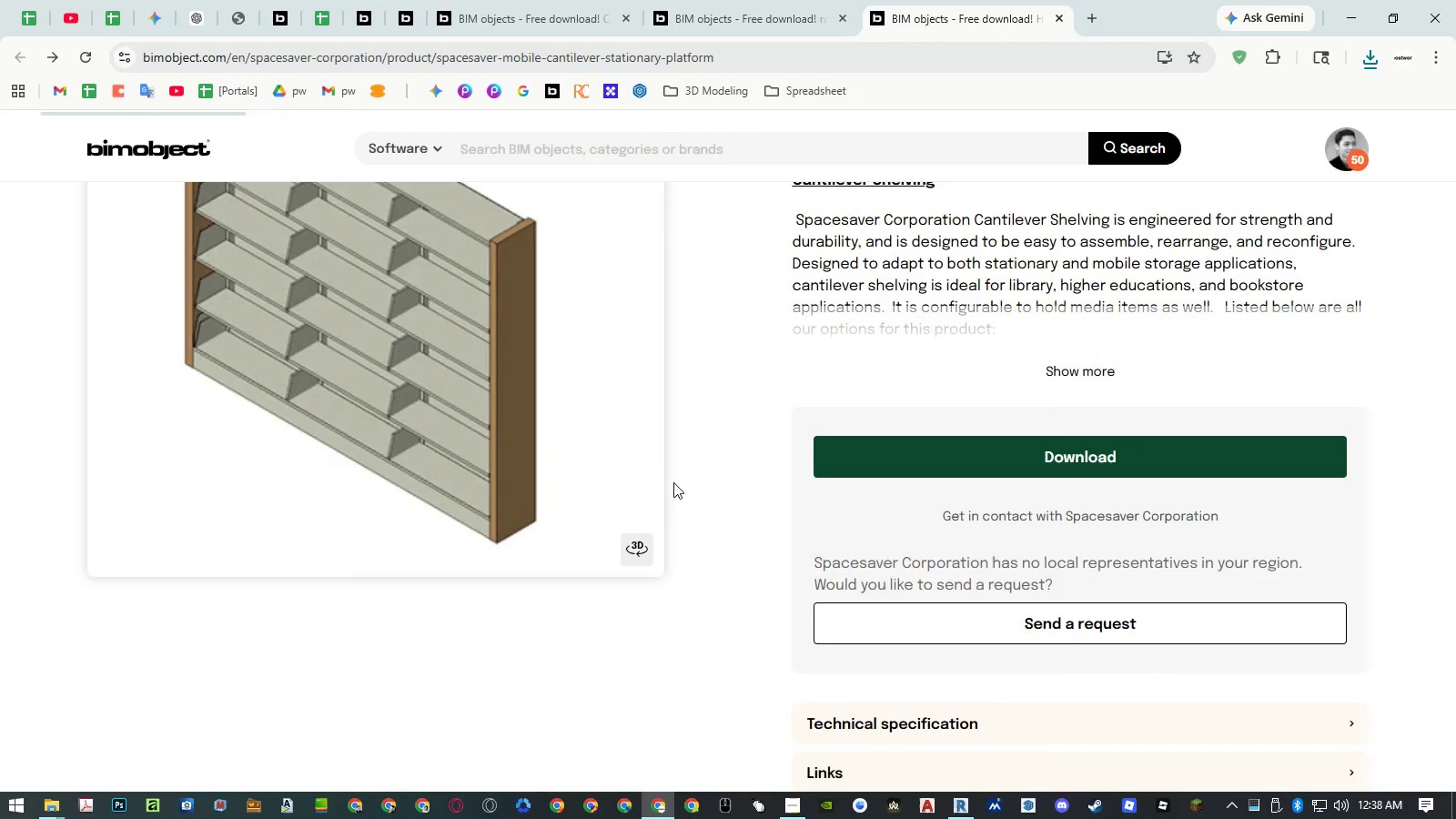 
scroll: coordinate [784, 440], scroll_direction: up, amount: 7.0
 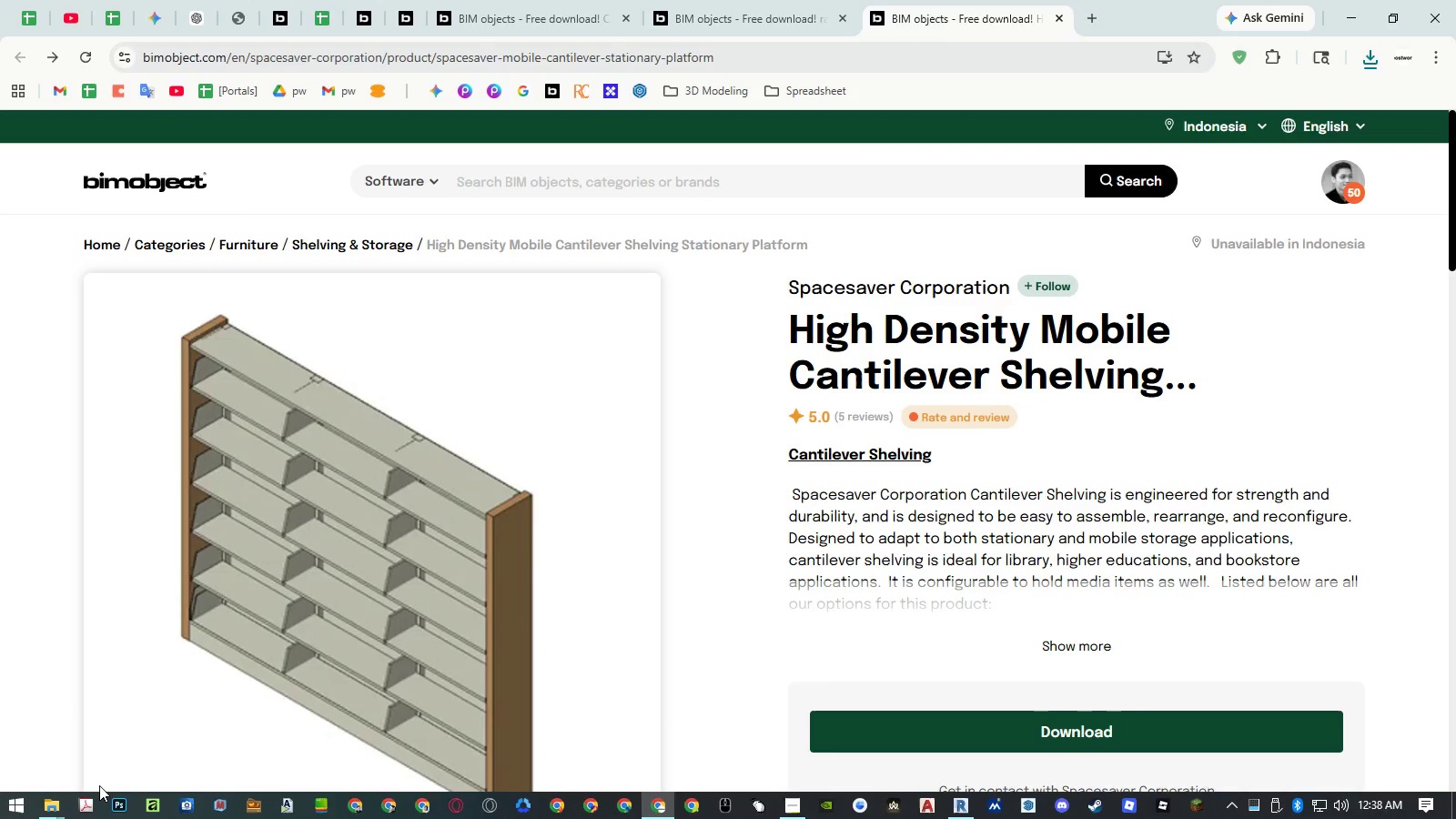 
left_click([52, 810])
 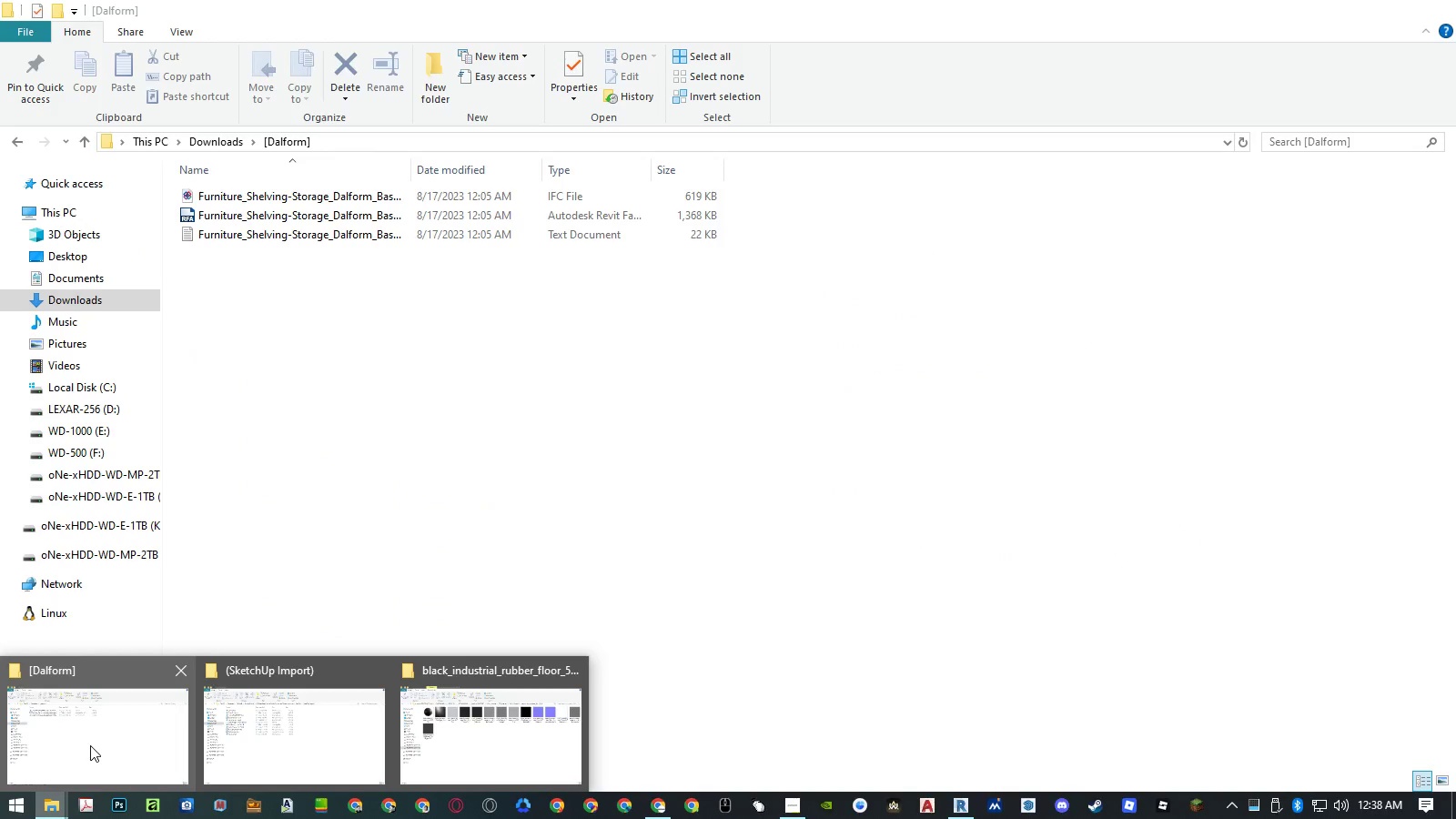 
left_click([90, 745])
 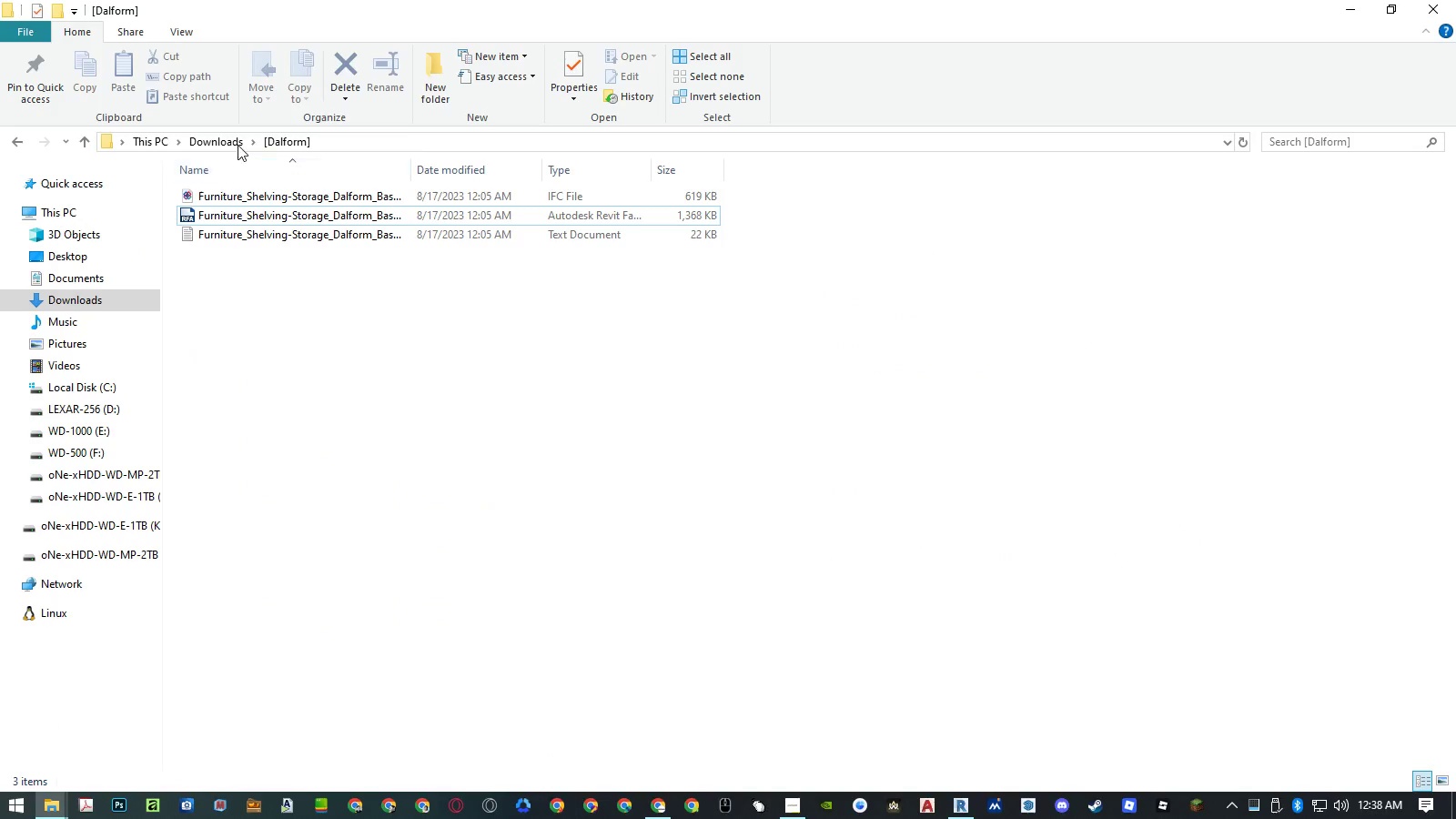 
left_click([234, 142])
 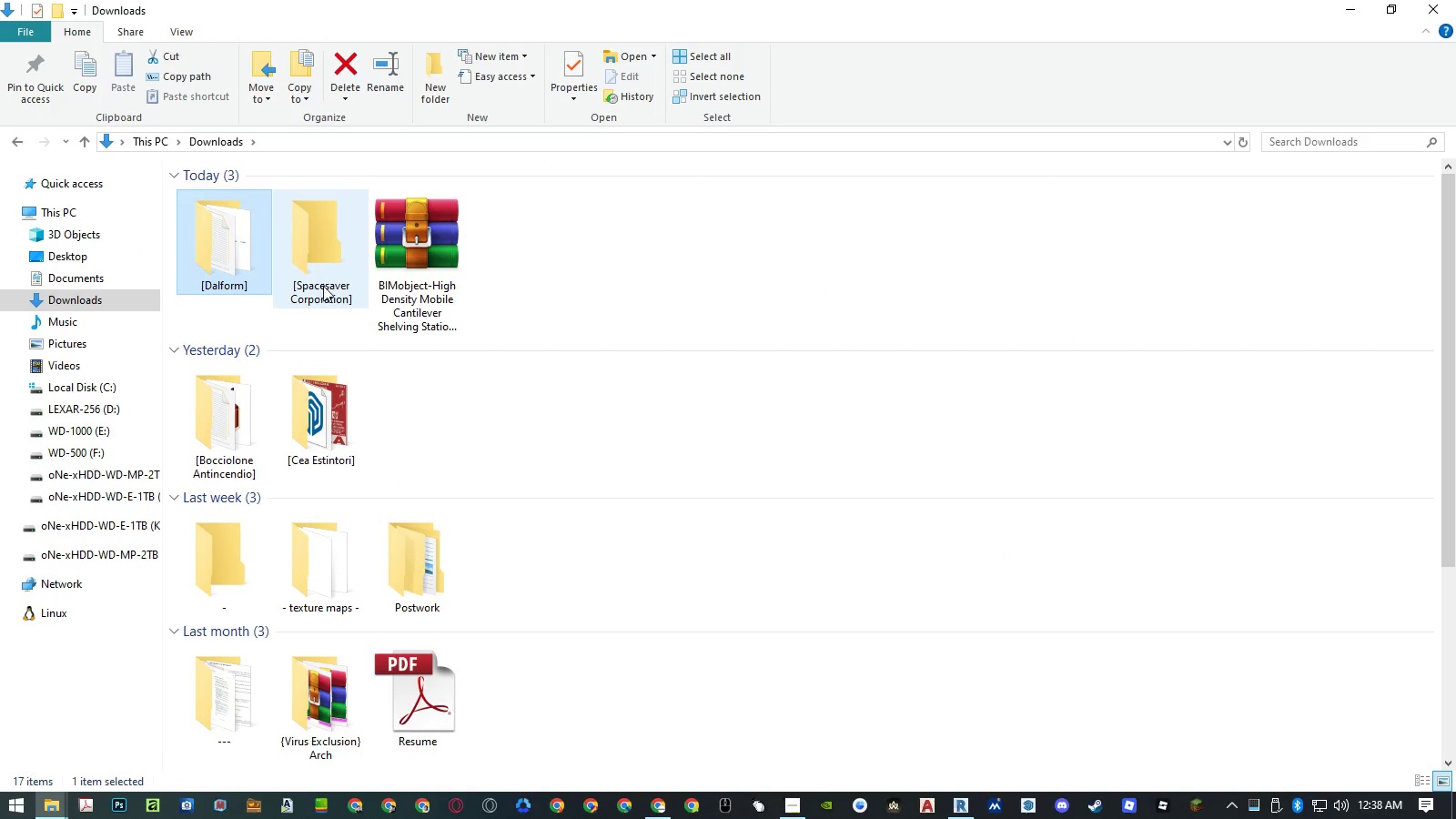 
double_click([320, 293])
 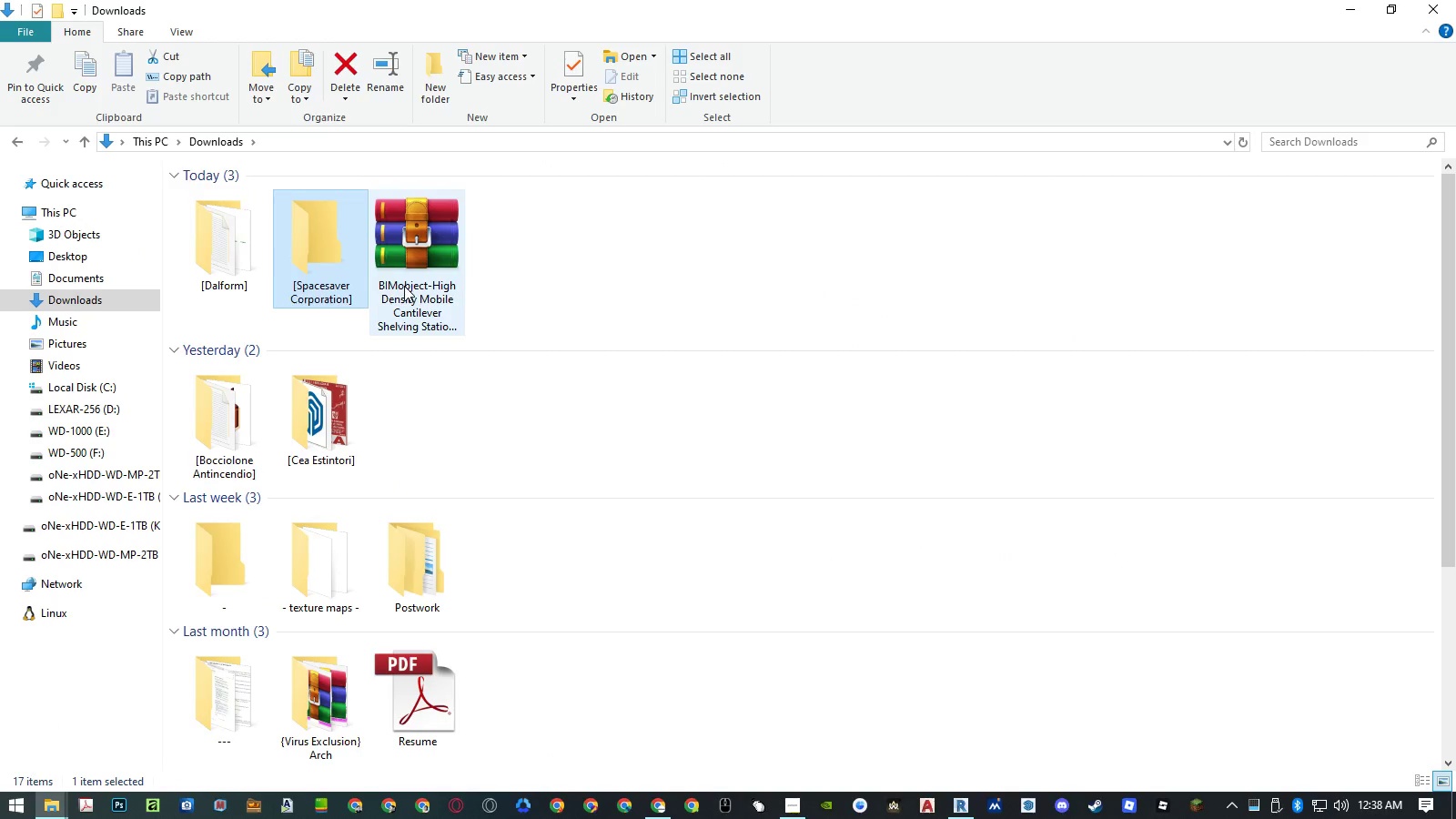 
key(Control+ControlLeft)
 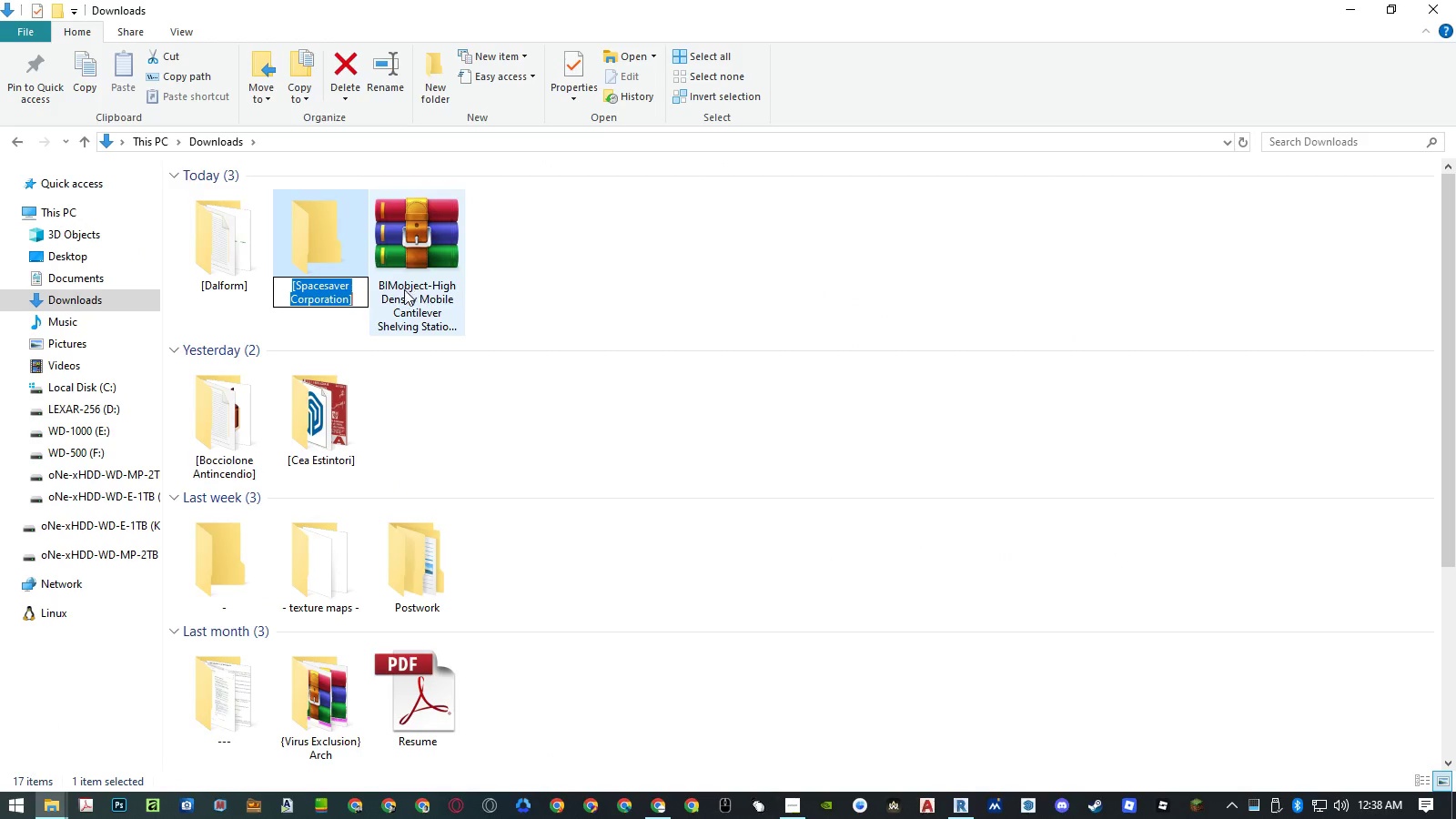 
key(Control+C)
 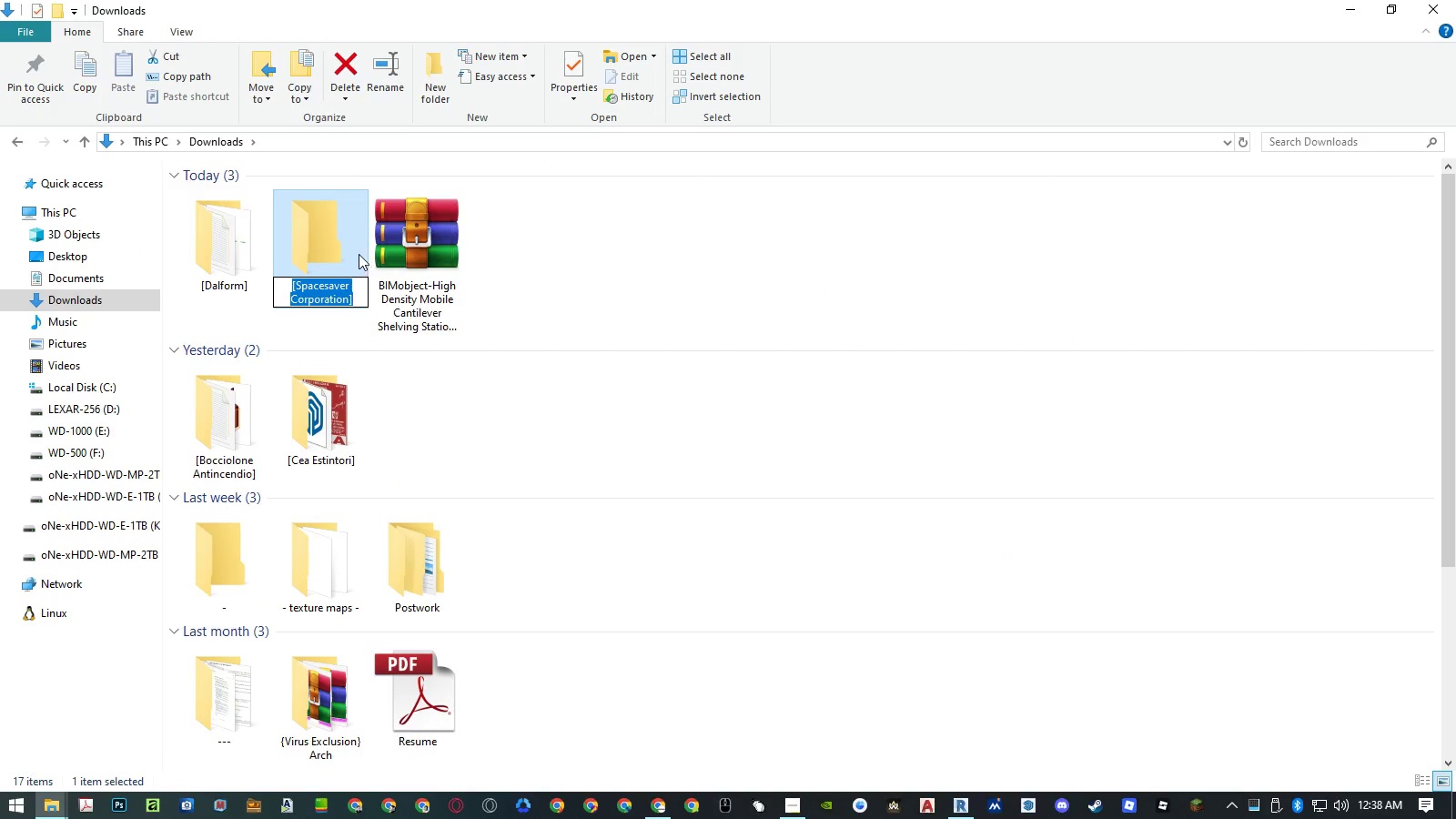 
left_click([349, 253])
 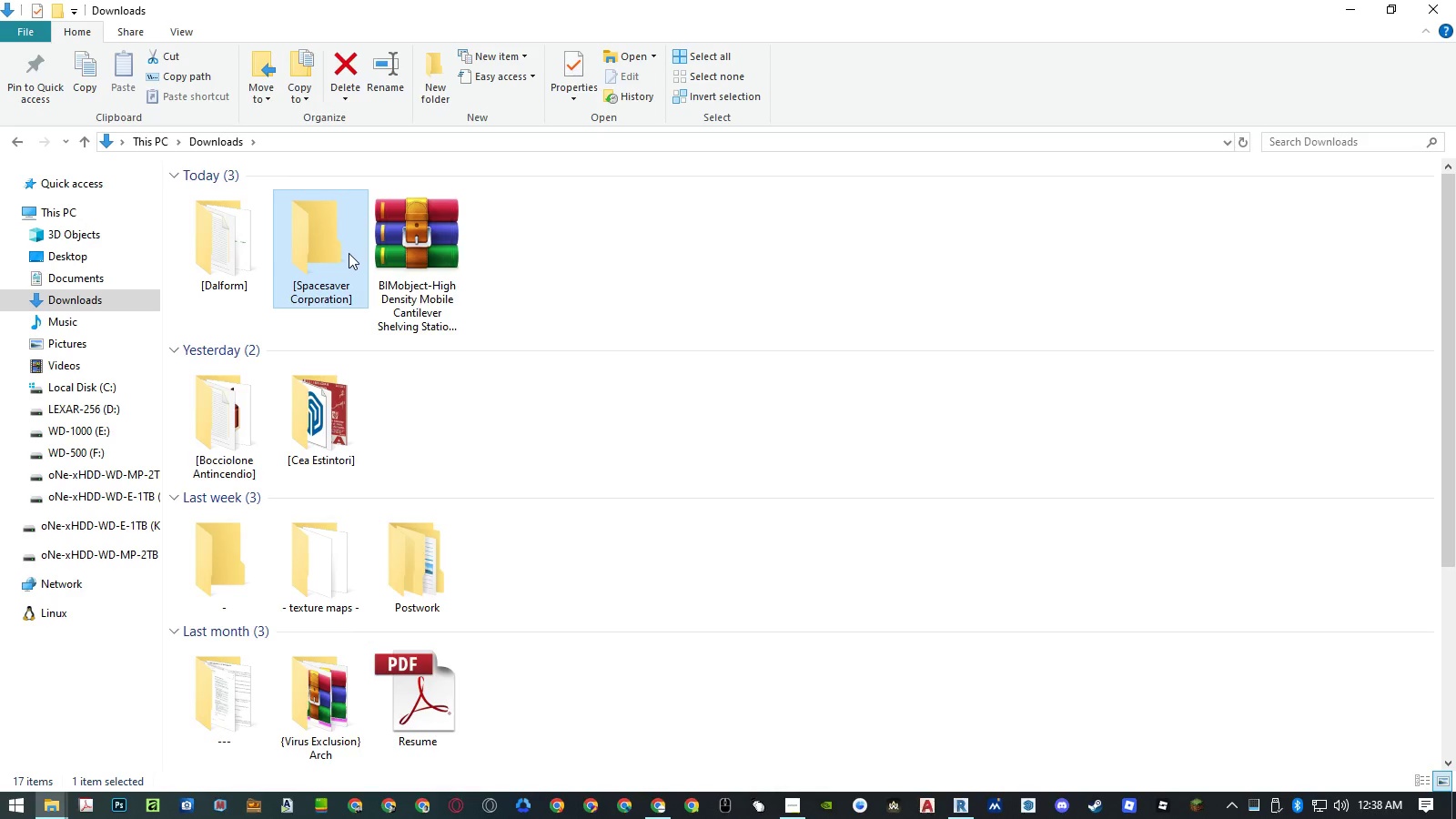 
key(Delete)
 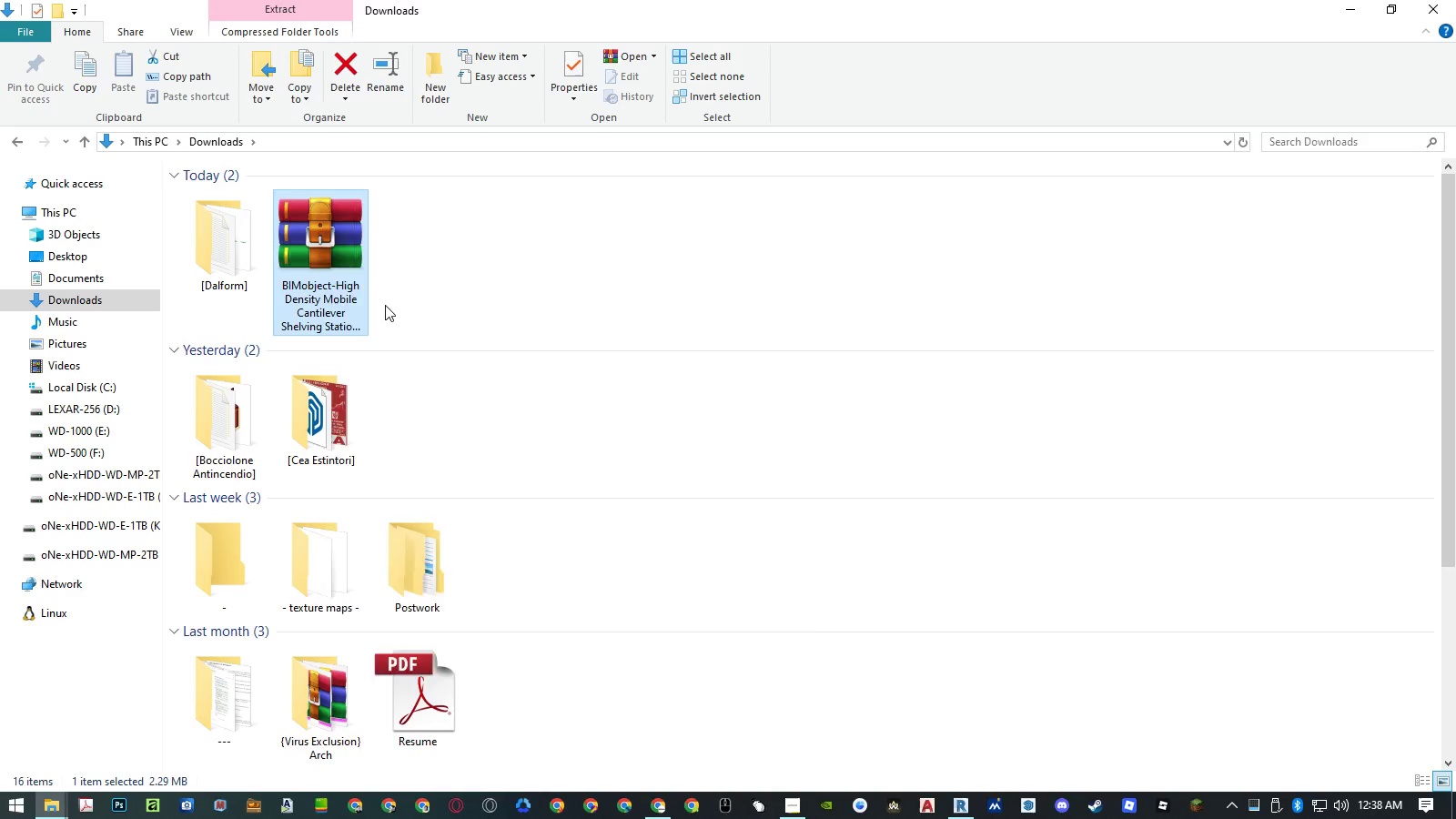 
left_click([394, 333])
 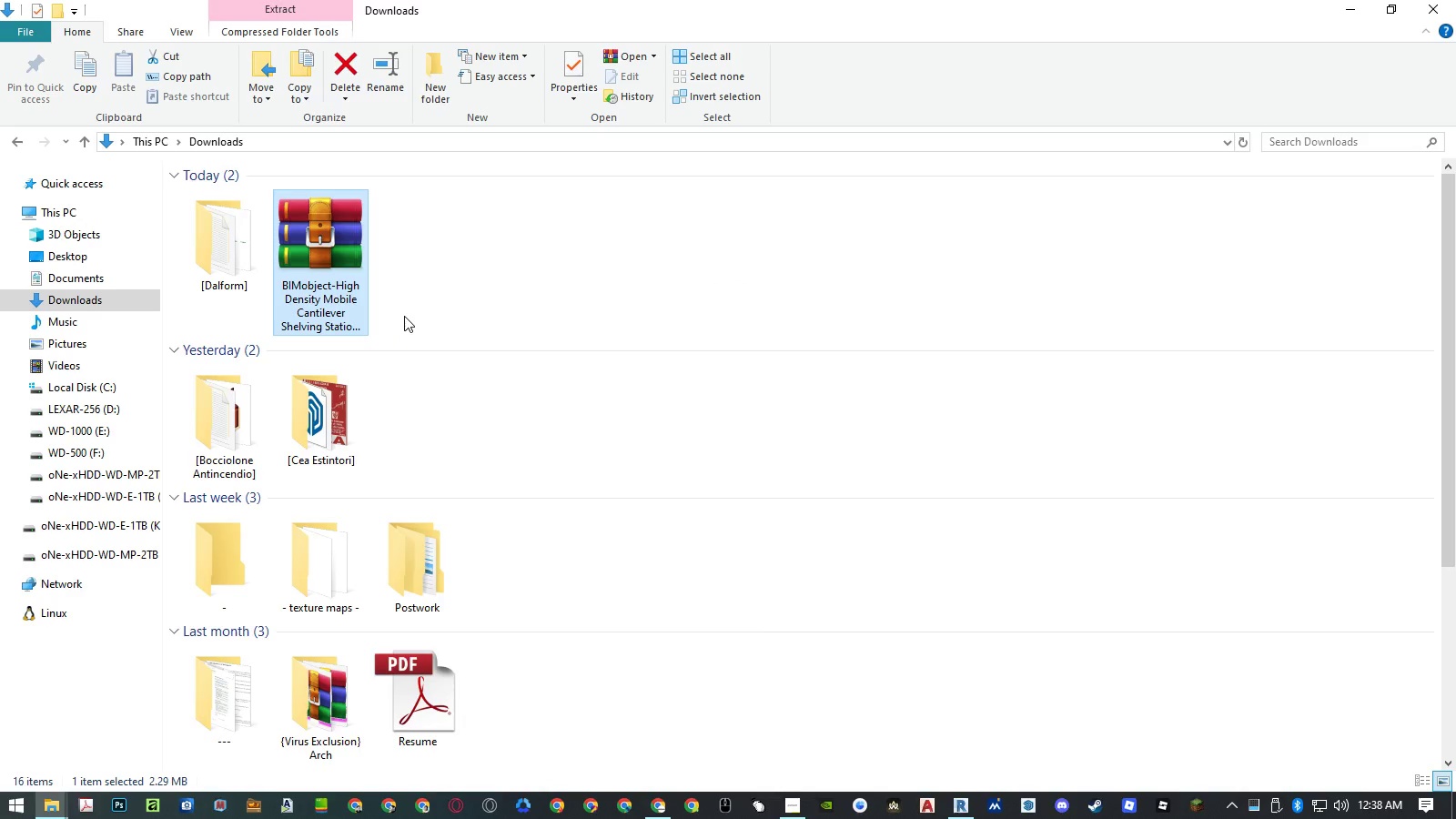 
key(Delete)
 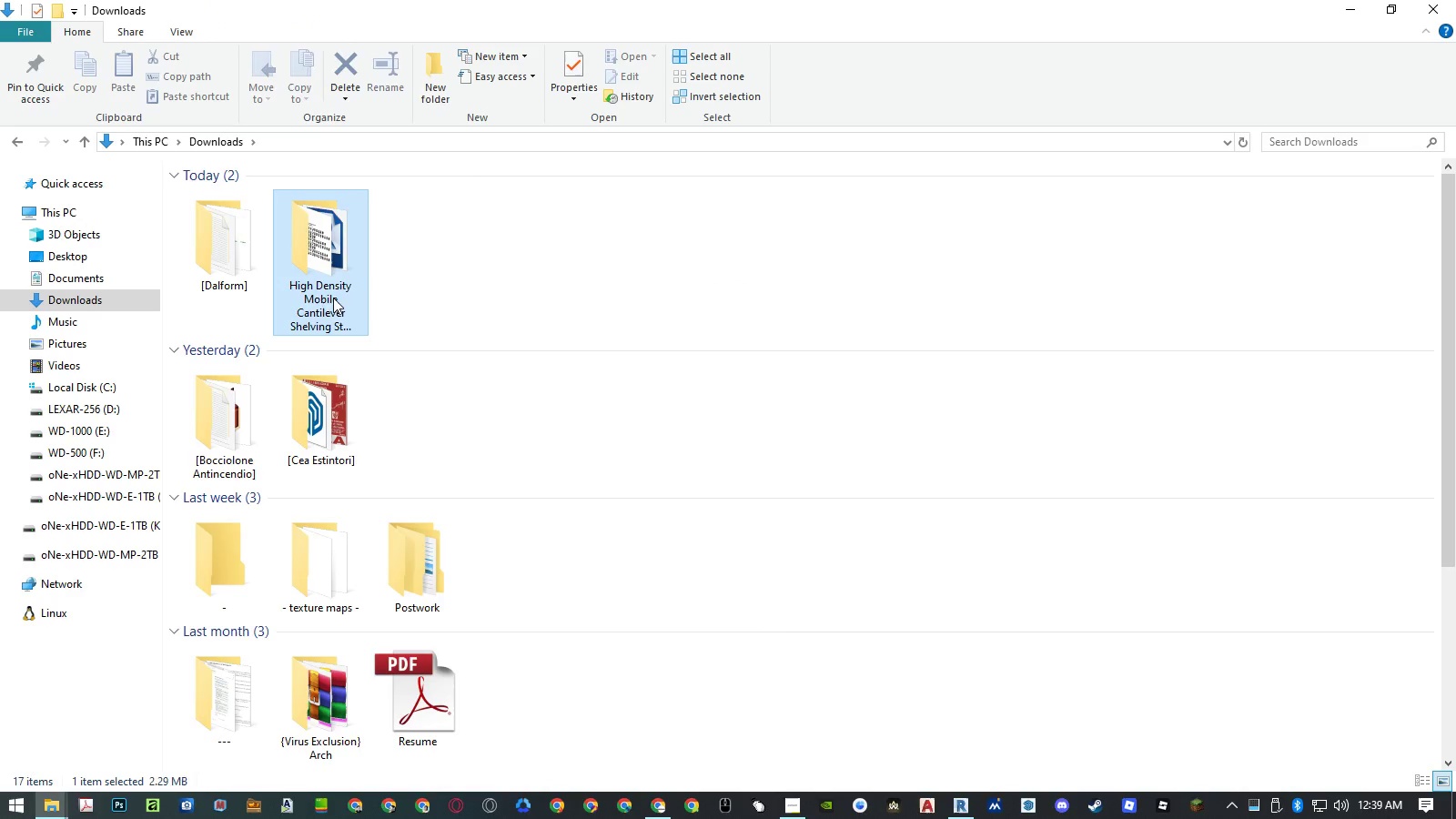 
double_click([319, 306])
 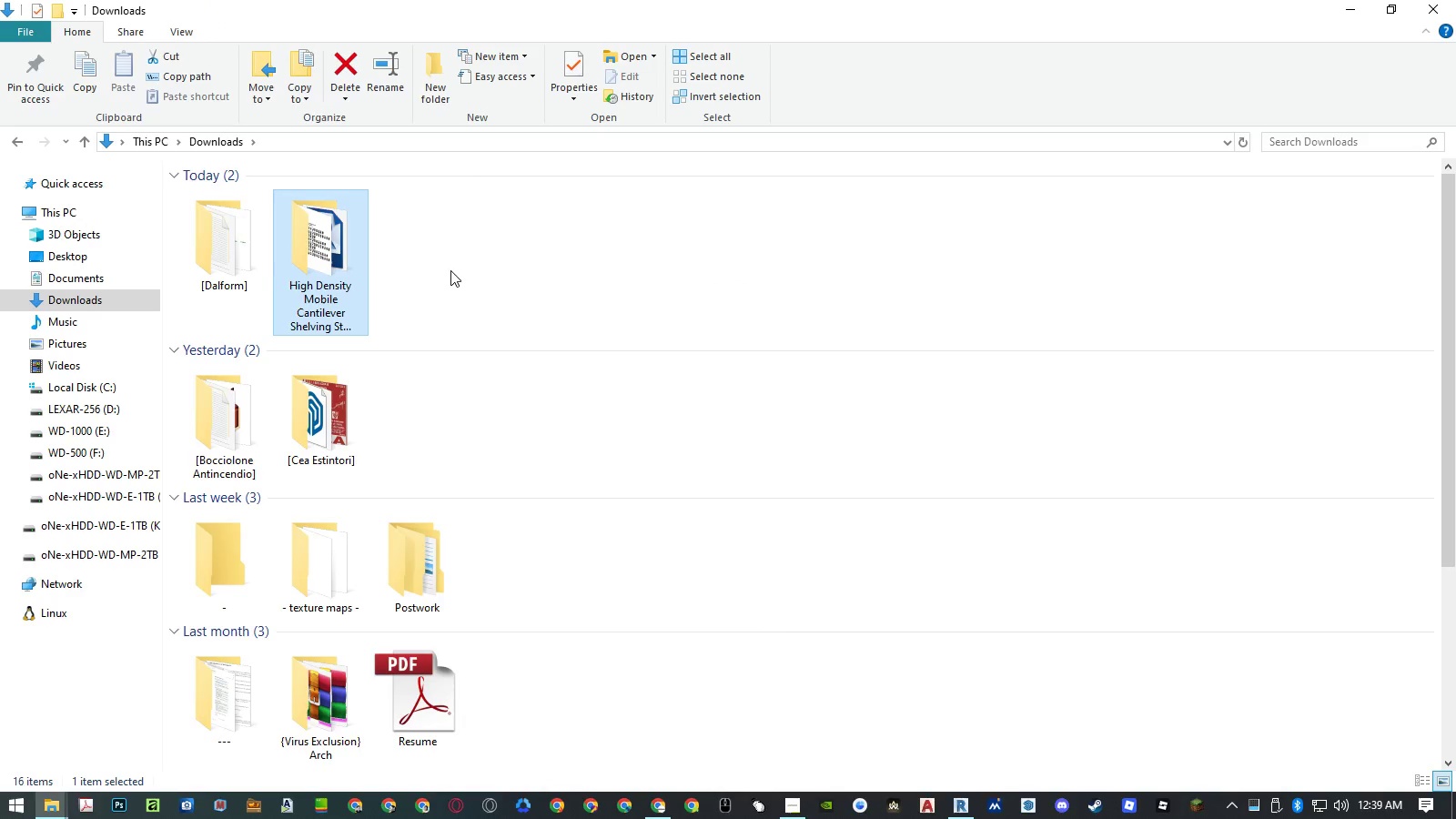 
key(Control+ControlLeft)
 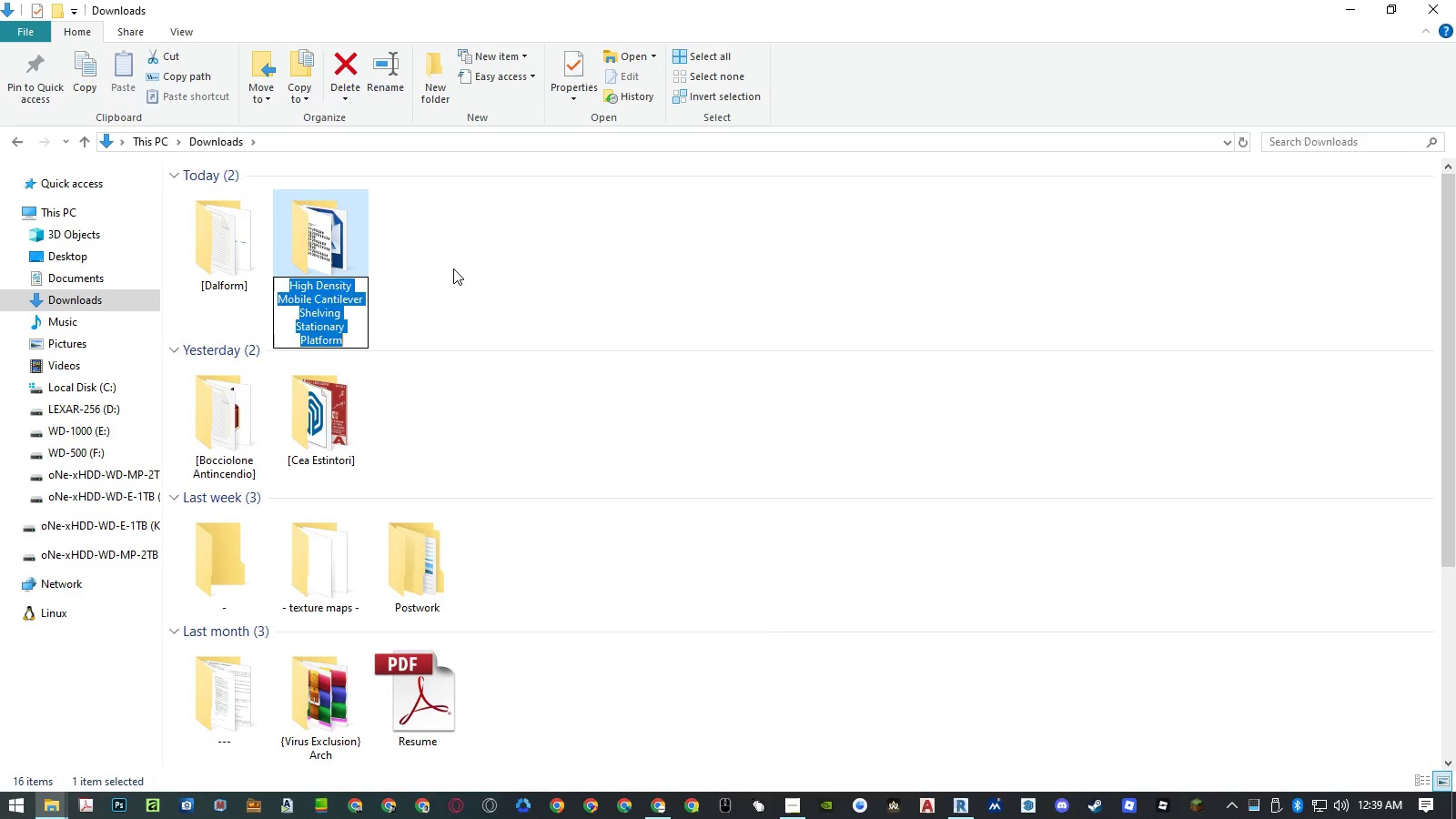 
key(Control+V)
 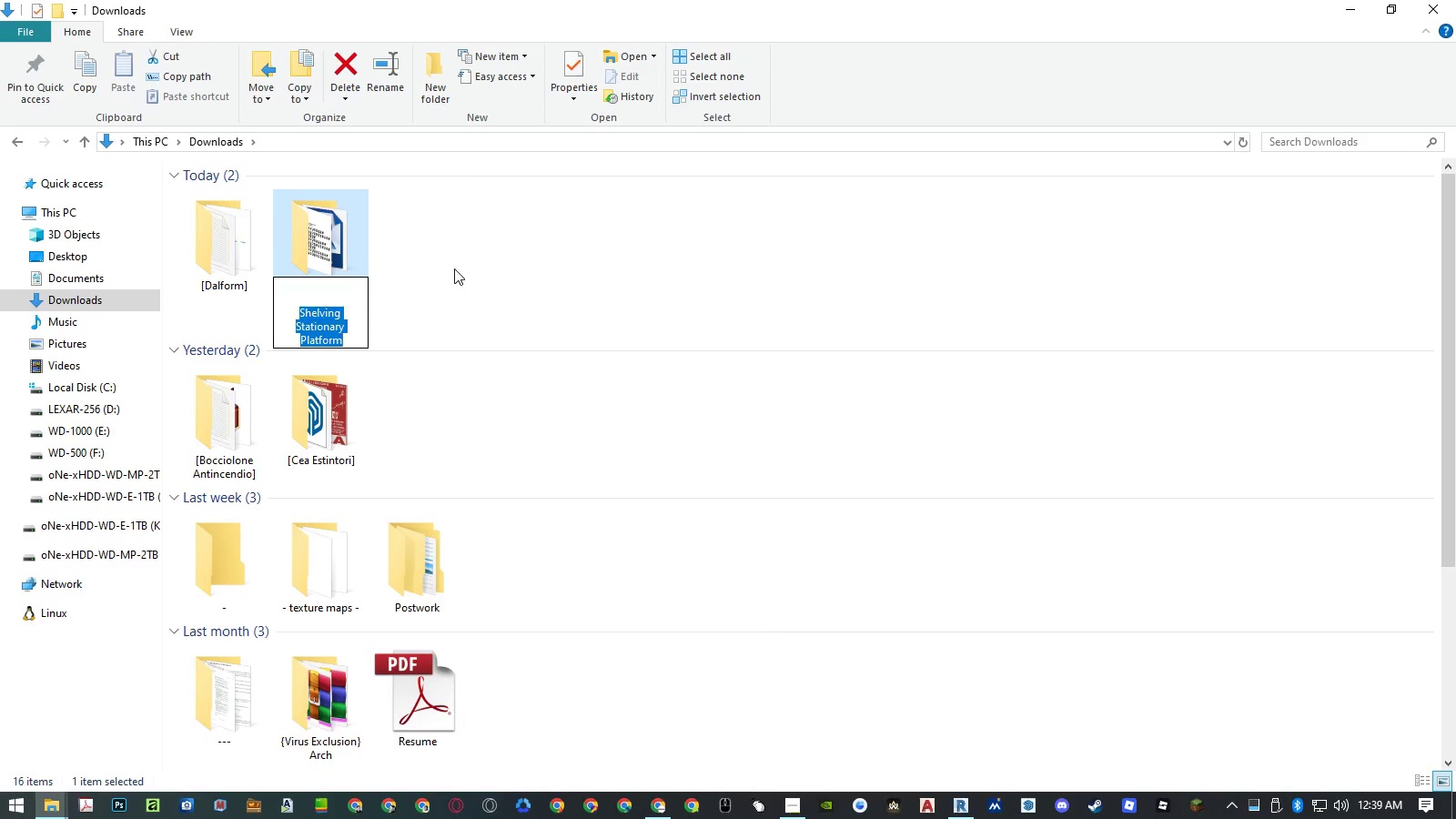 
left_click([454, 268])
 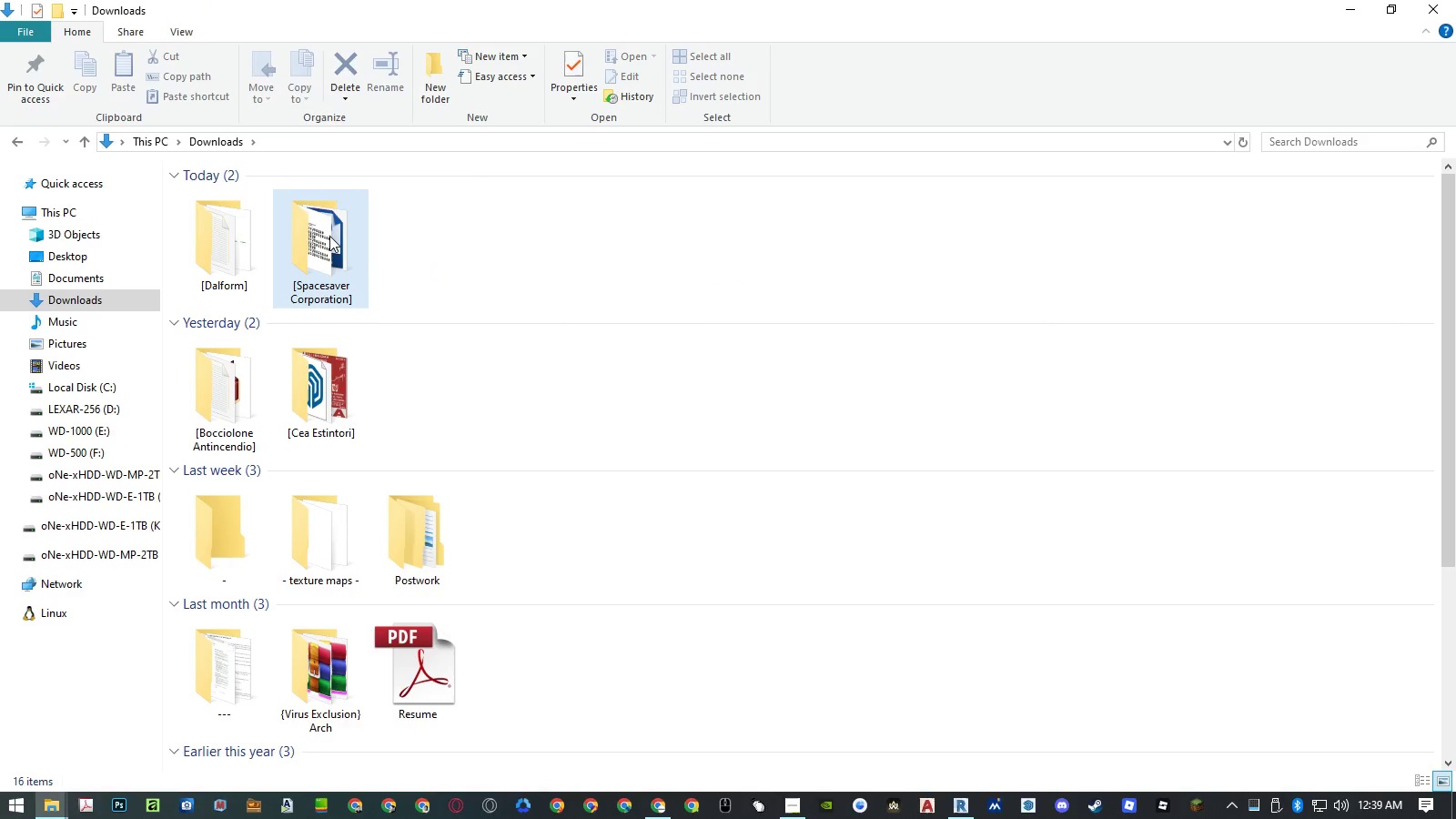 
double_click([329, 236])
 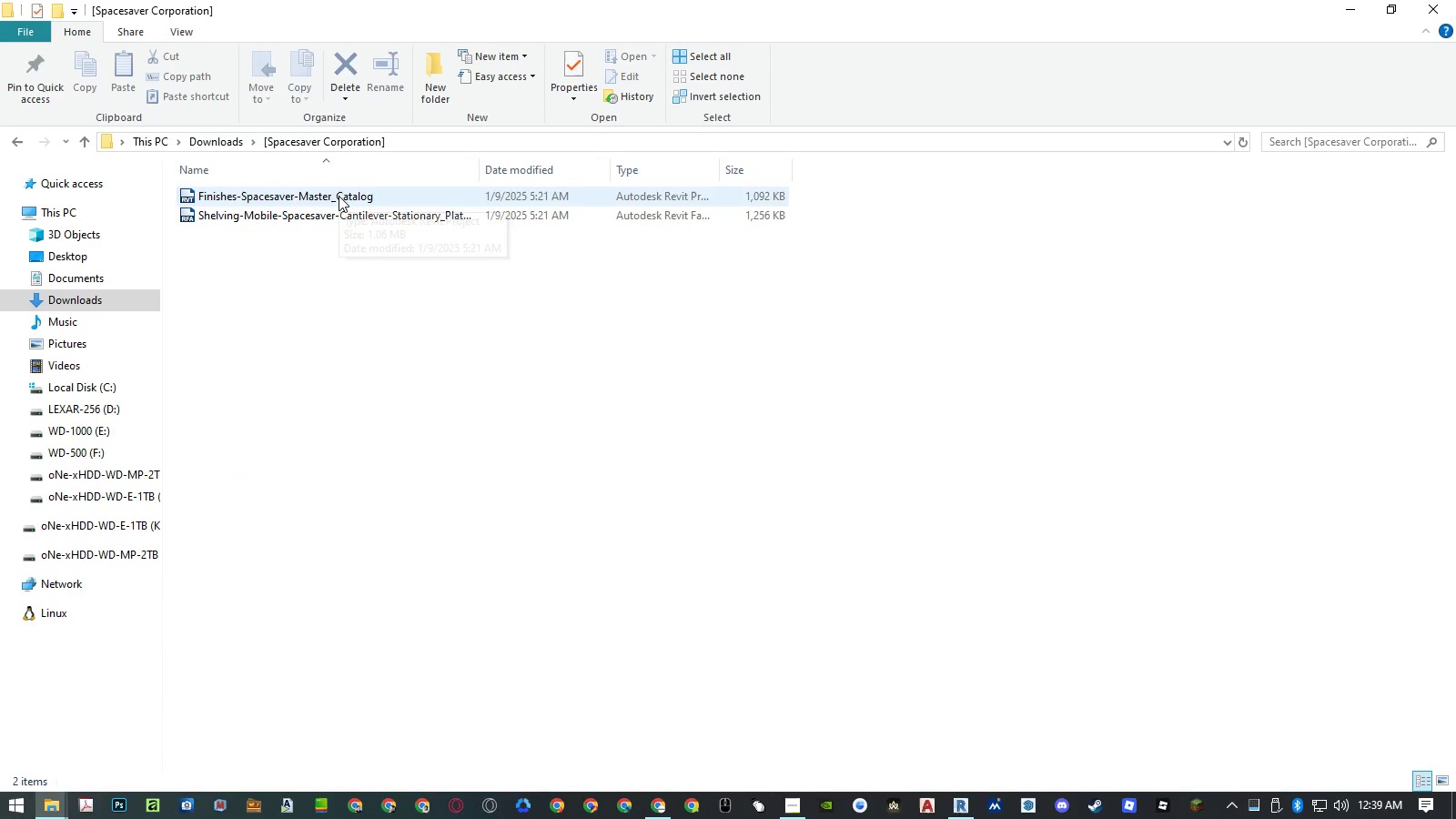 
double_click([339, 196])
 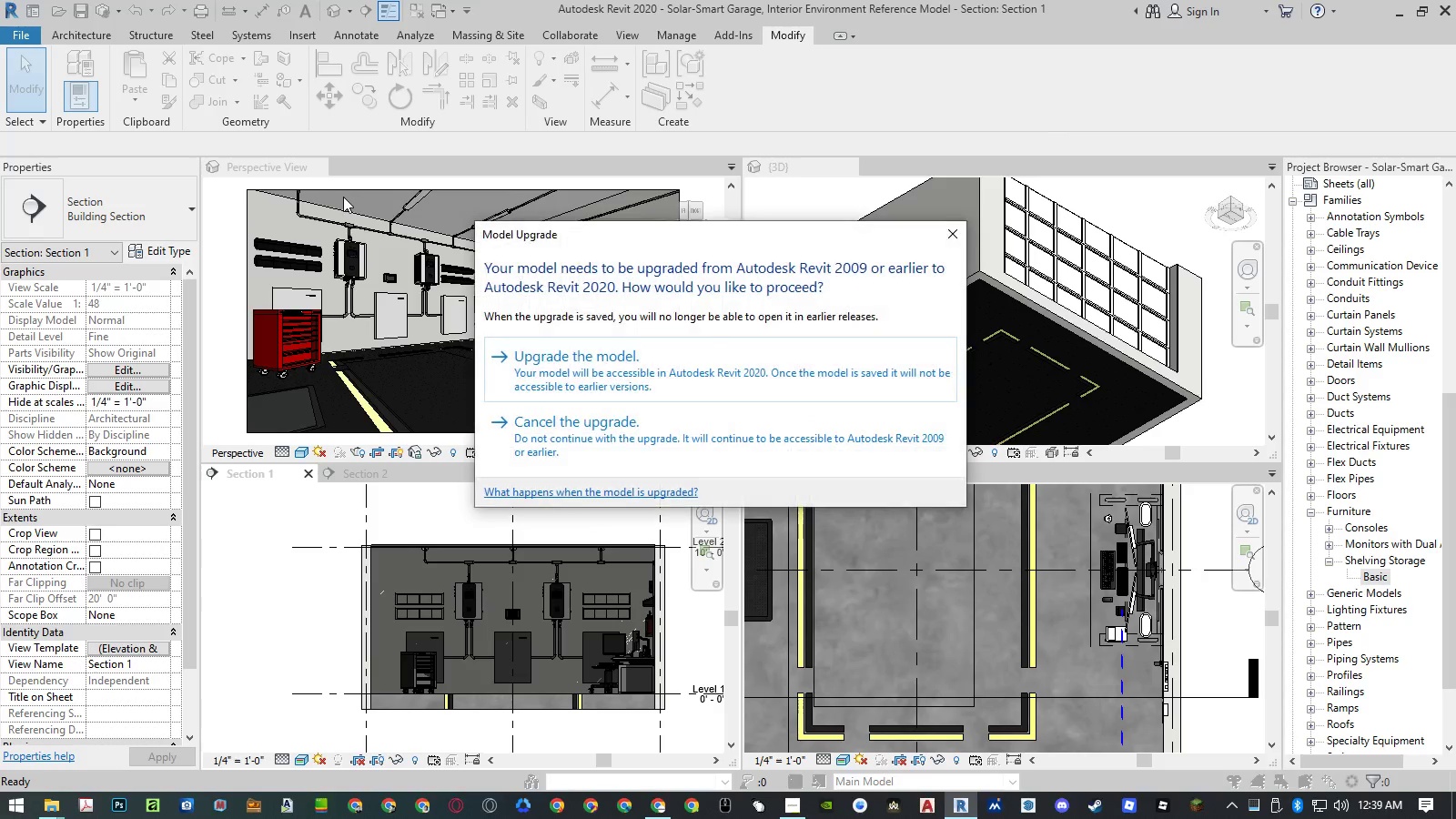 
left_click([682, 402])
 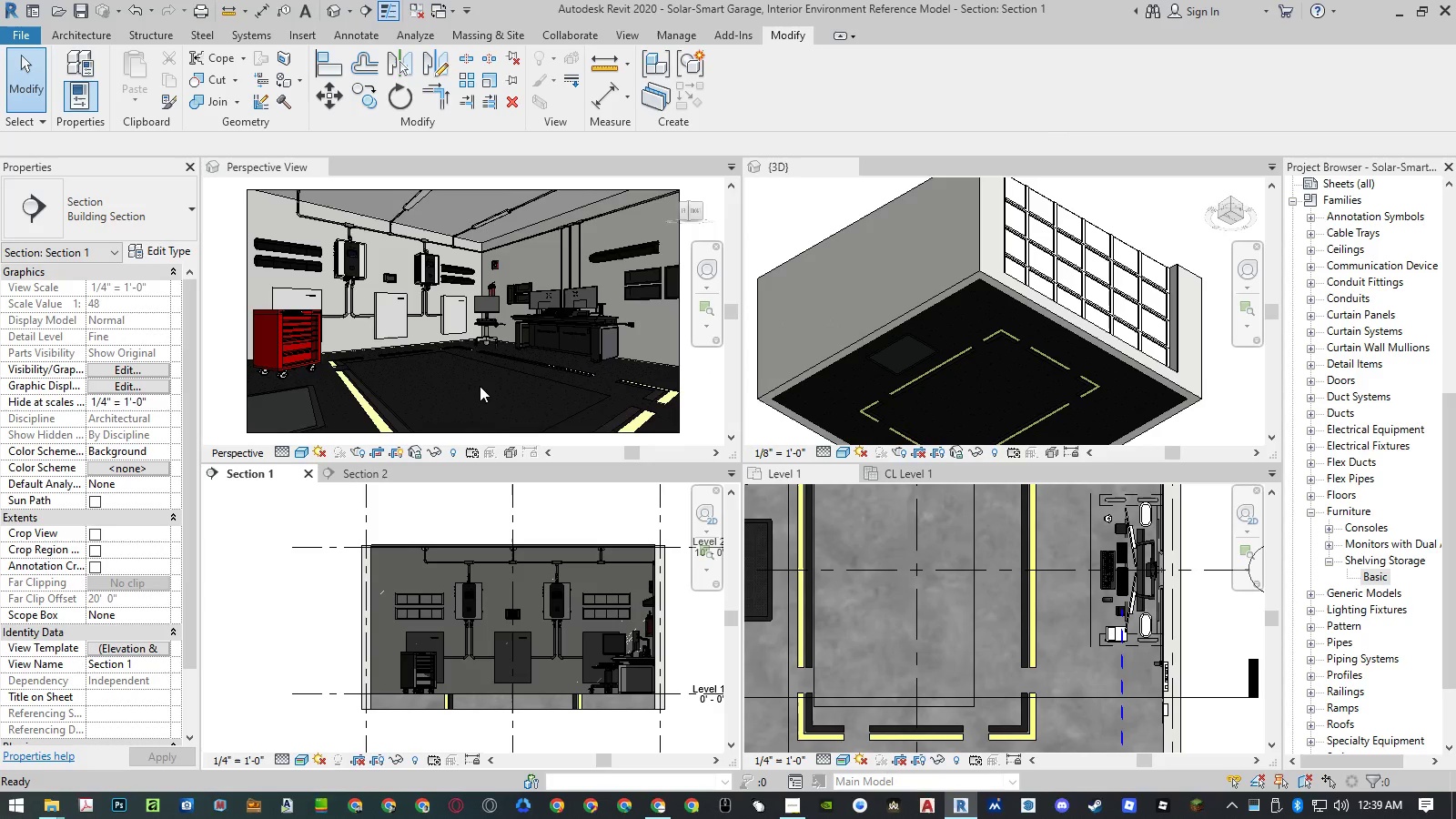 
key(Alt+AltLeft)
 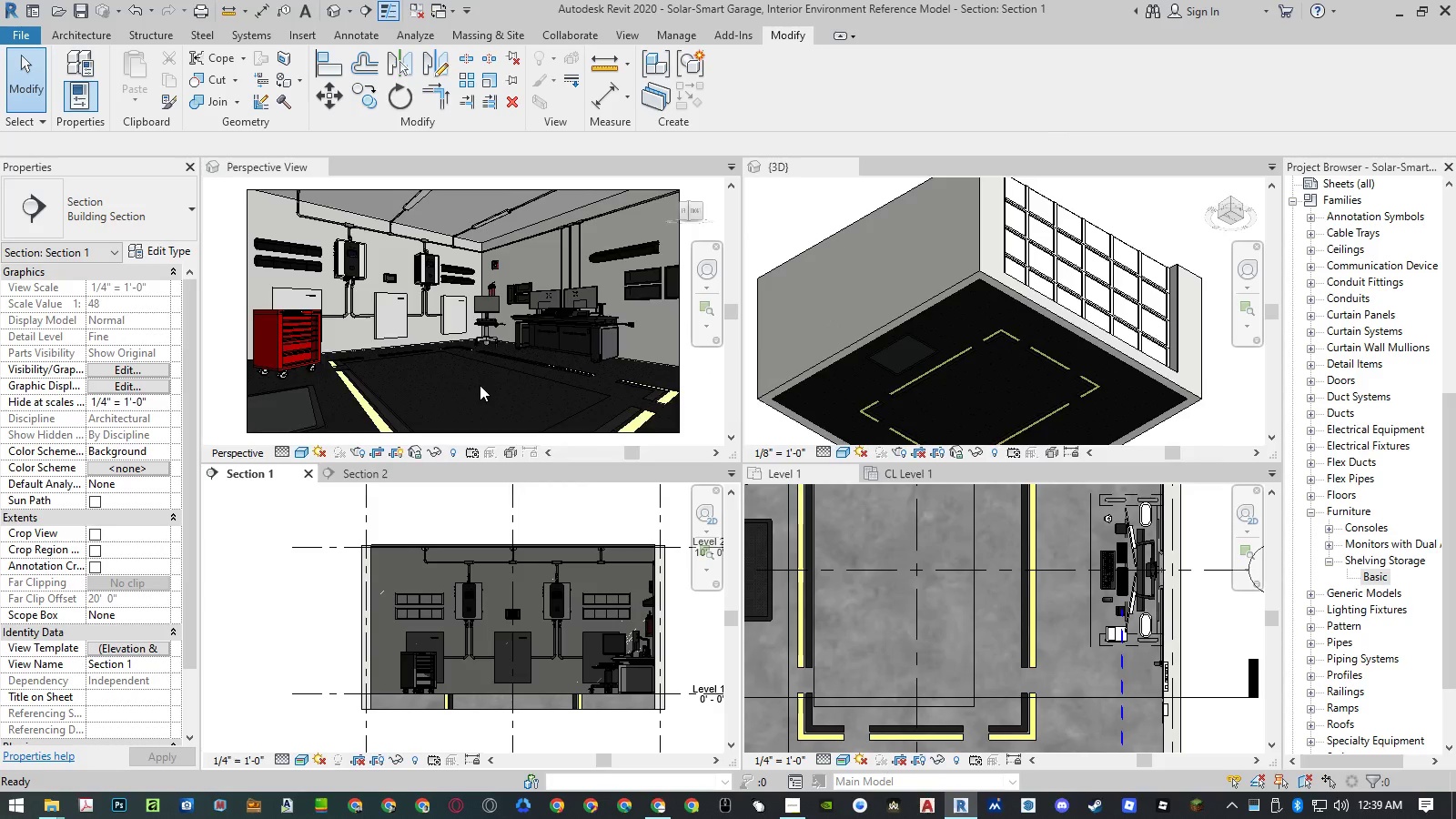 
hold_key(key=Tab, duration=7.59)
 